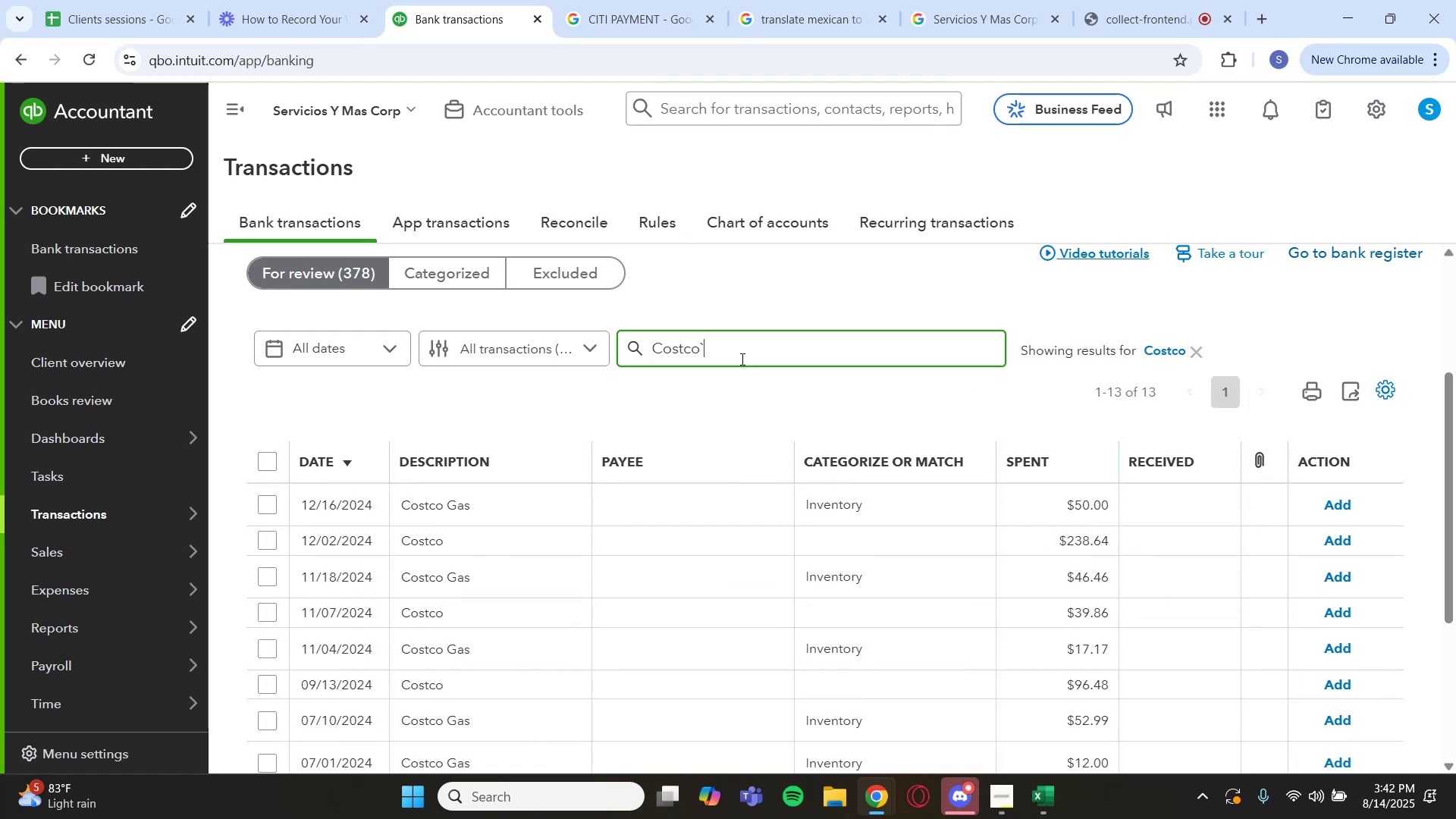 
key(Backspace)
 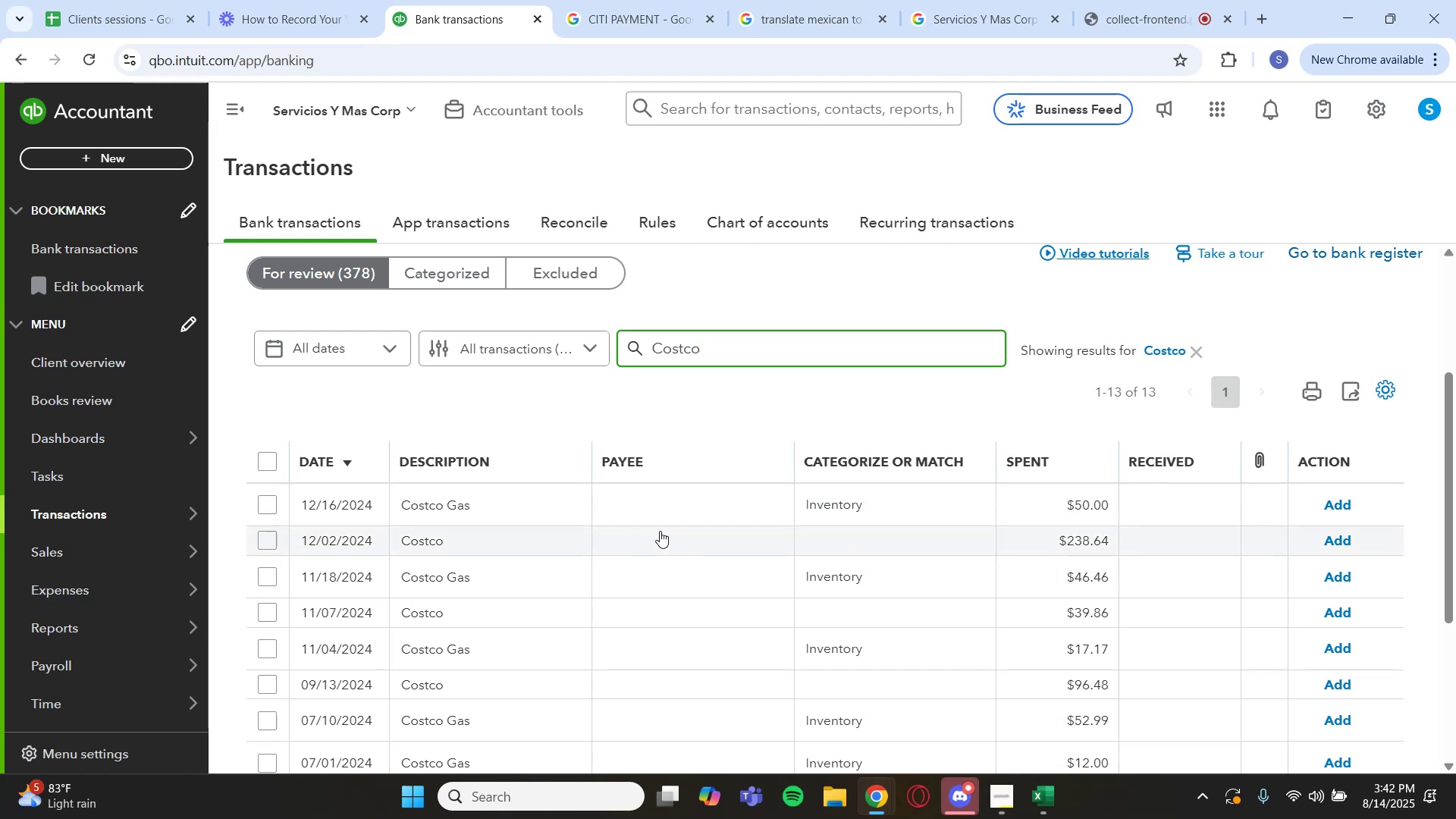 
scroll: coordinate [694, 514], scroll_direction: down, amount: 4.0
 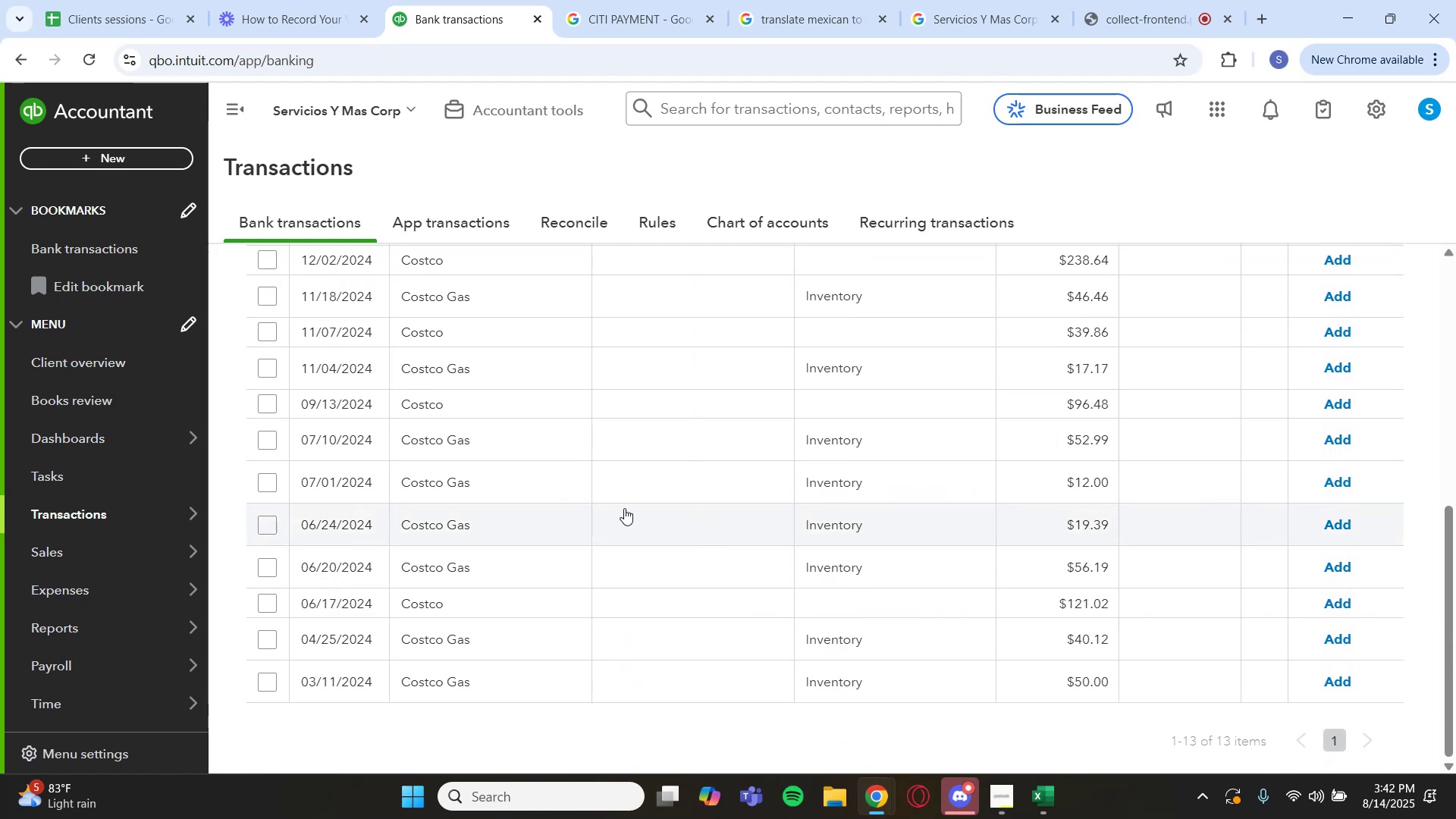 
left_click([502, 397])
 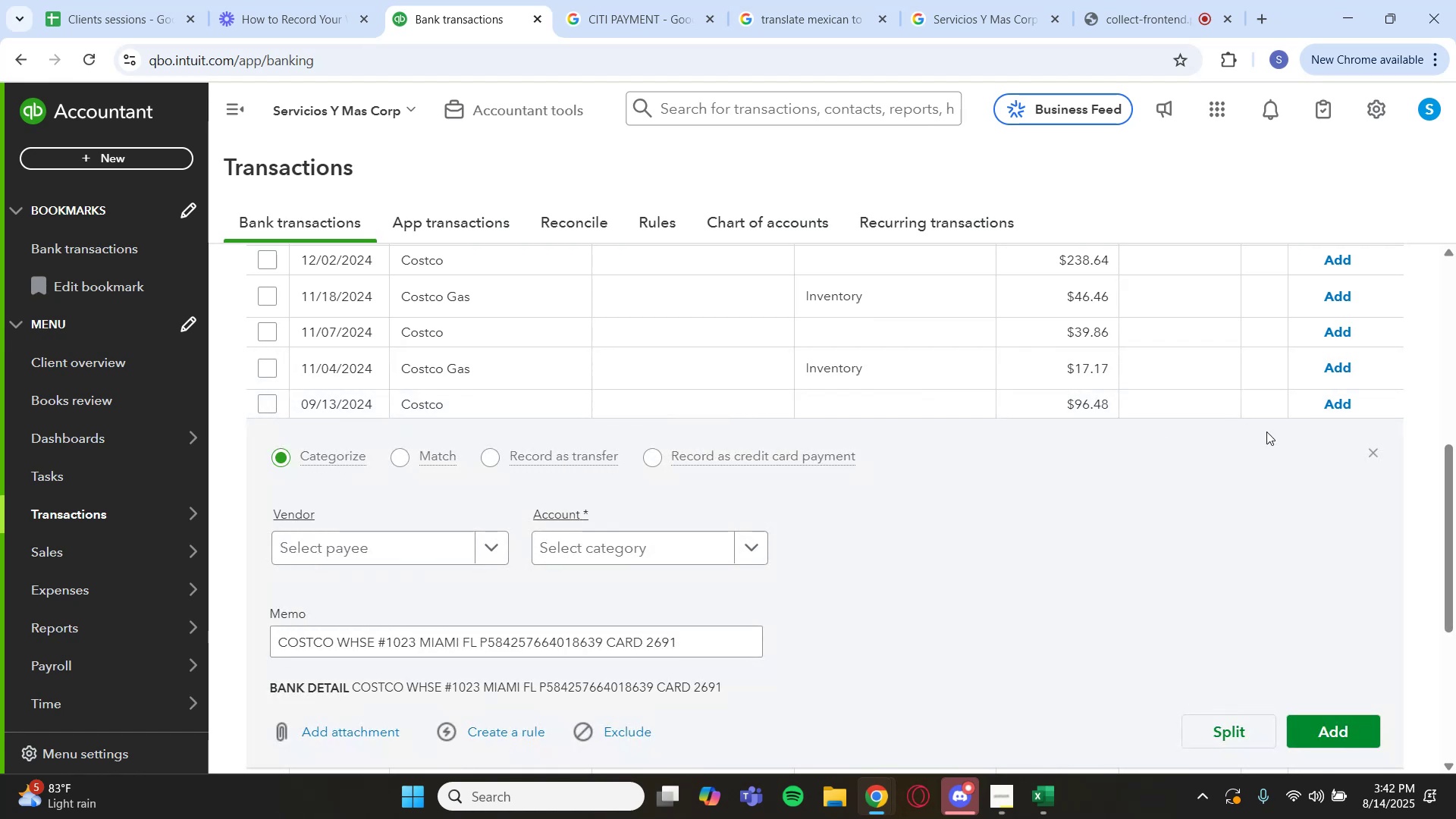 
left_click([1376, 453])
 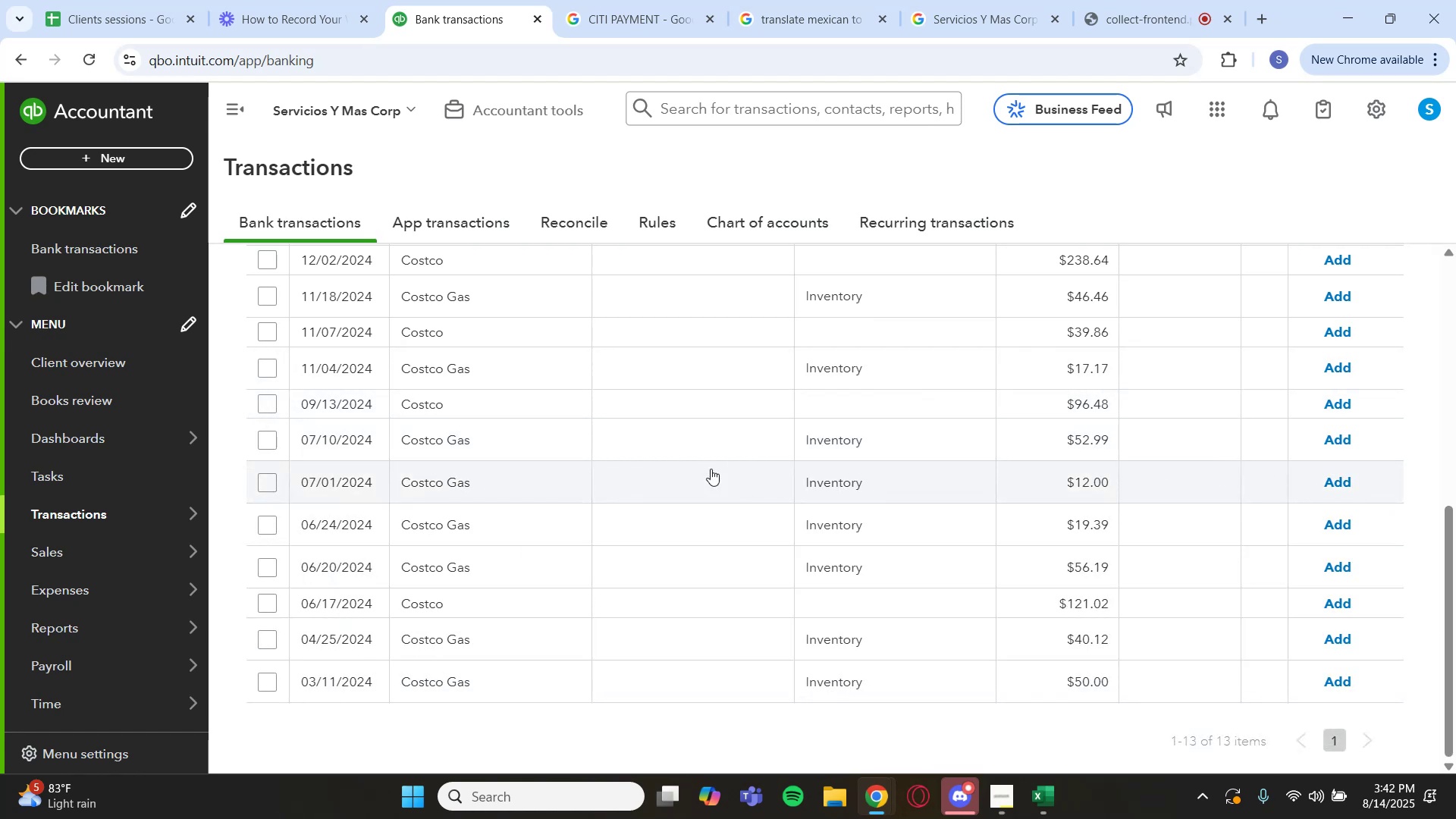 
scroll: coordinate [598, 447], scroll_direction: up, amount: 2.0
 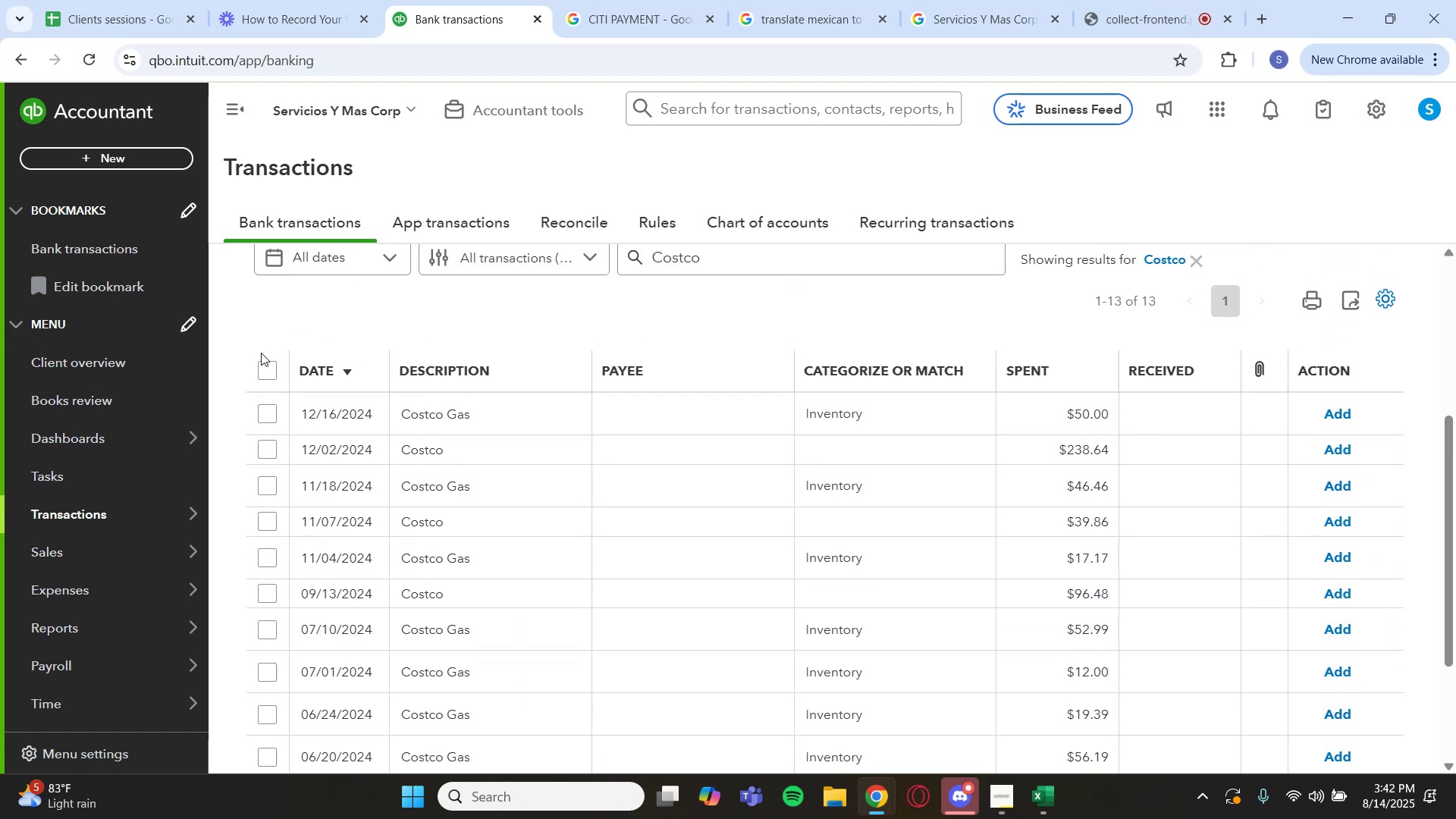 
left_click([263, 363])
 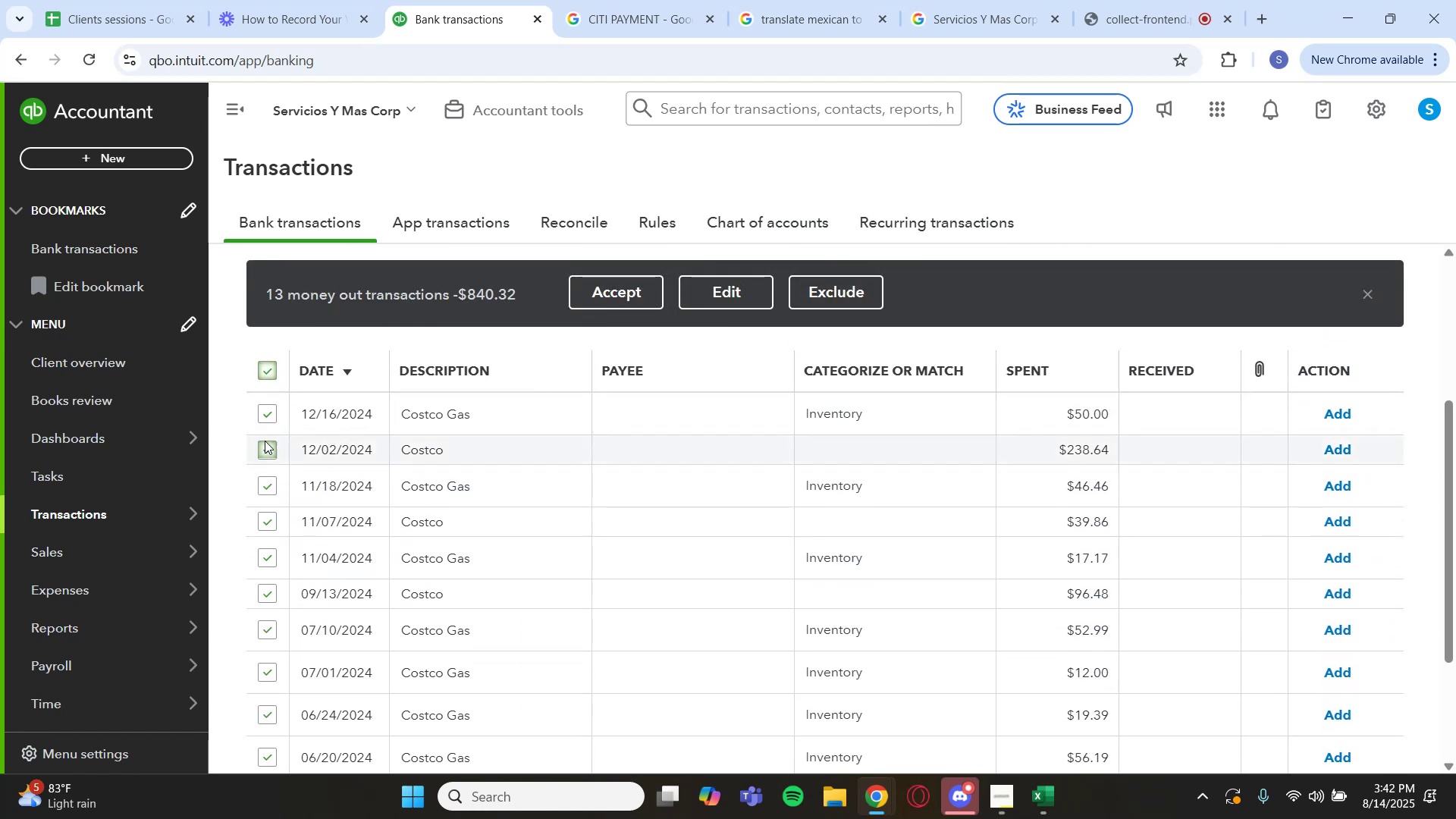 
left_click([264, 447])
 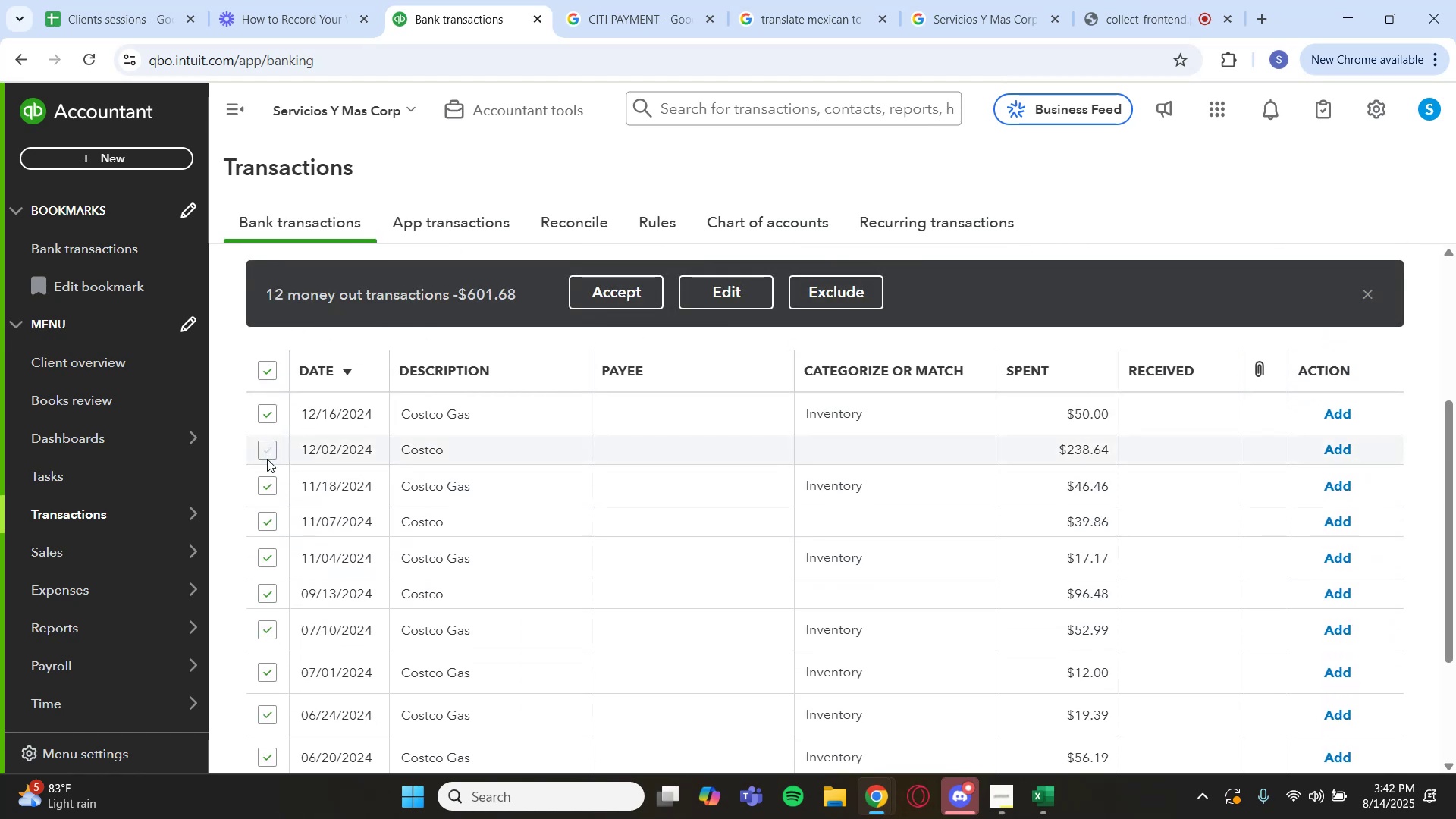 
scroll: coordinate [267, 459], scroll_direction: down, amount: 1.0
 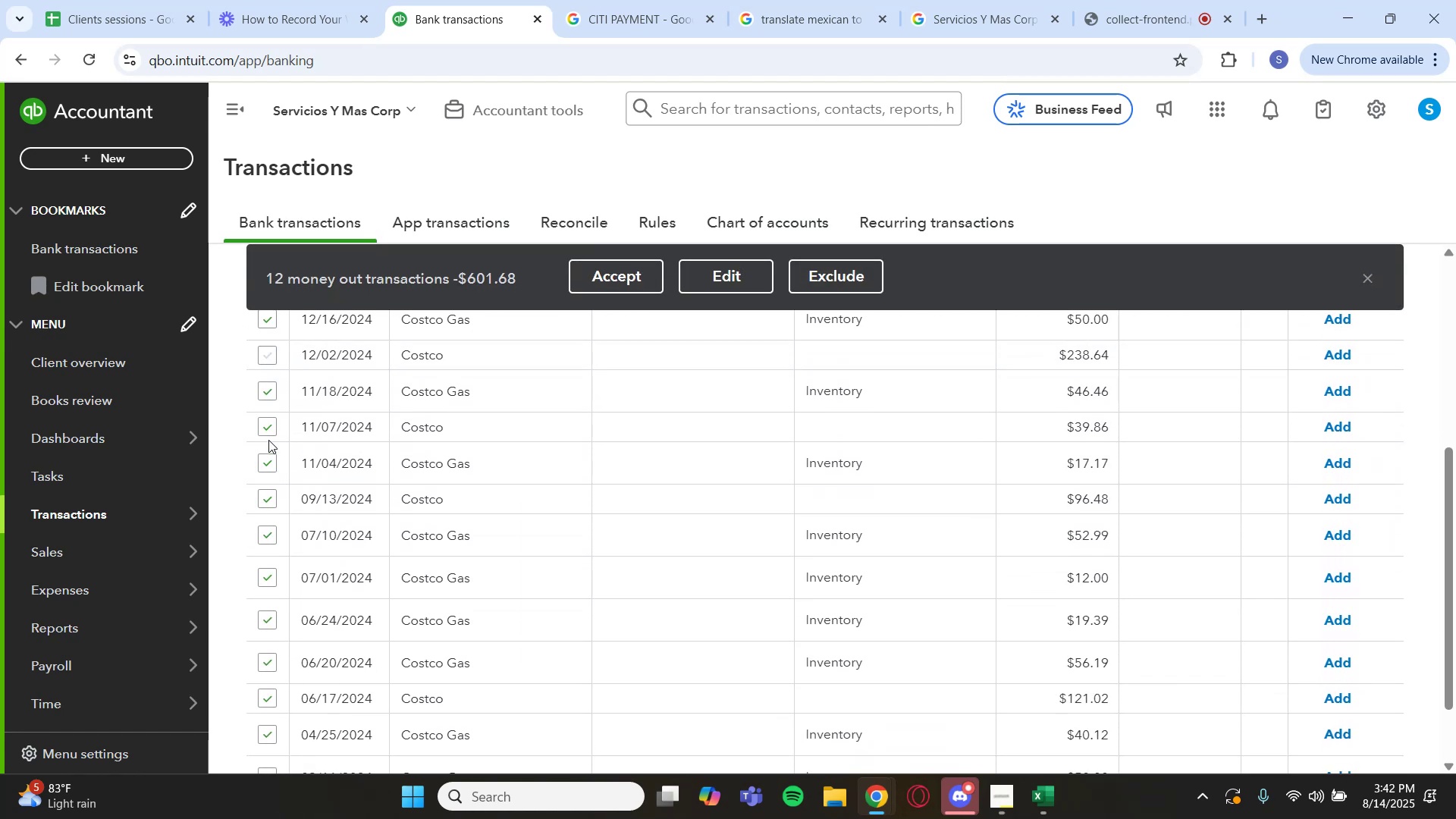 
left_click([268, 430])
 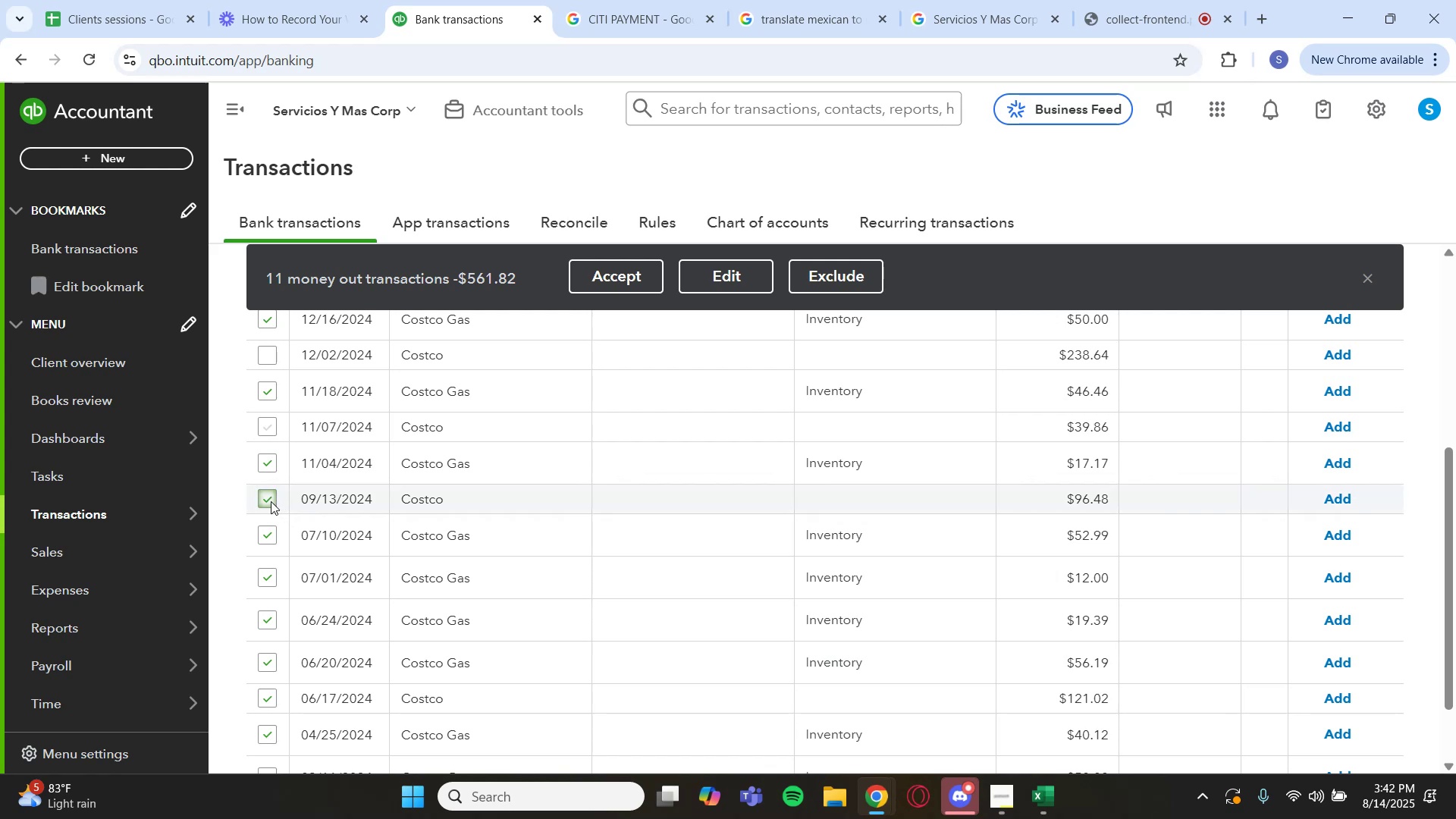 
left_click([271, 501])
 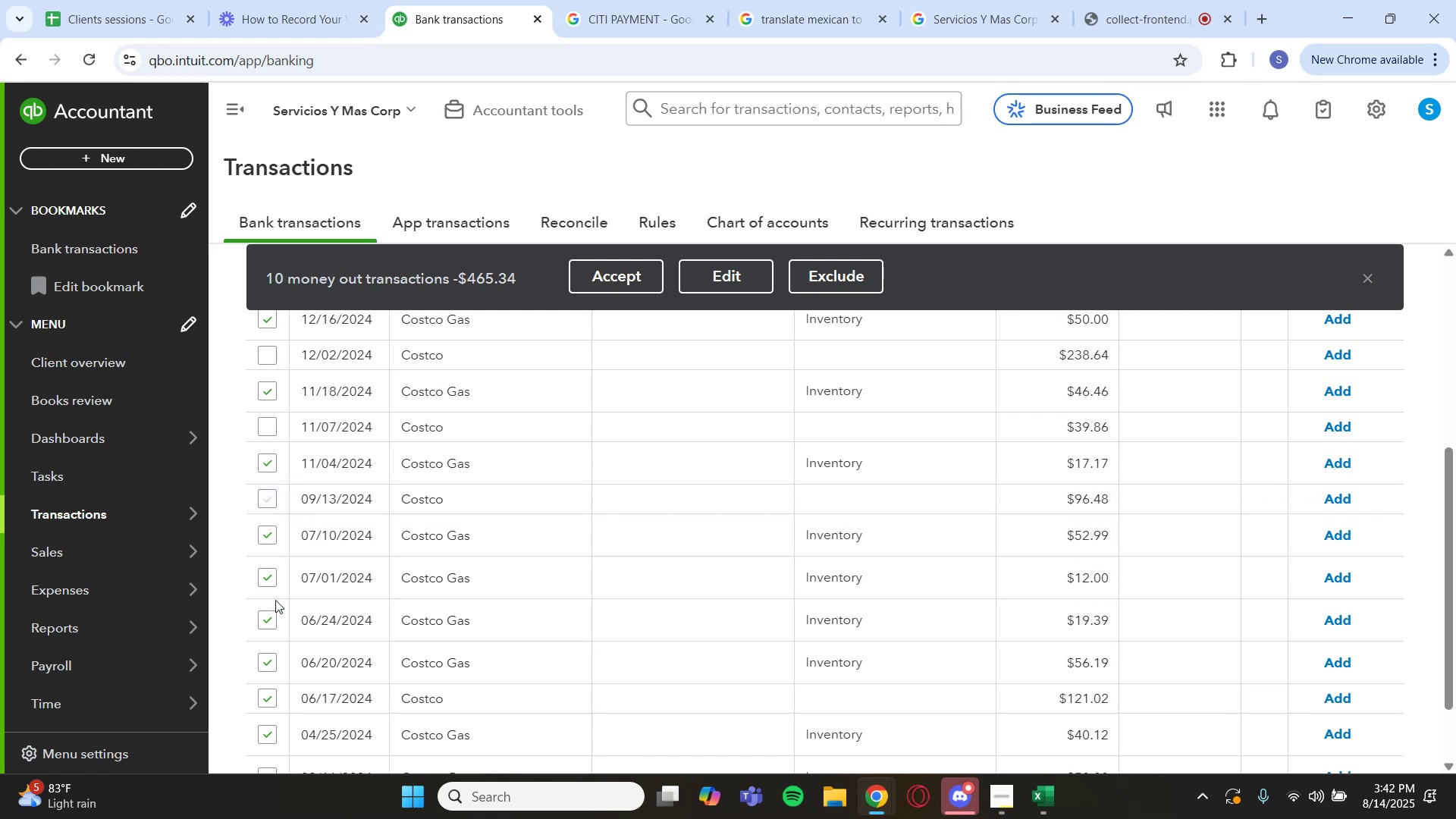 
left_click([263, 692])
 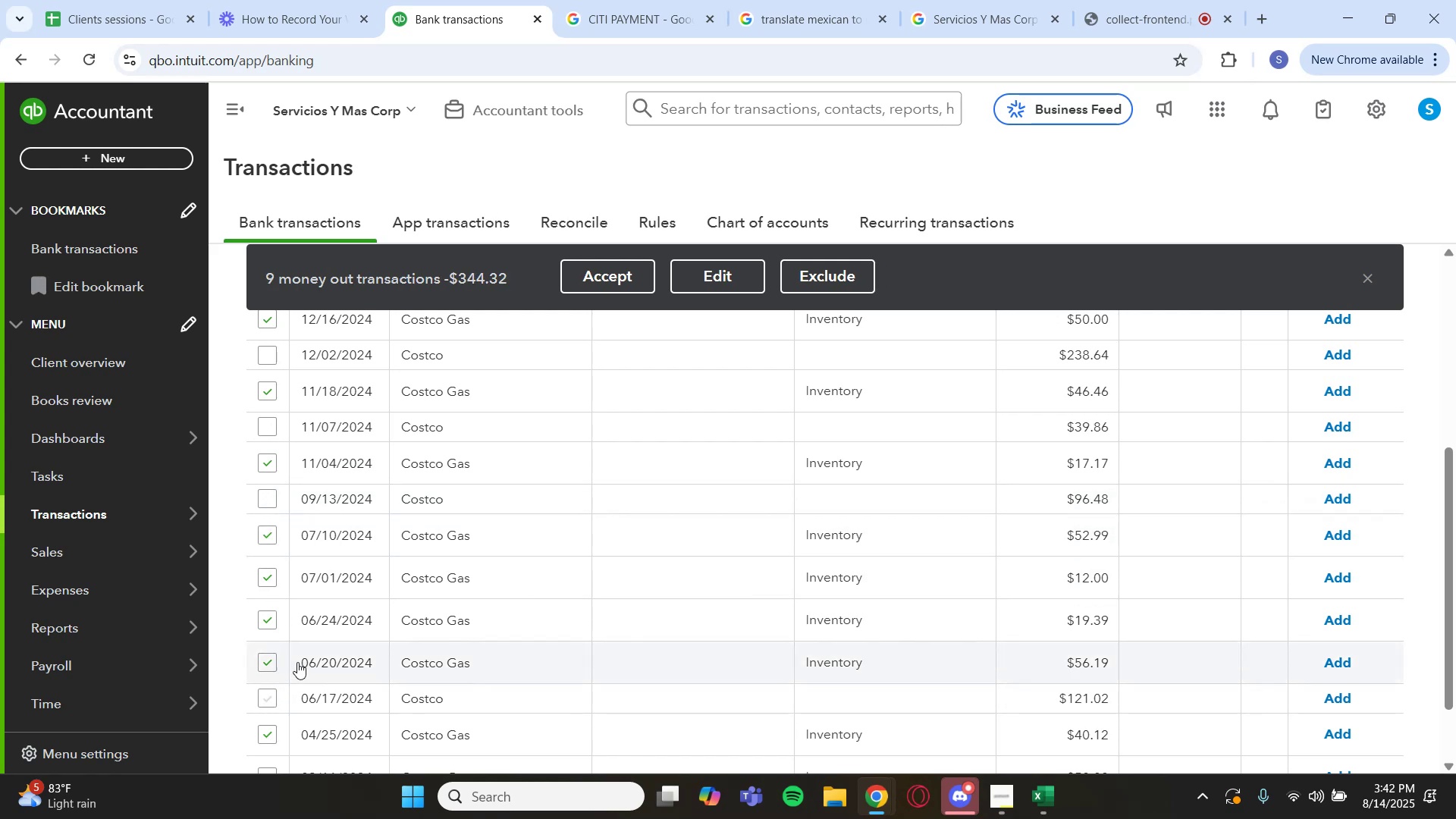 
scroll: coordinate [301, 658], scroll_direction: down, amount: 1.0
 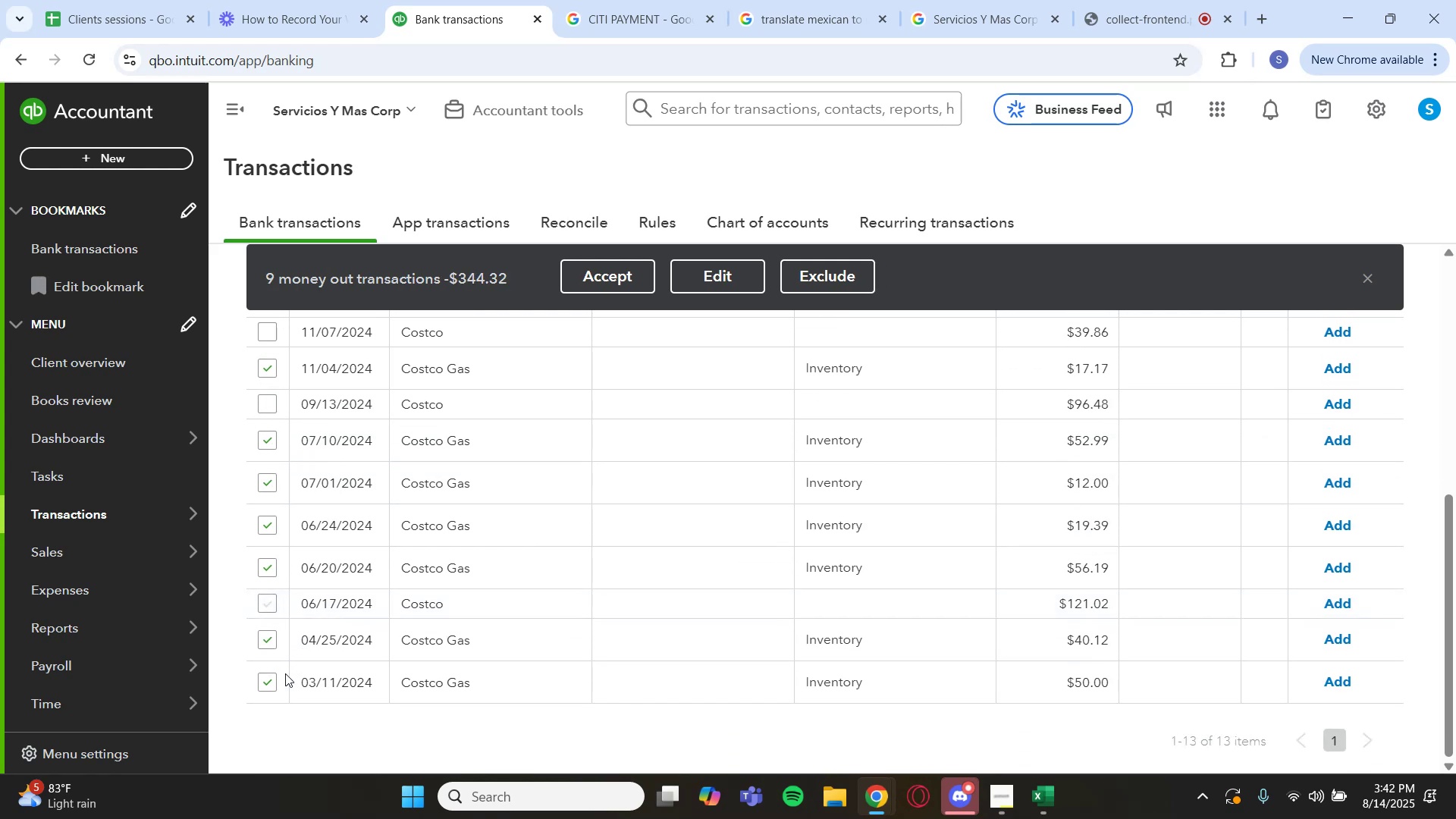 
scroll: coordinate [307, 594], scroll_direction: up, amount: 3.0
 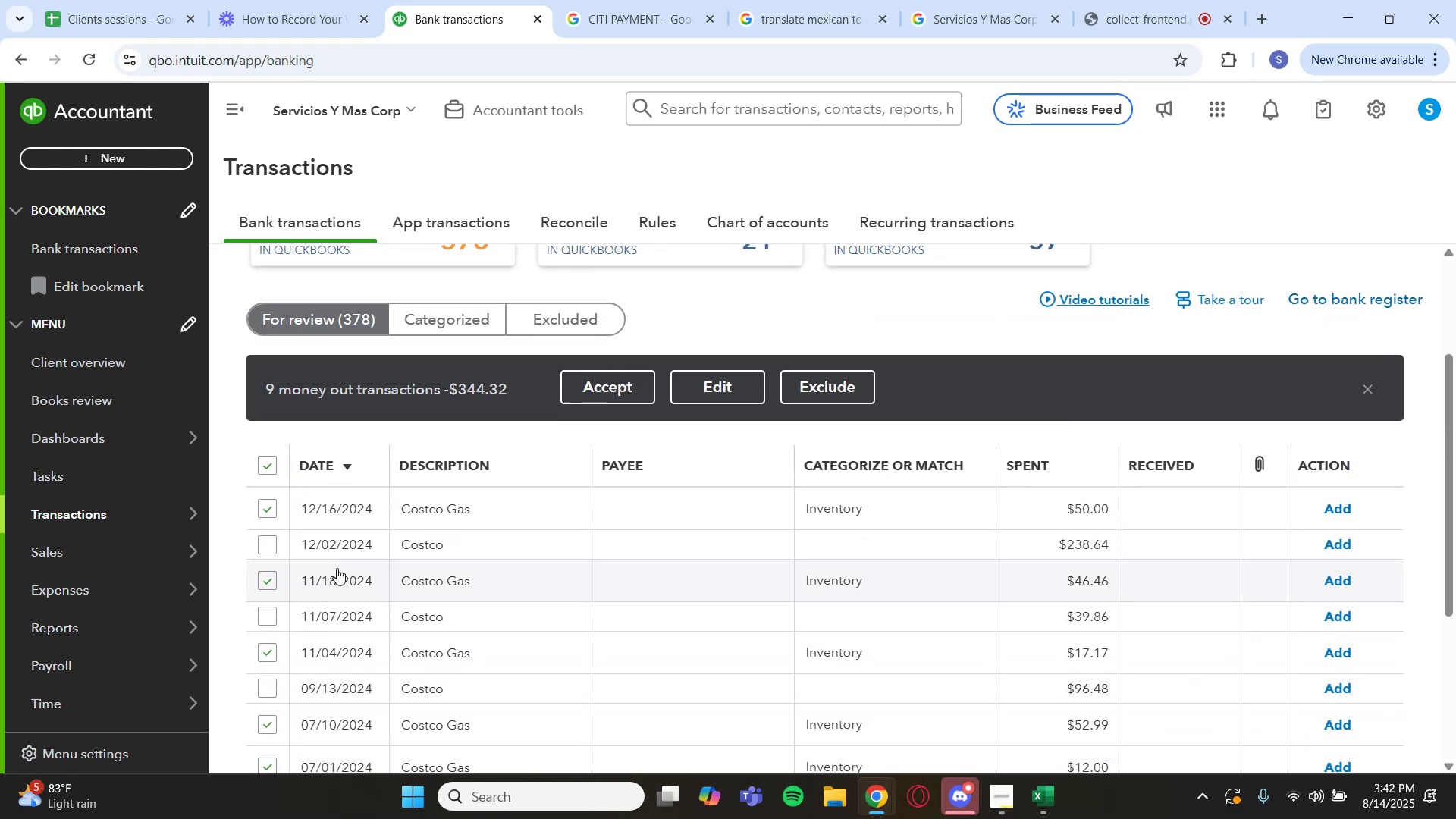 
scroll: coordinate [349, 606], scroll_direction: down, amount: 3.0
 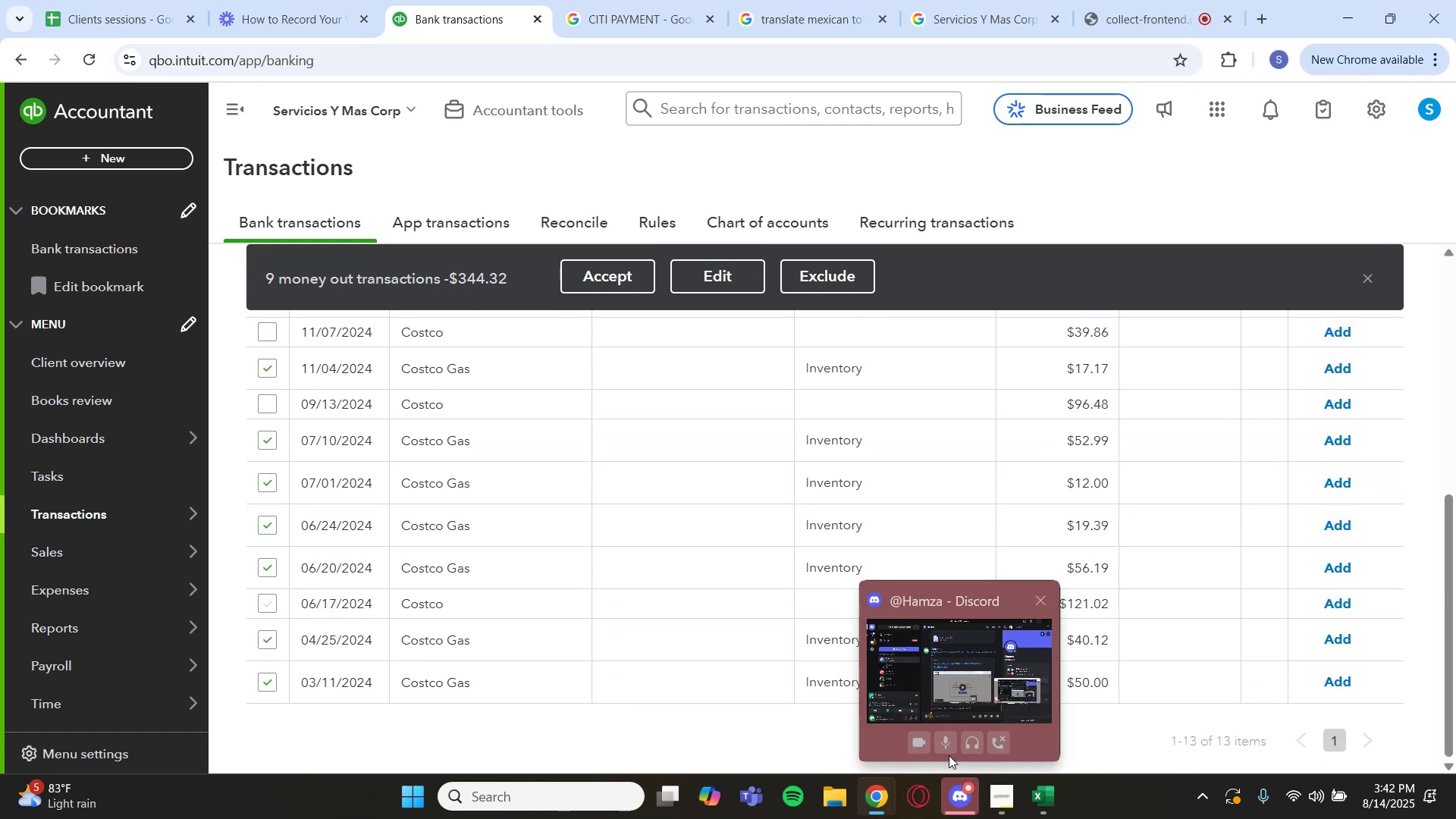 
wait(8.32)
 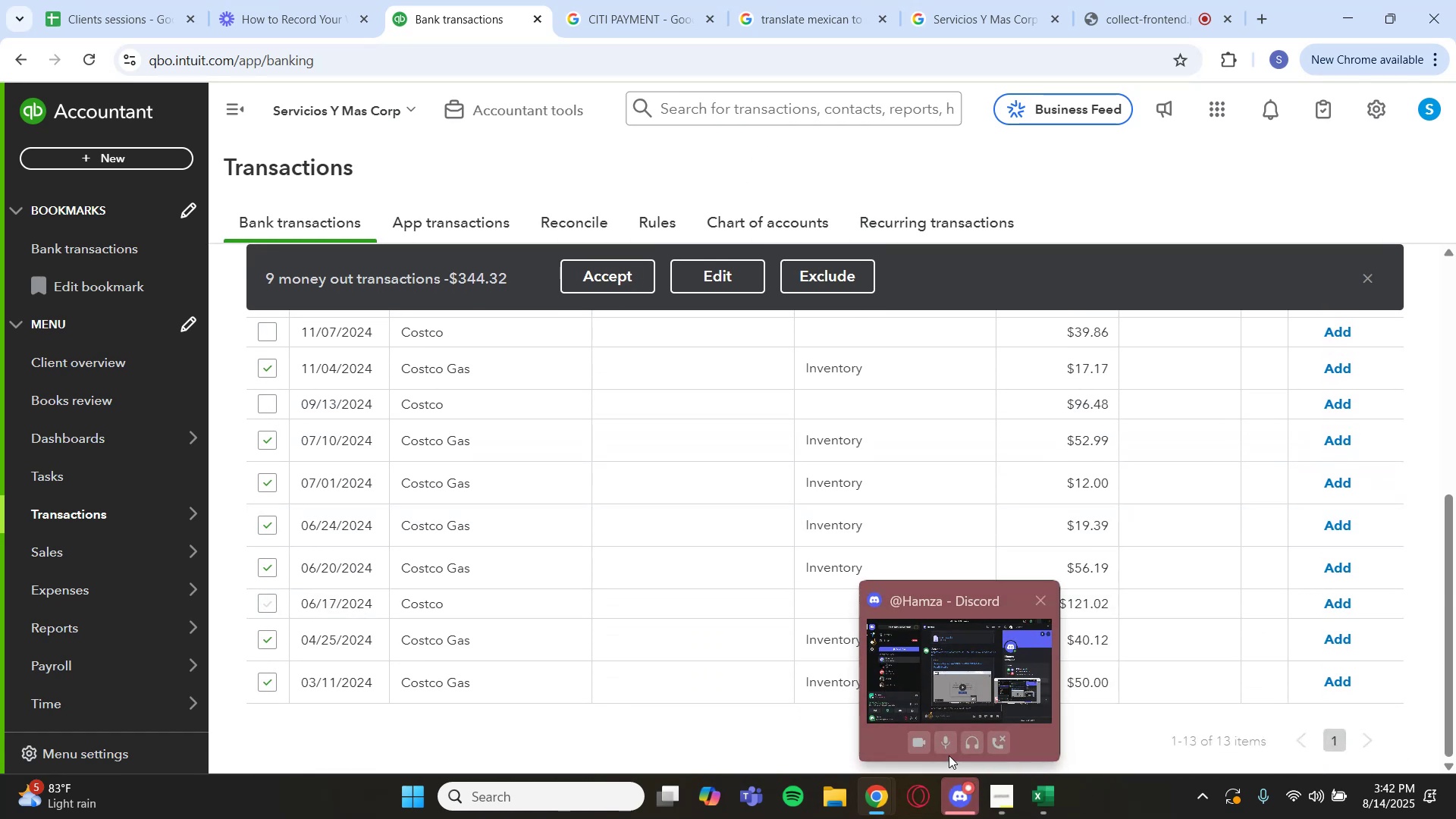 
scroll: coordinate [546, 516], scroll_direction: up, amount: 2.0
 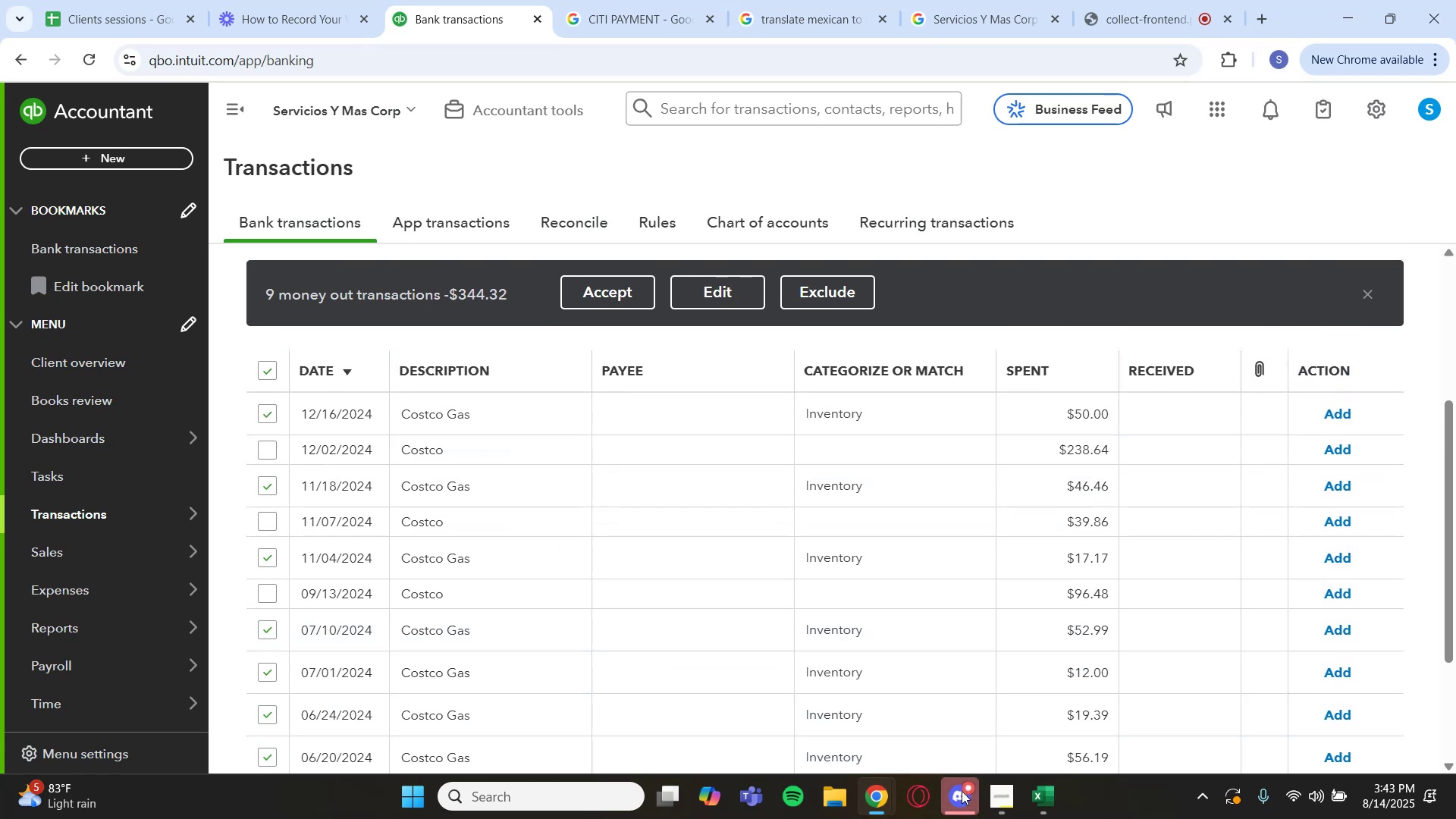 
left_click([941, 745])
 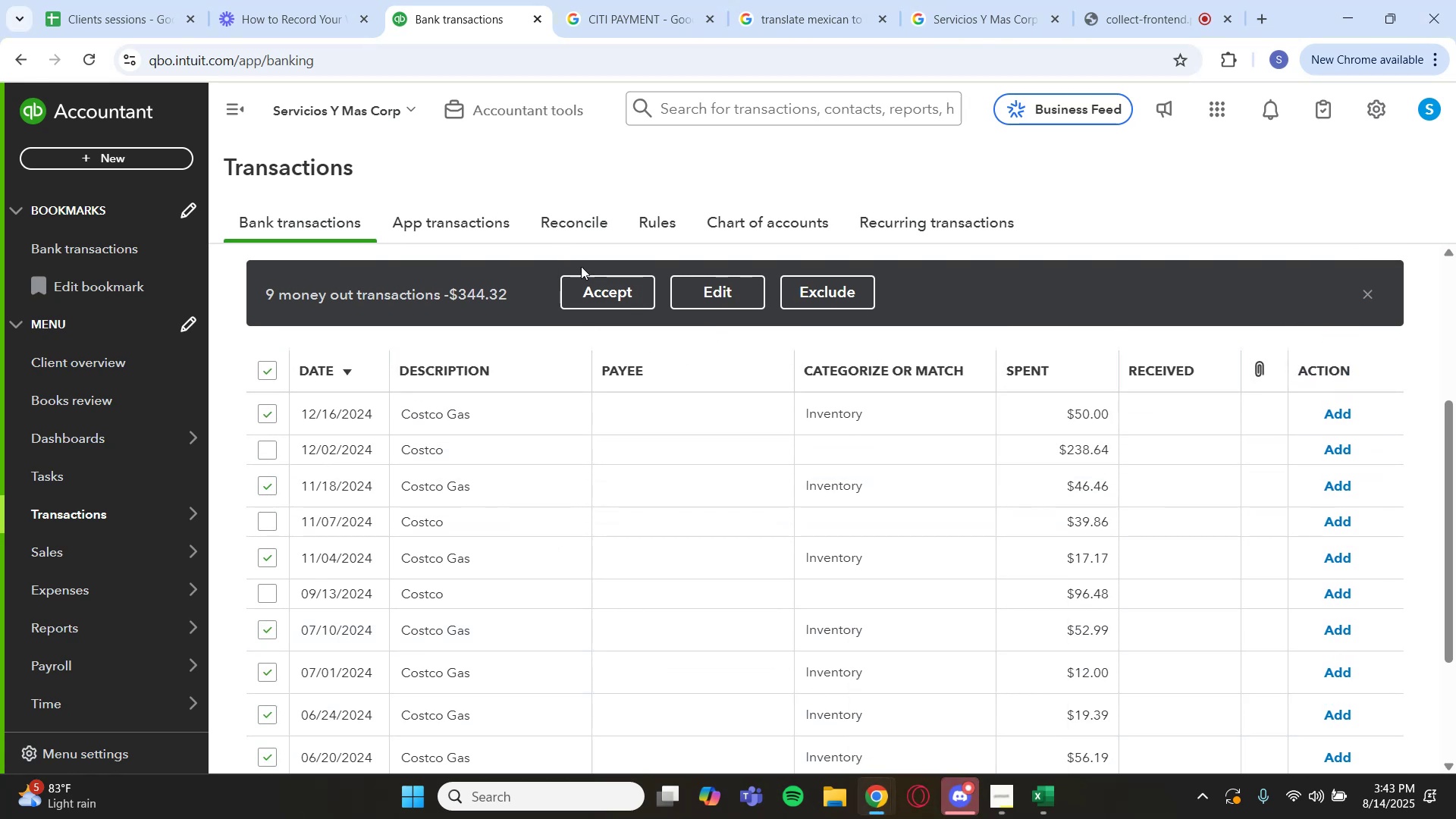 
left_click([705, 293])
 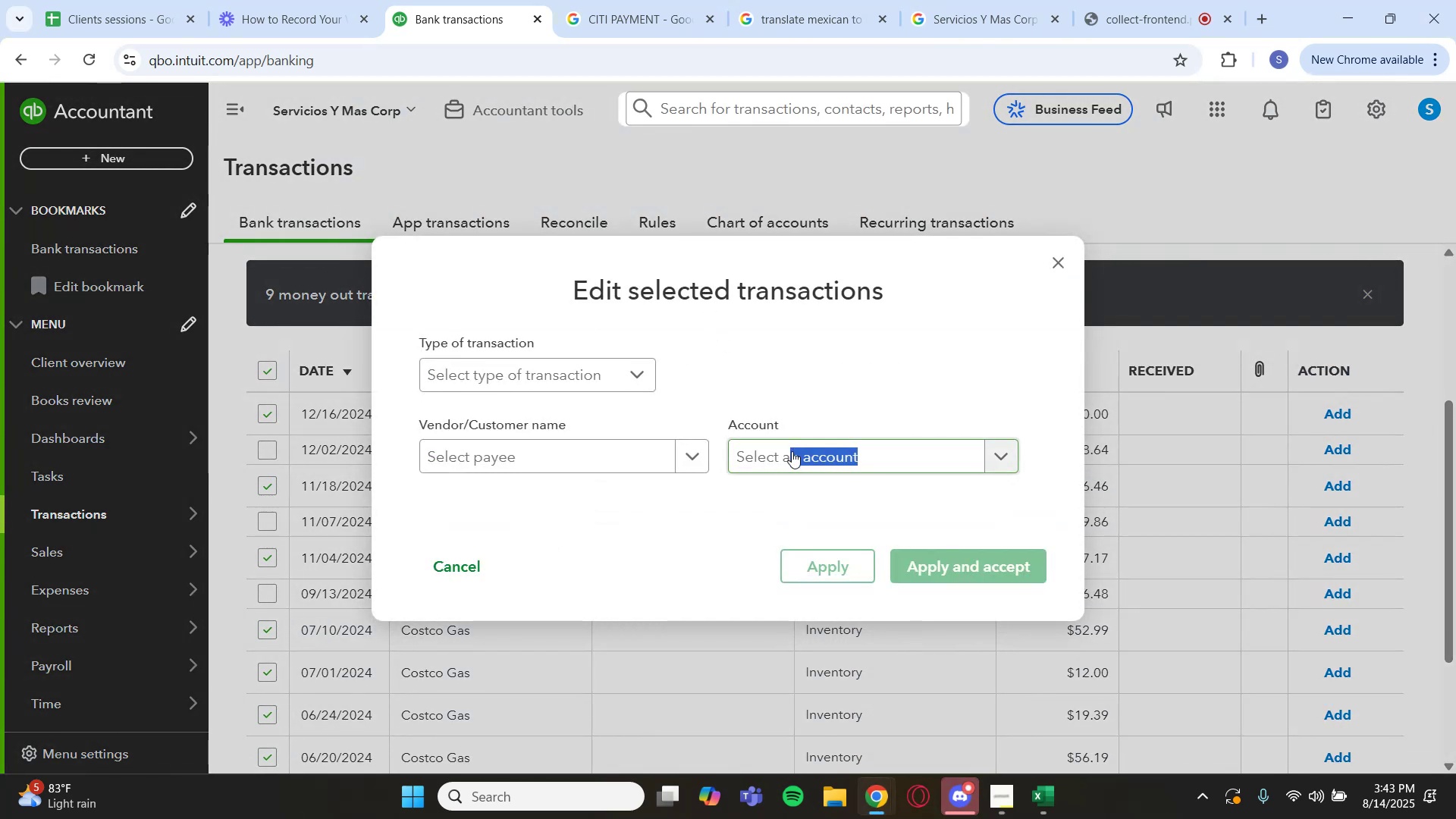 
left_click([885, 444])
 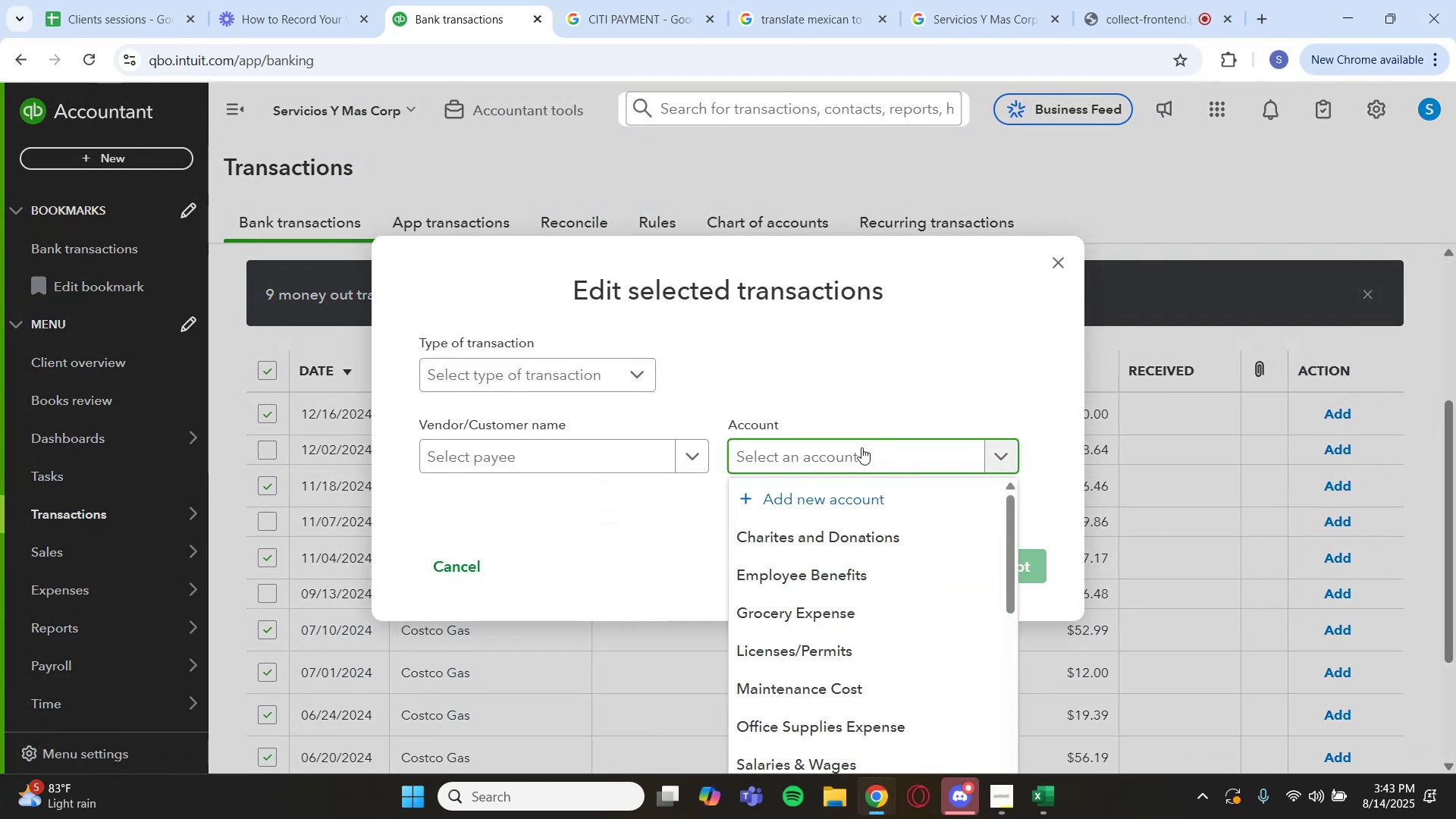 
type(veh)
 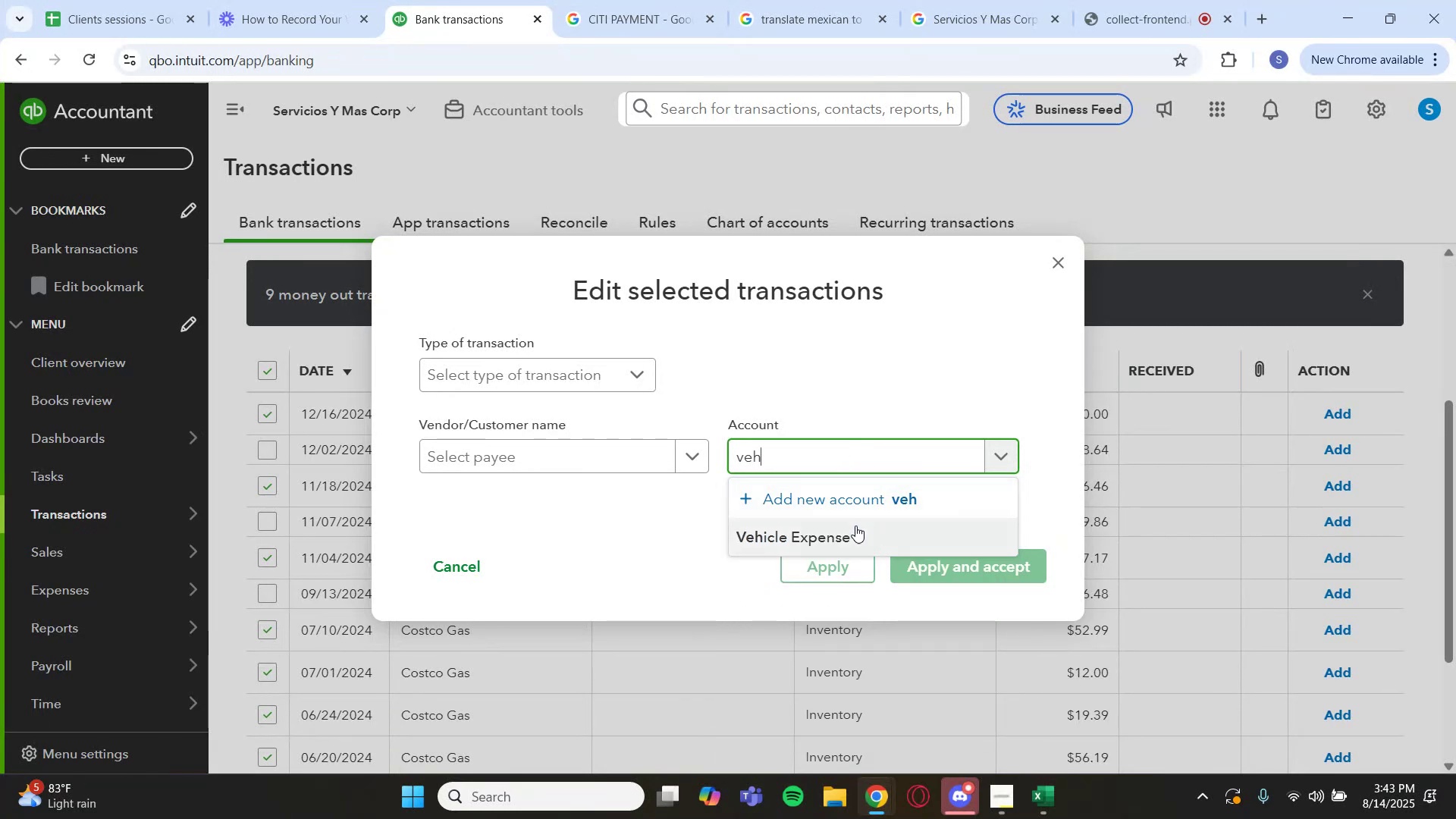 
double_click([957, 562])
 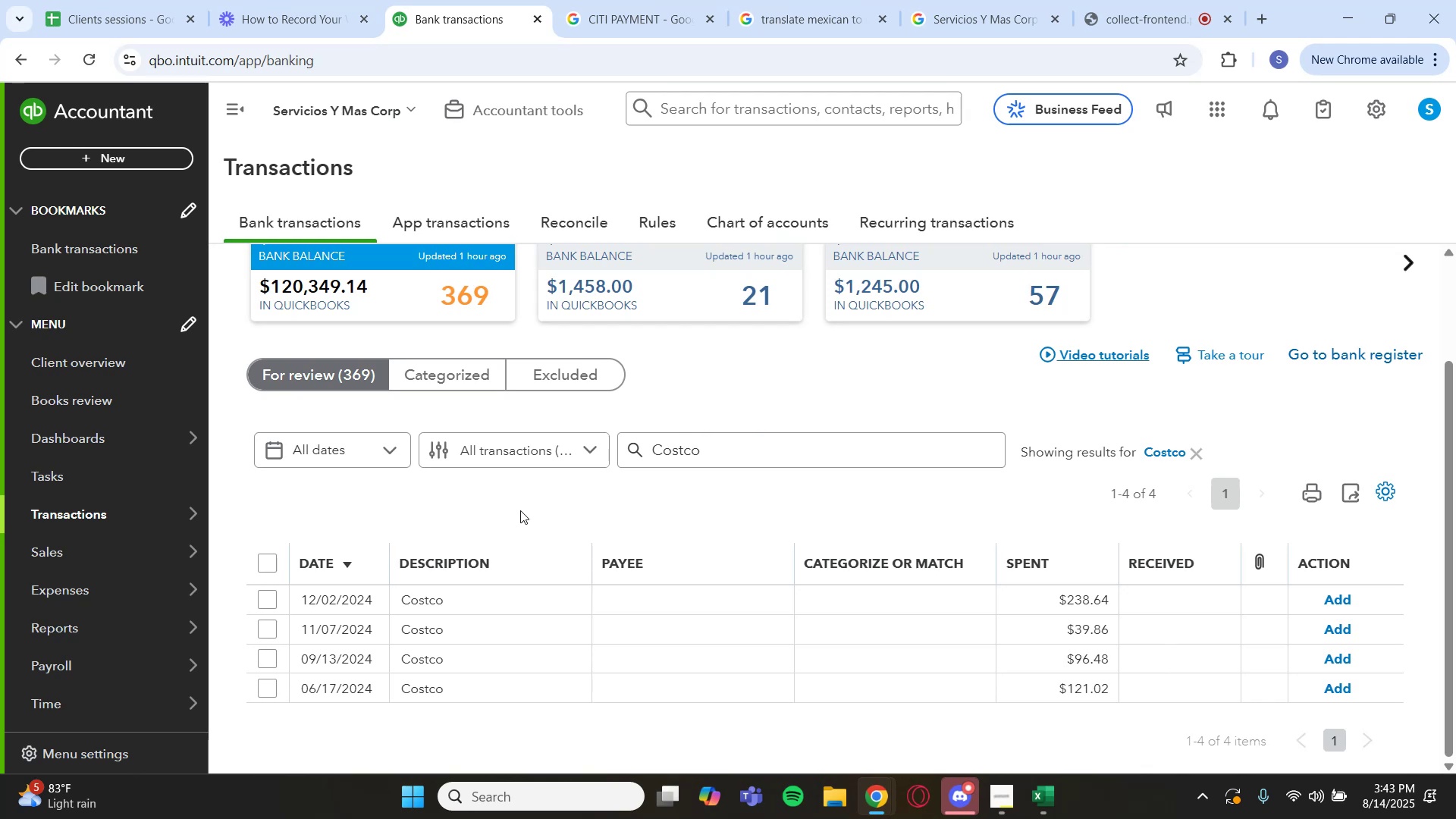 
wait(15.42)
 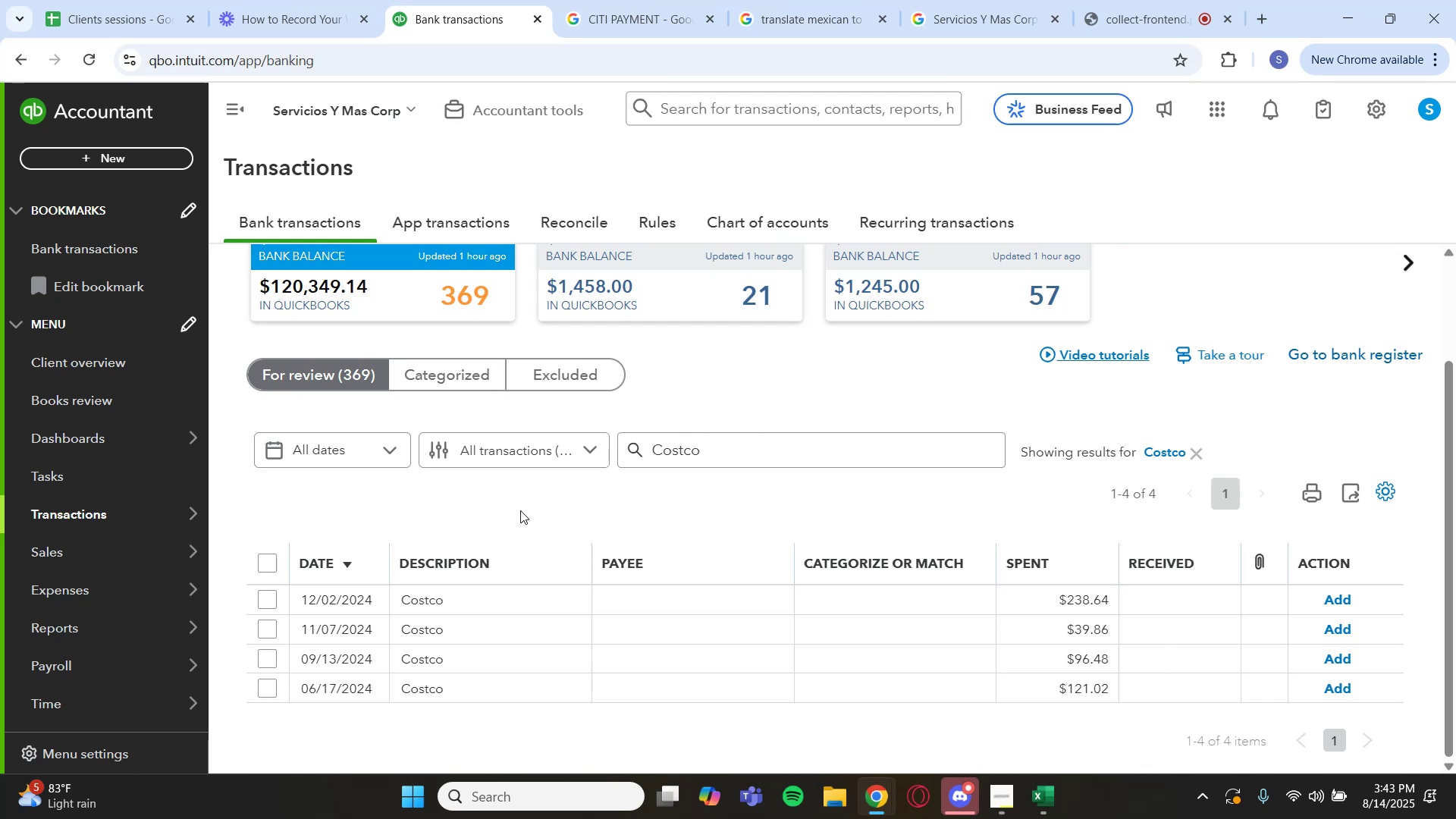 
left_click([270, 566])
 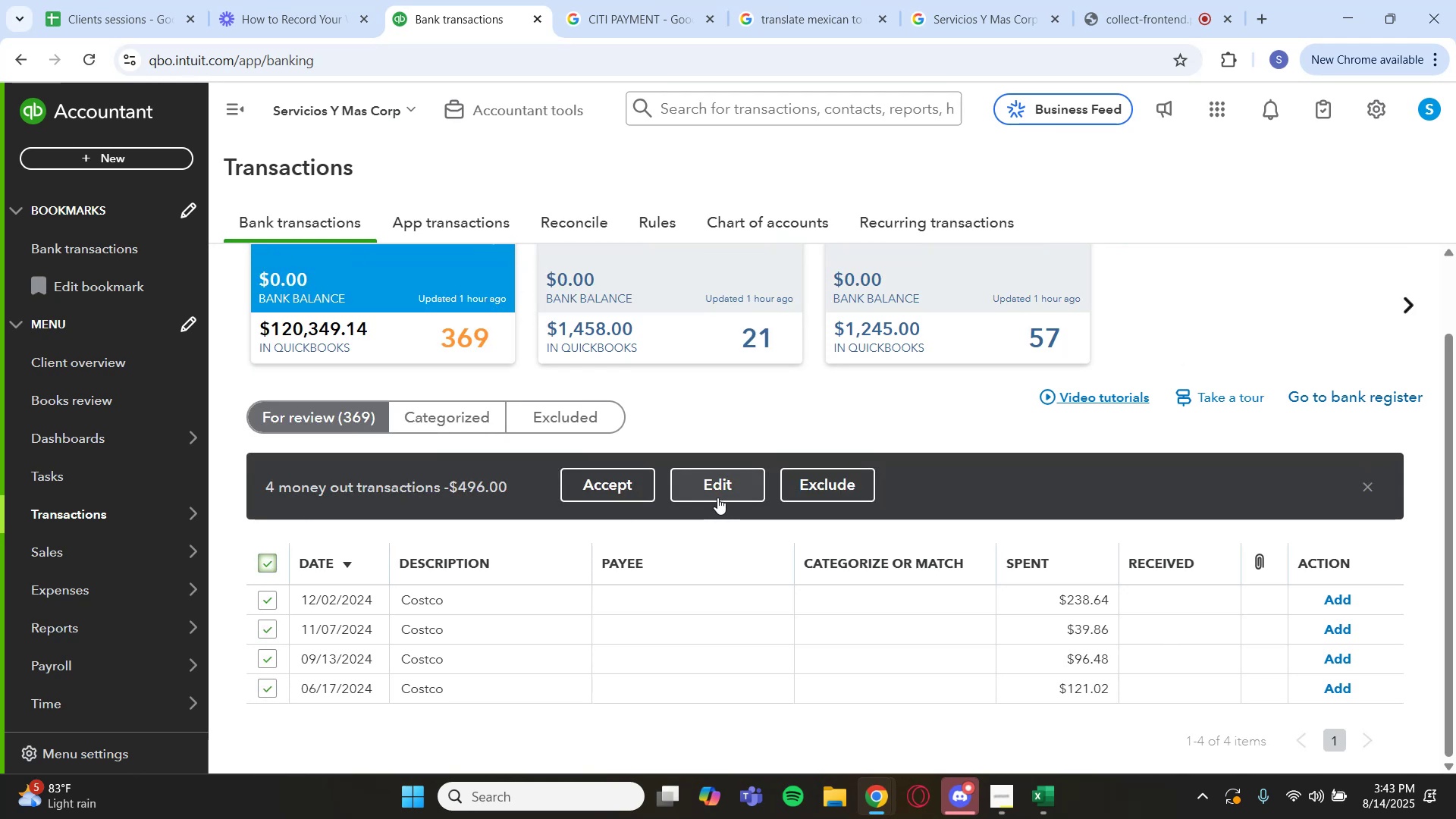 
left_click([722, 491])
 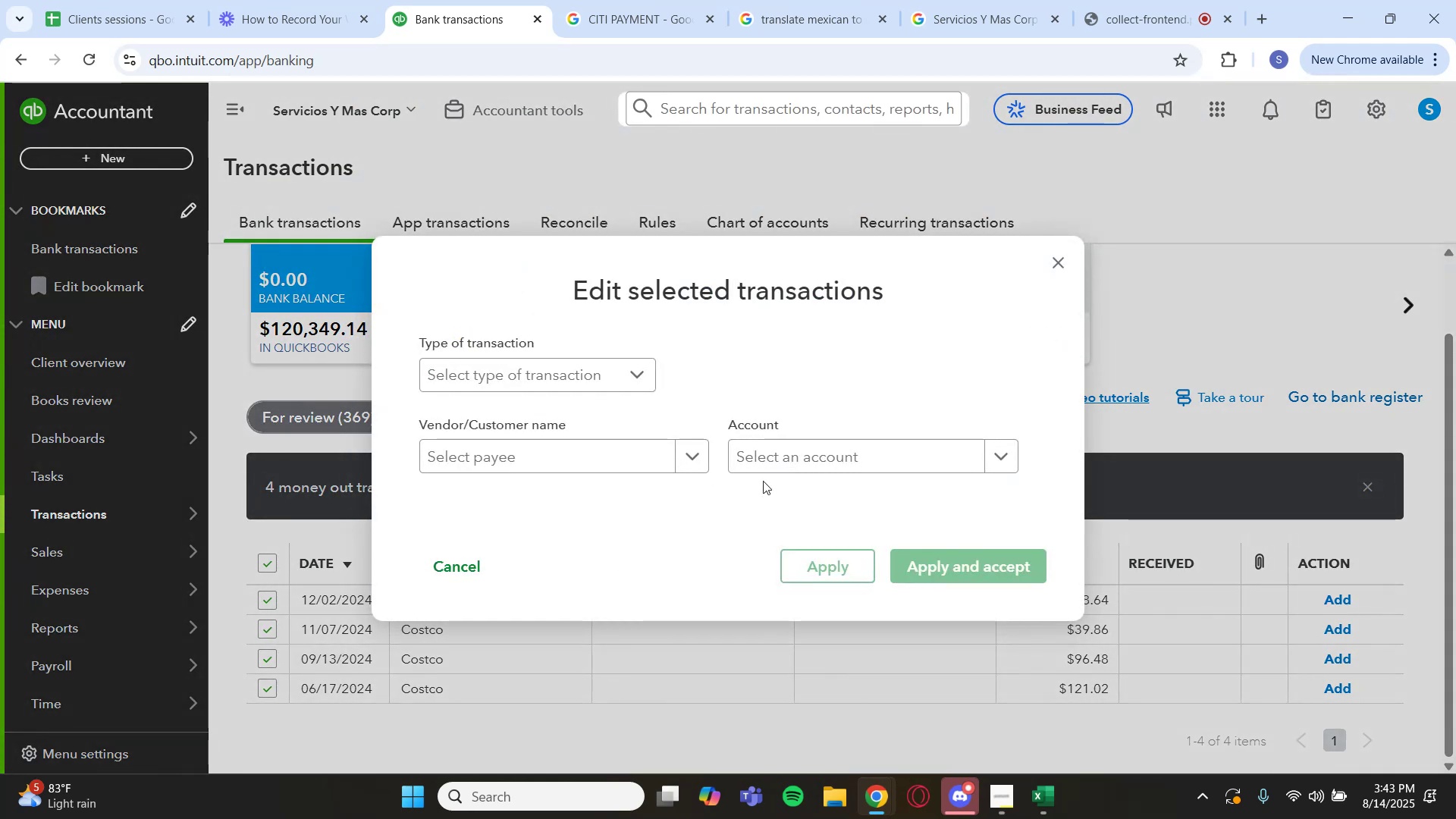 
left_click([784, 463])
 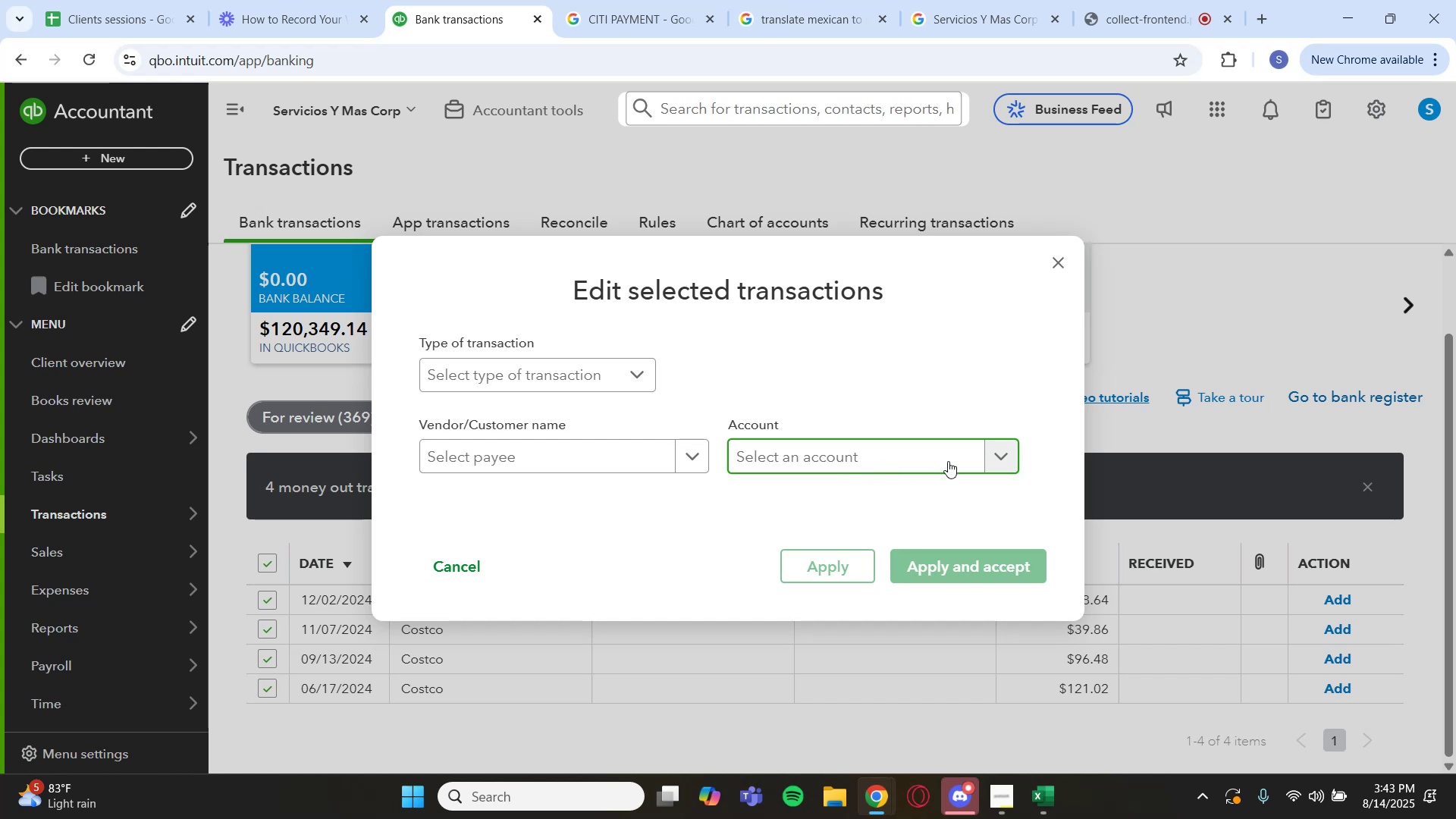 
left_click([993, 454])
 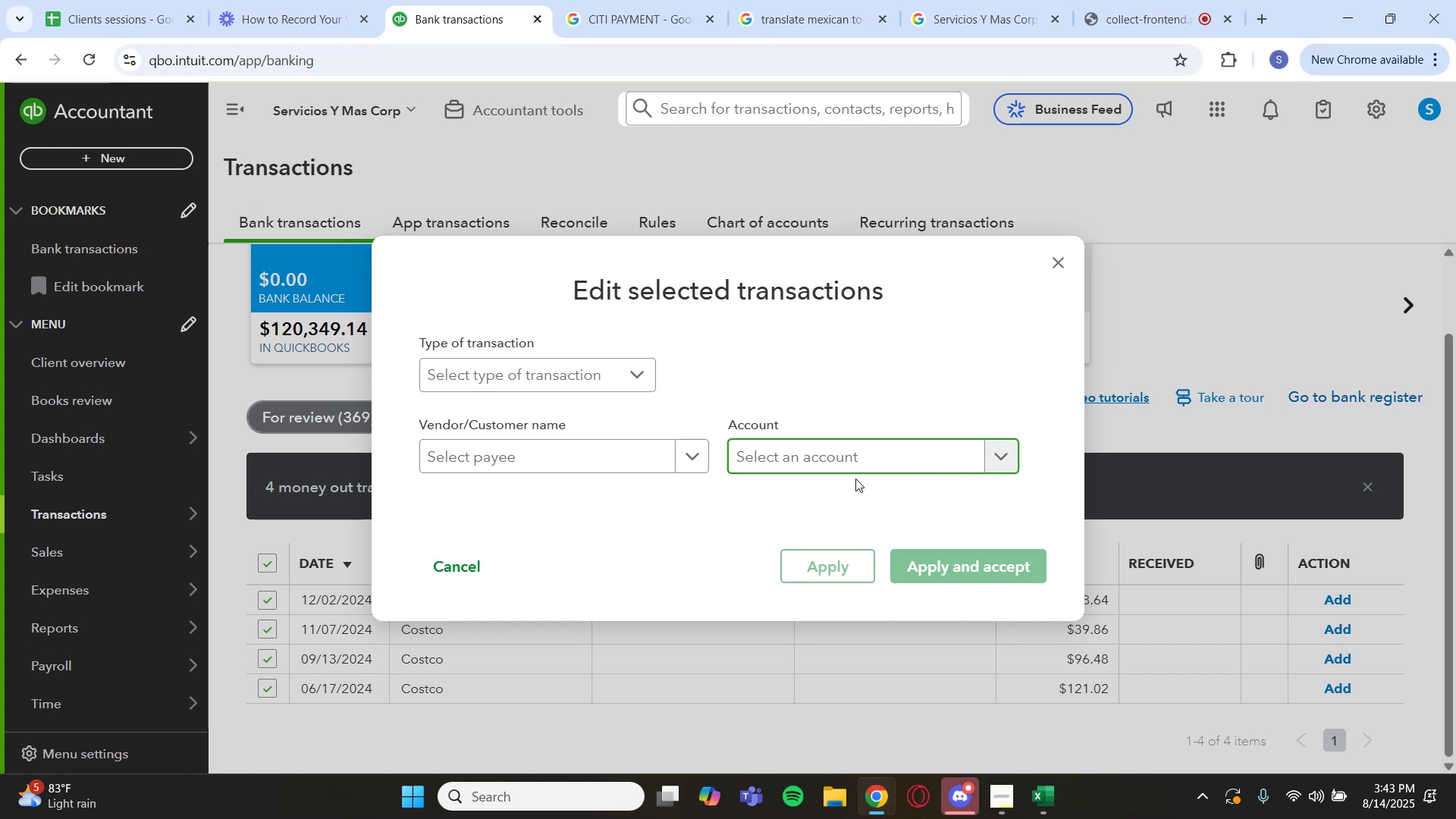 
left_click([831, 453])
 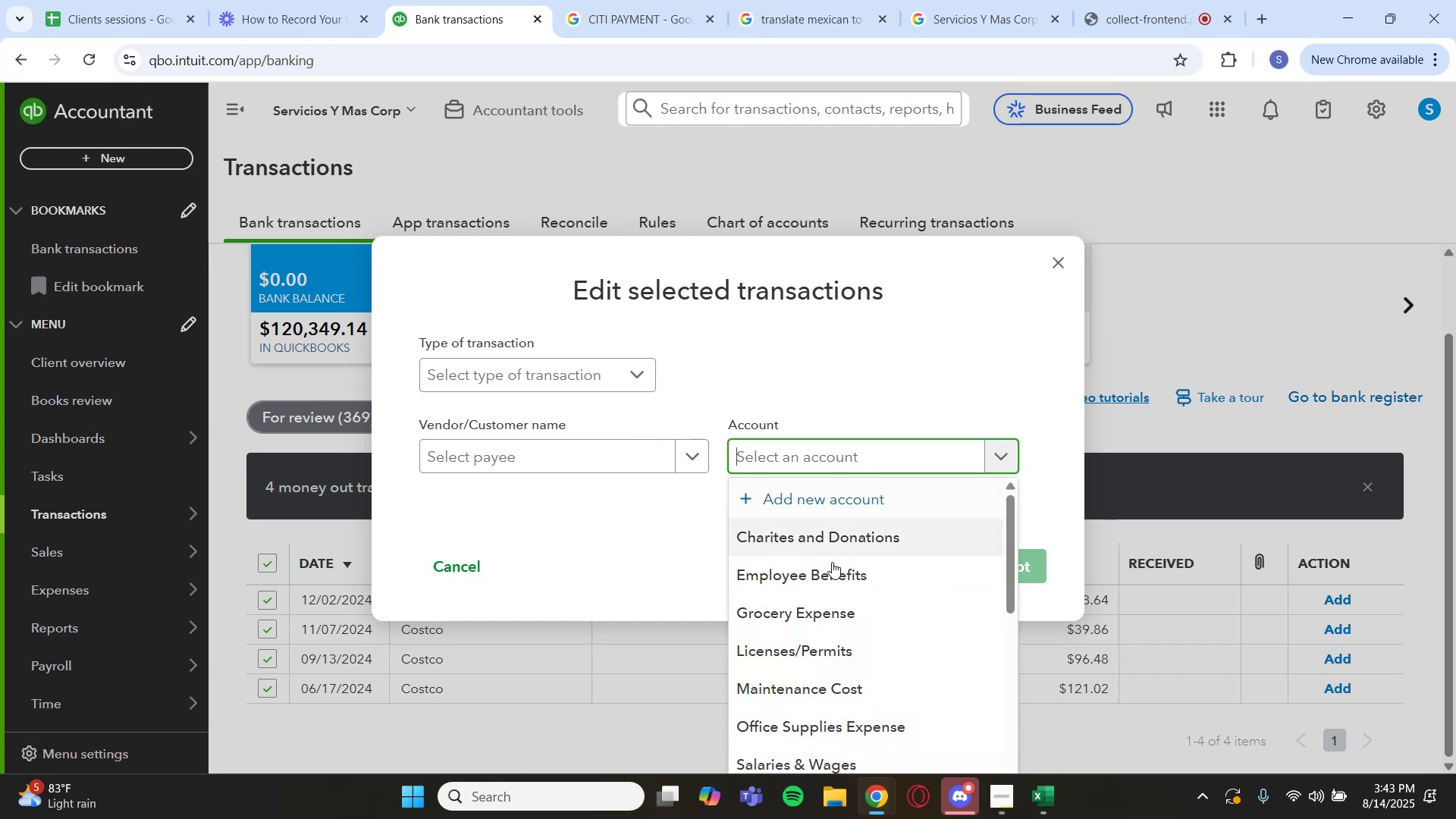 
left_click([824, 610])
 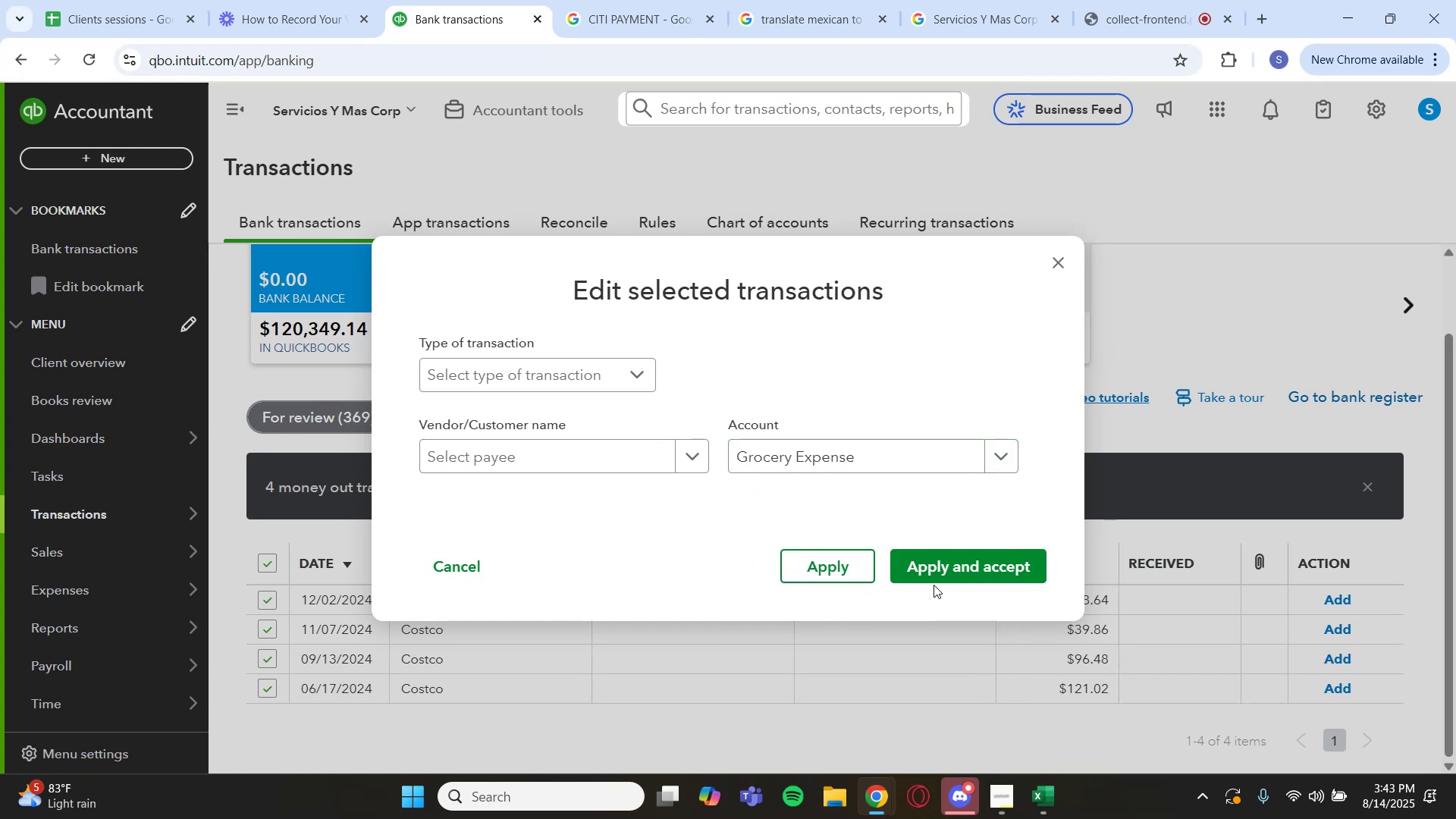 
left_click([937, 576])
 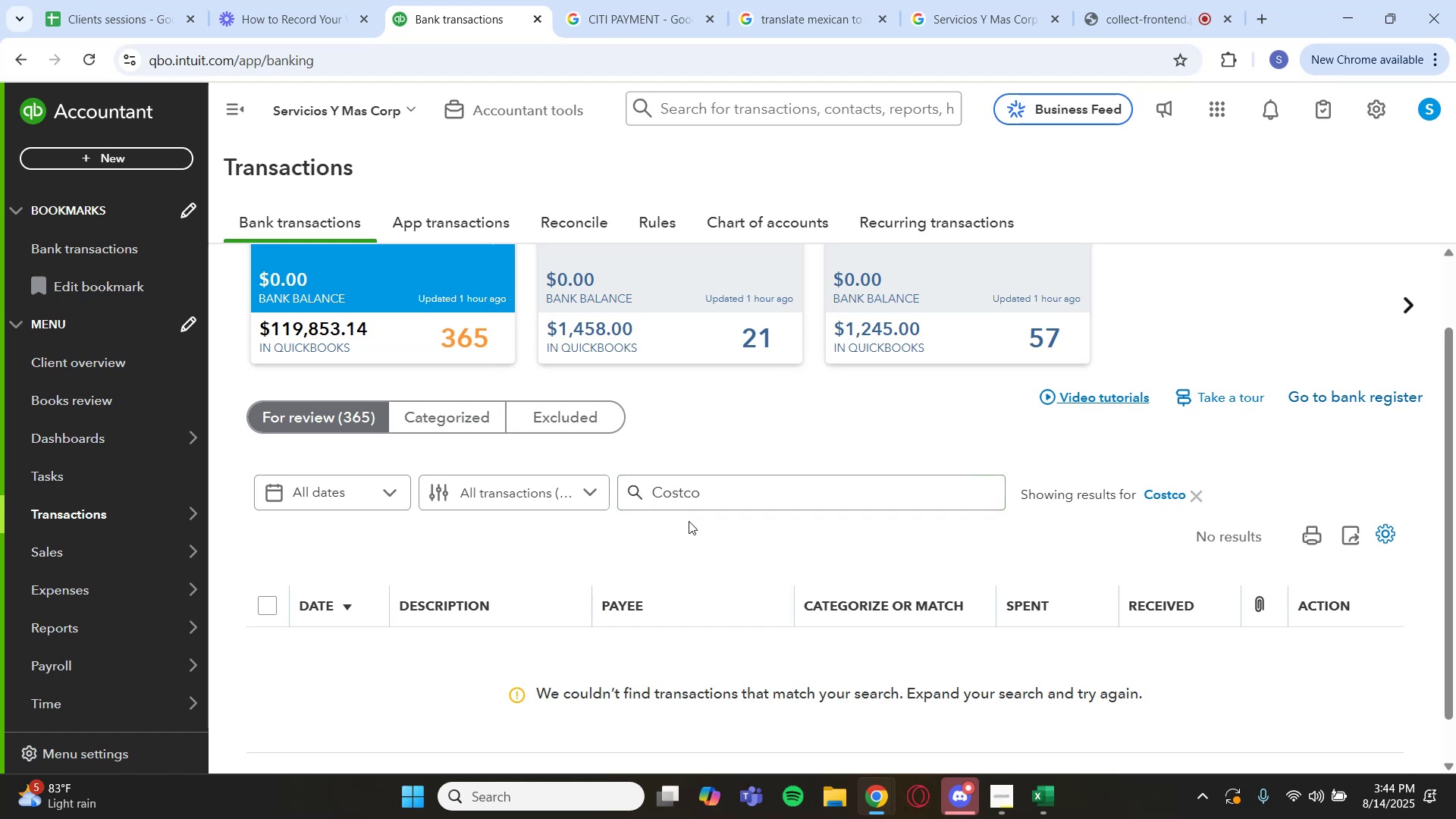 
wait(45.16)
 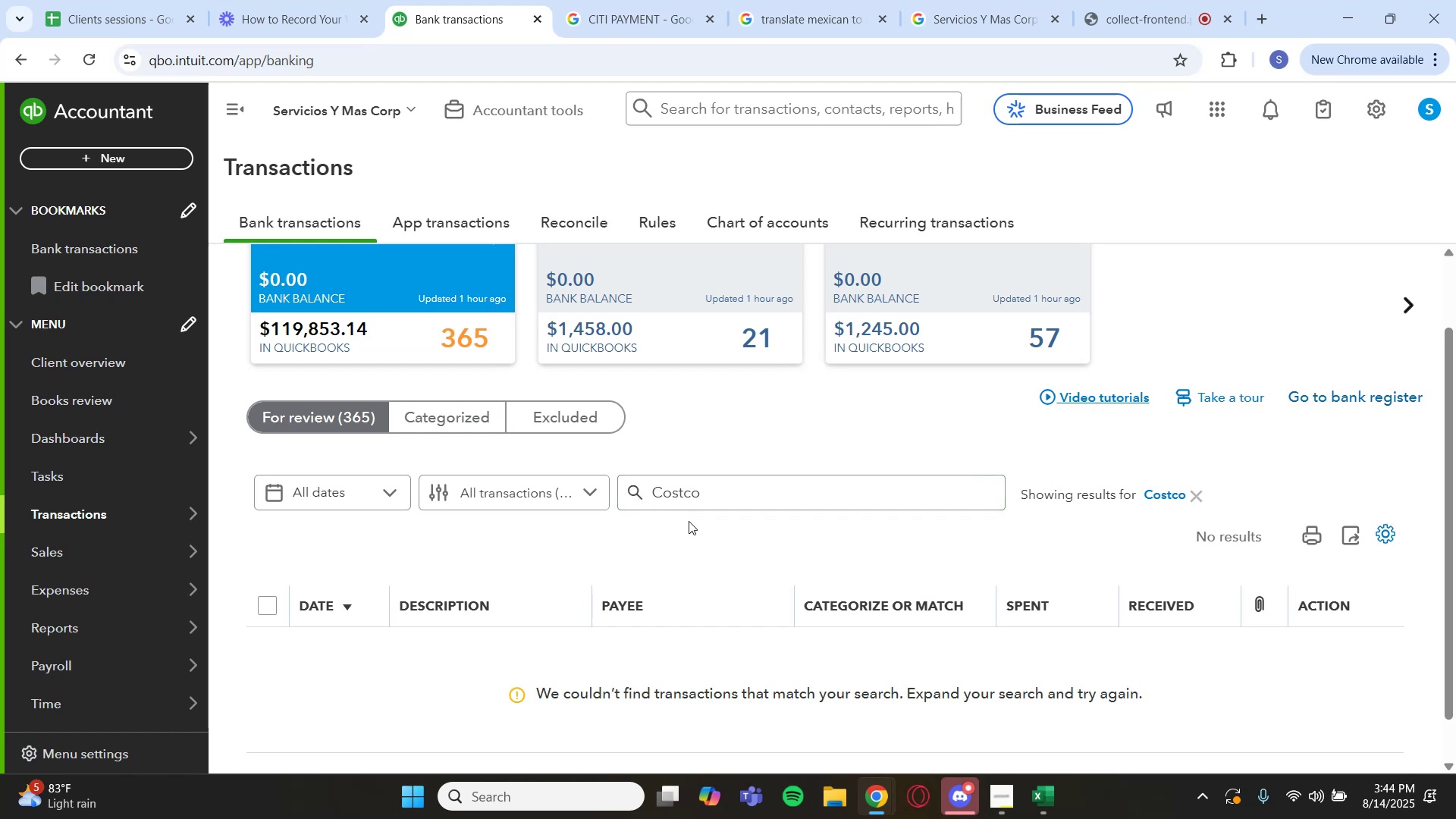 
left_click([1192, 497])
 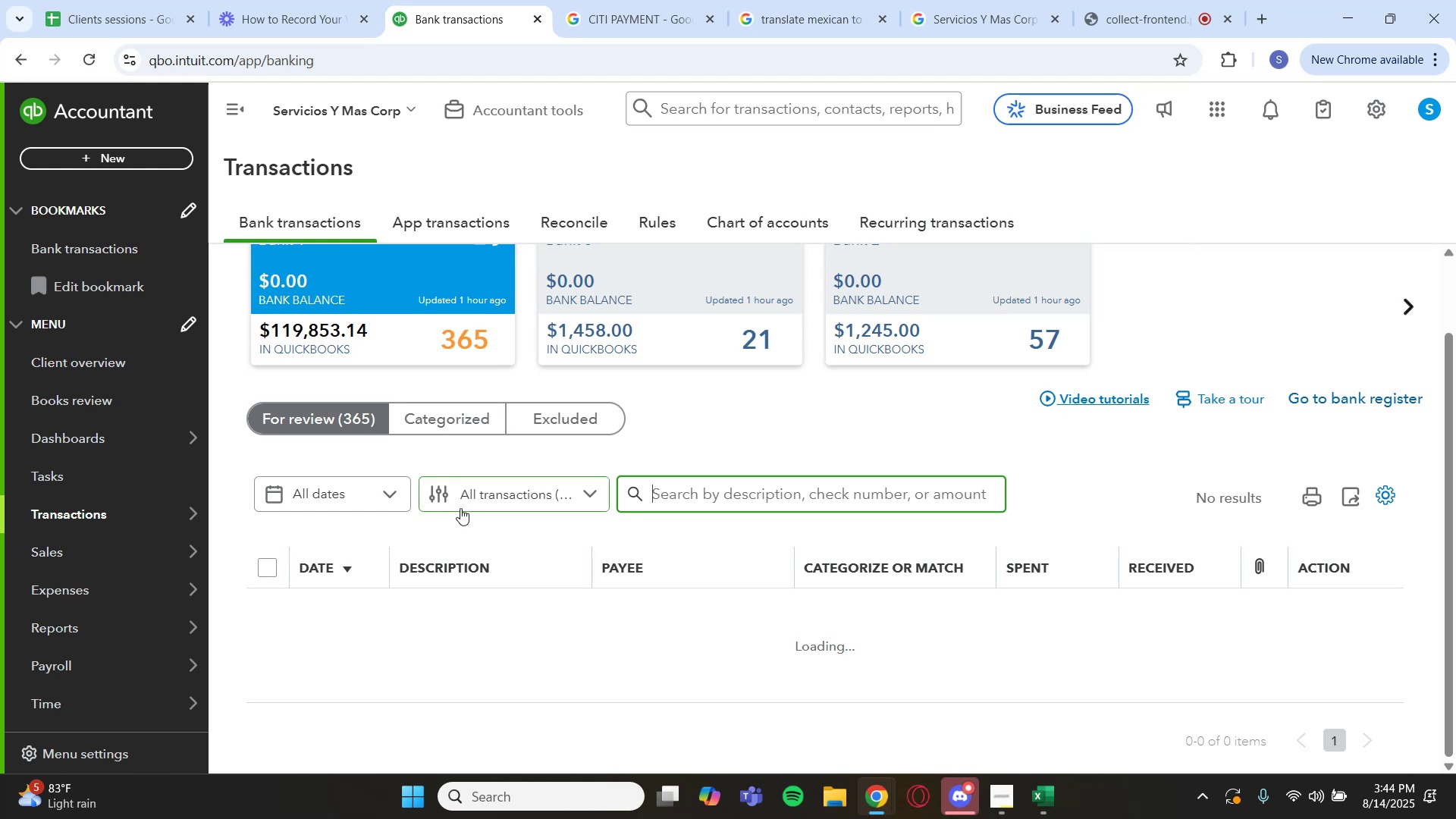 
scroll: coordinate [605, 597], scroll_direction: down, amount: 1.0
 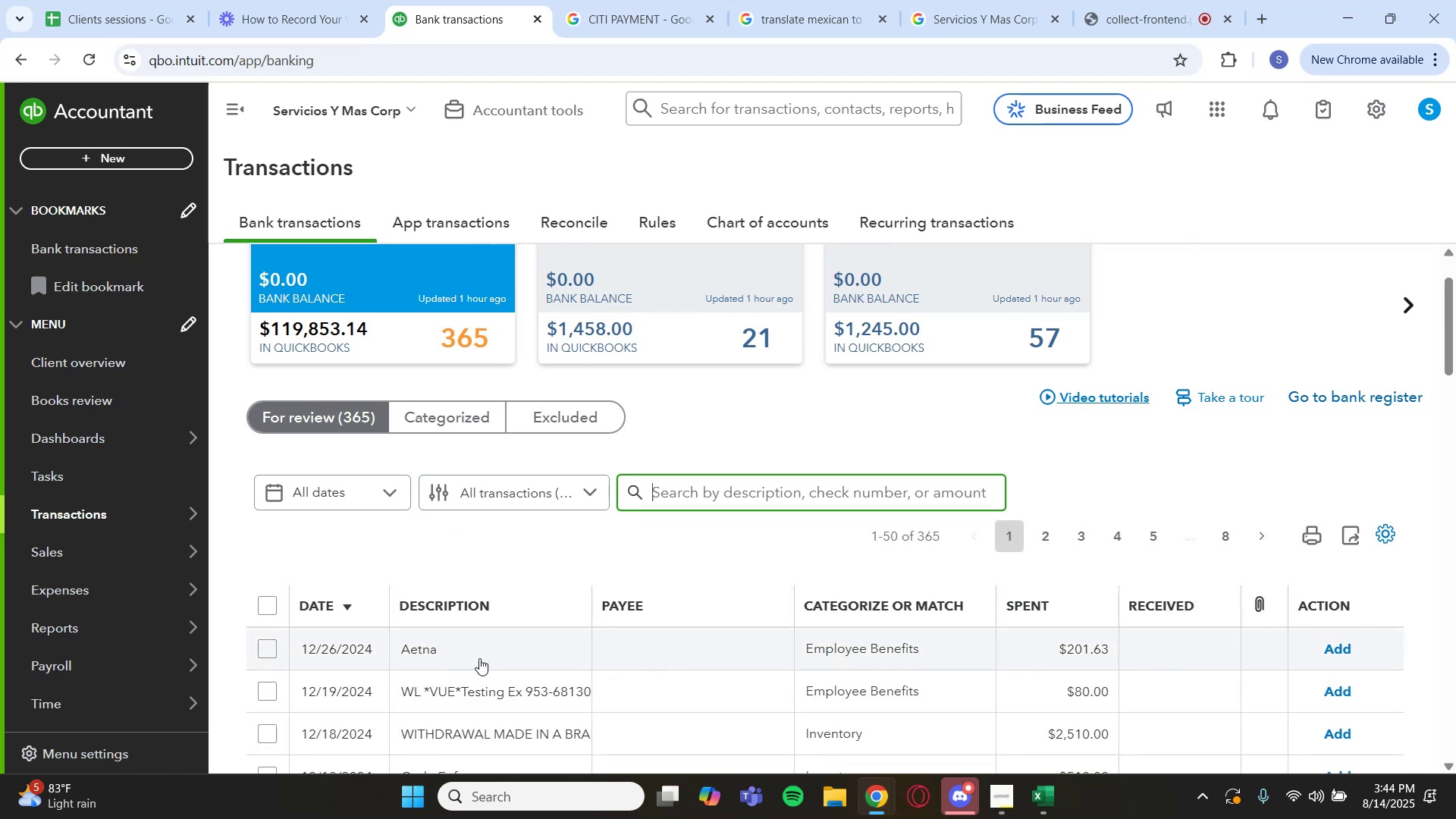 
left_click([482, 682])
 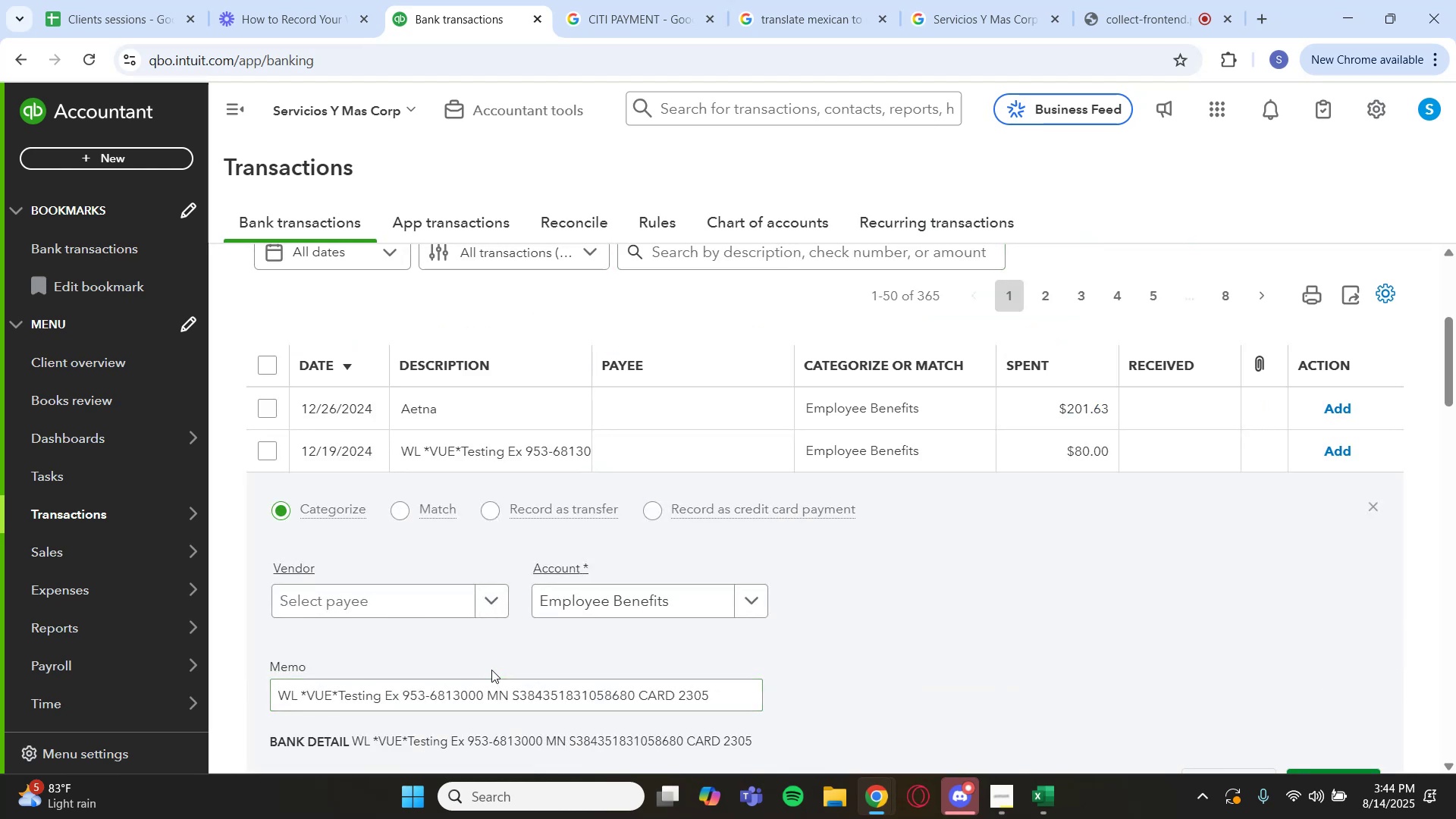 
scroll: coordinate [491, 670], scroll_direction: down, amount: 1.0
 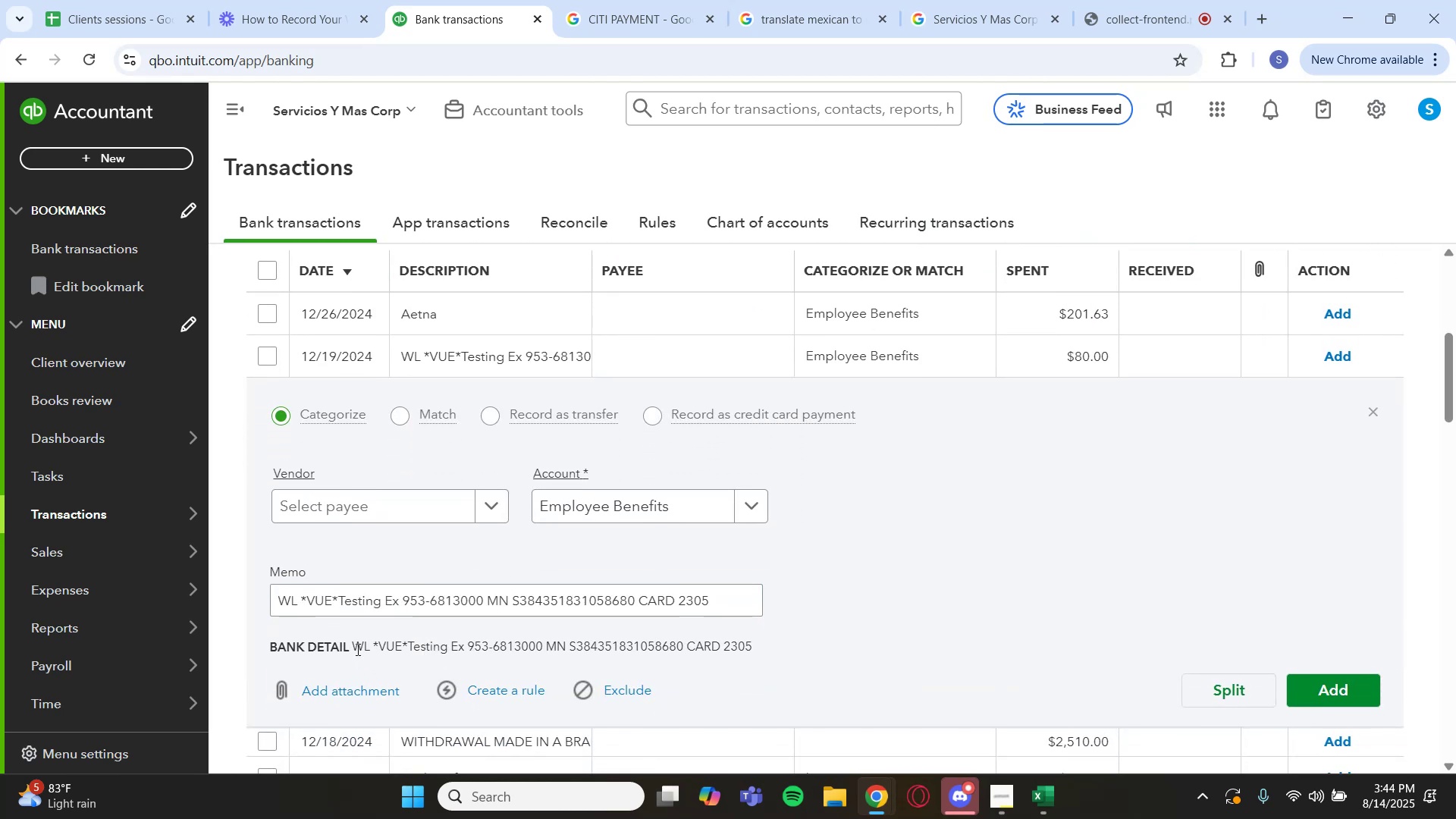 
left_click_drag(start_coordinate=[352, 645], to_coordinate=[450, 649])
 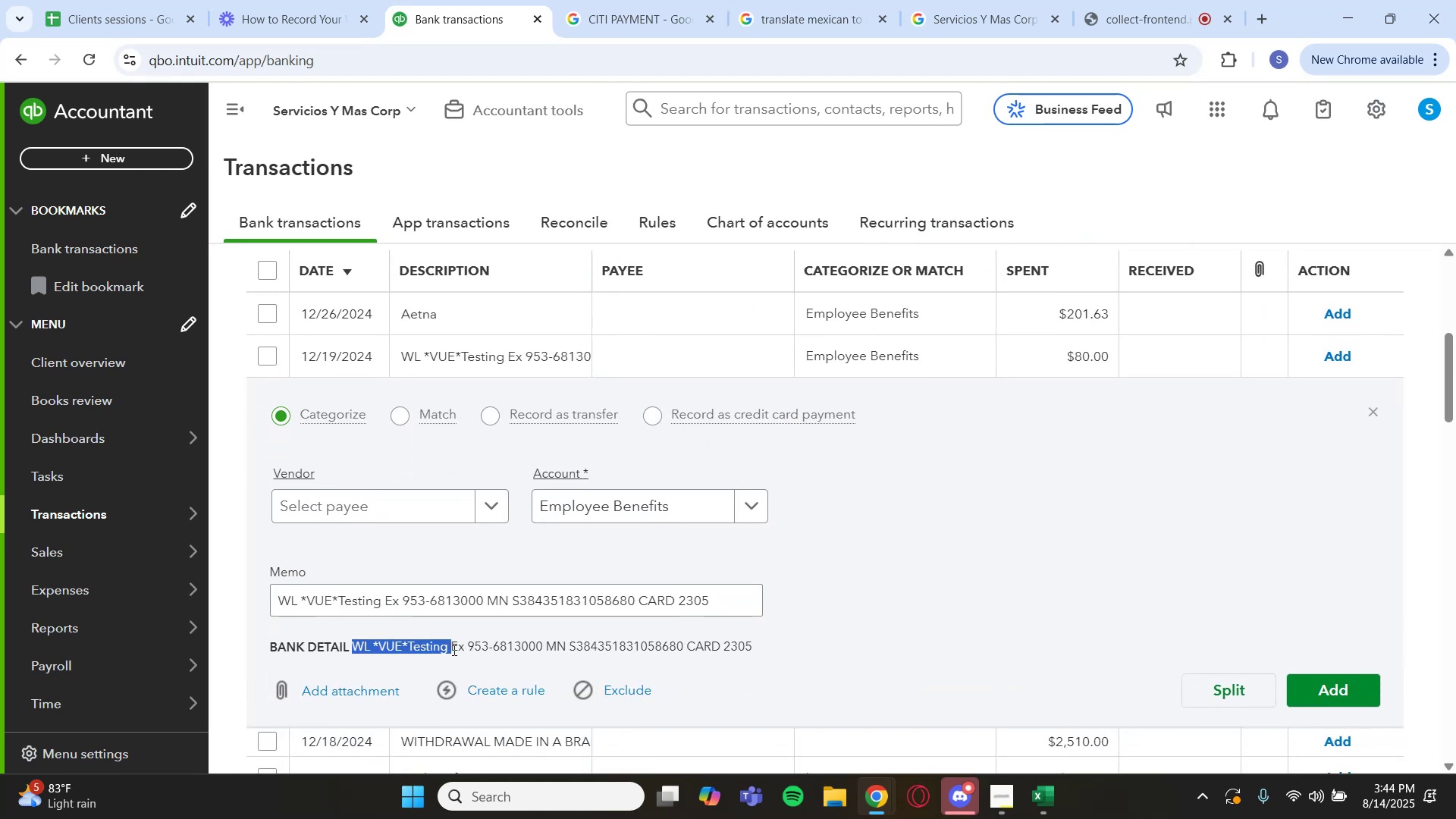 
key(Control+C)
 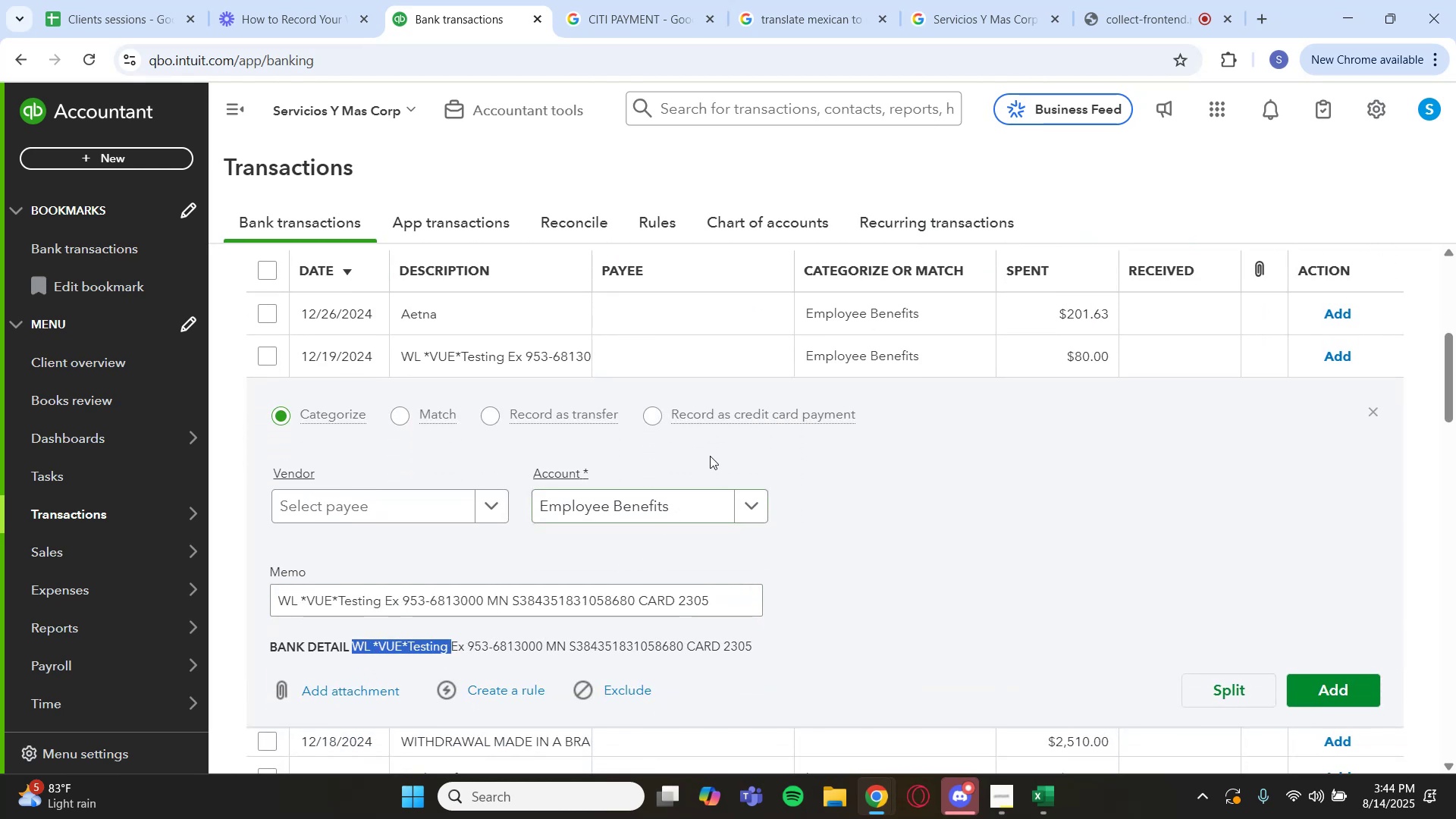 
scroll: coordinate [800, 276], scroll_direction: up, amount: 2.0
 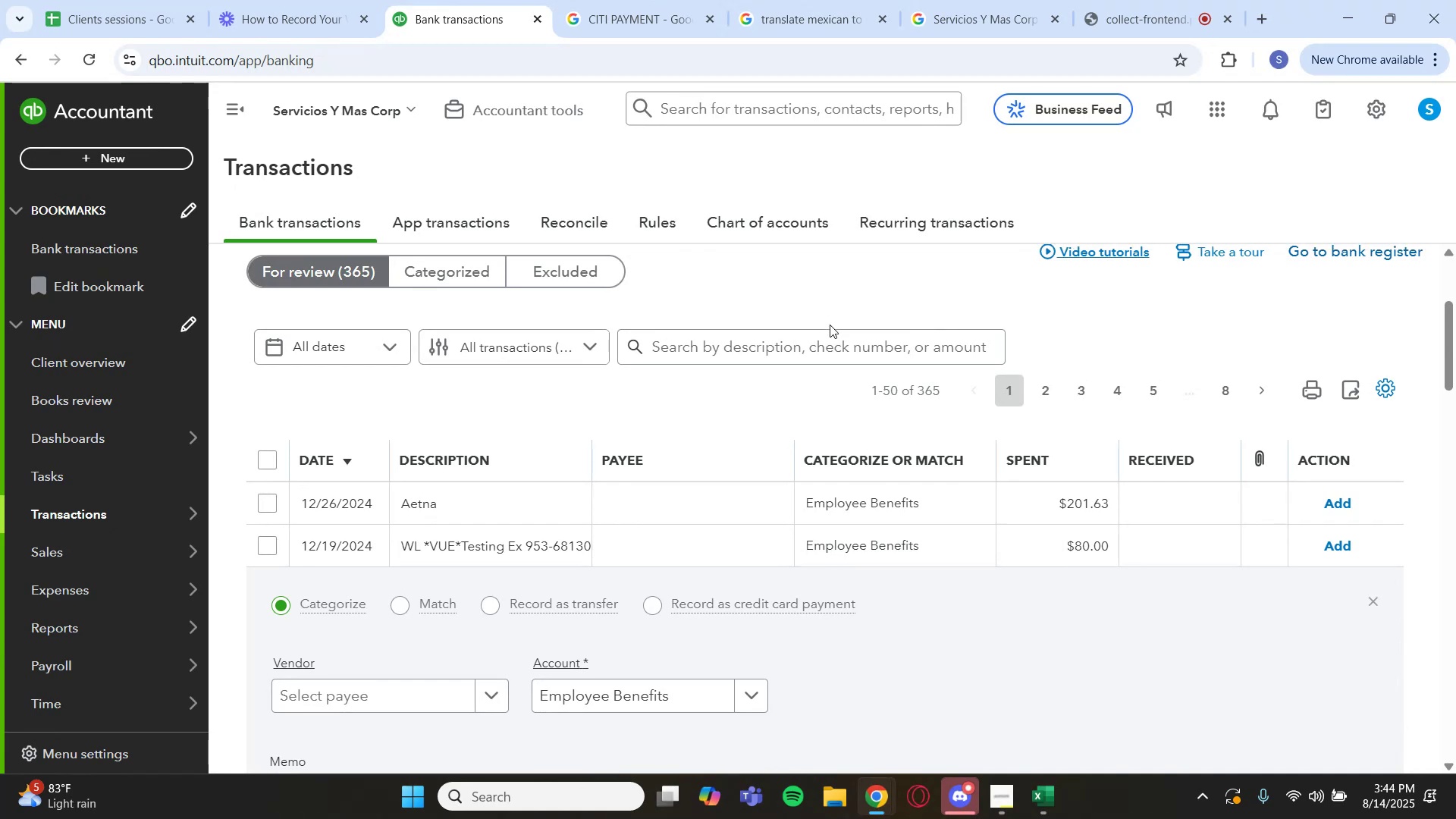 
left_click([824, 346])
 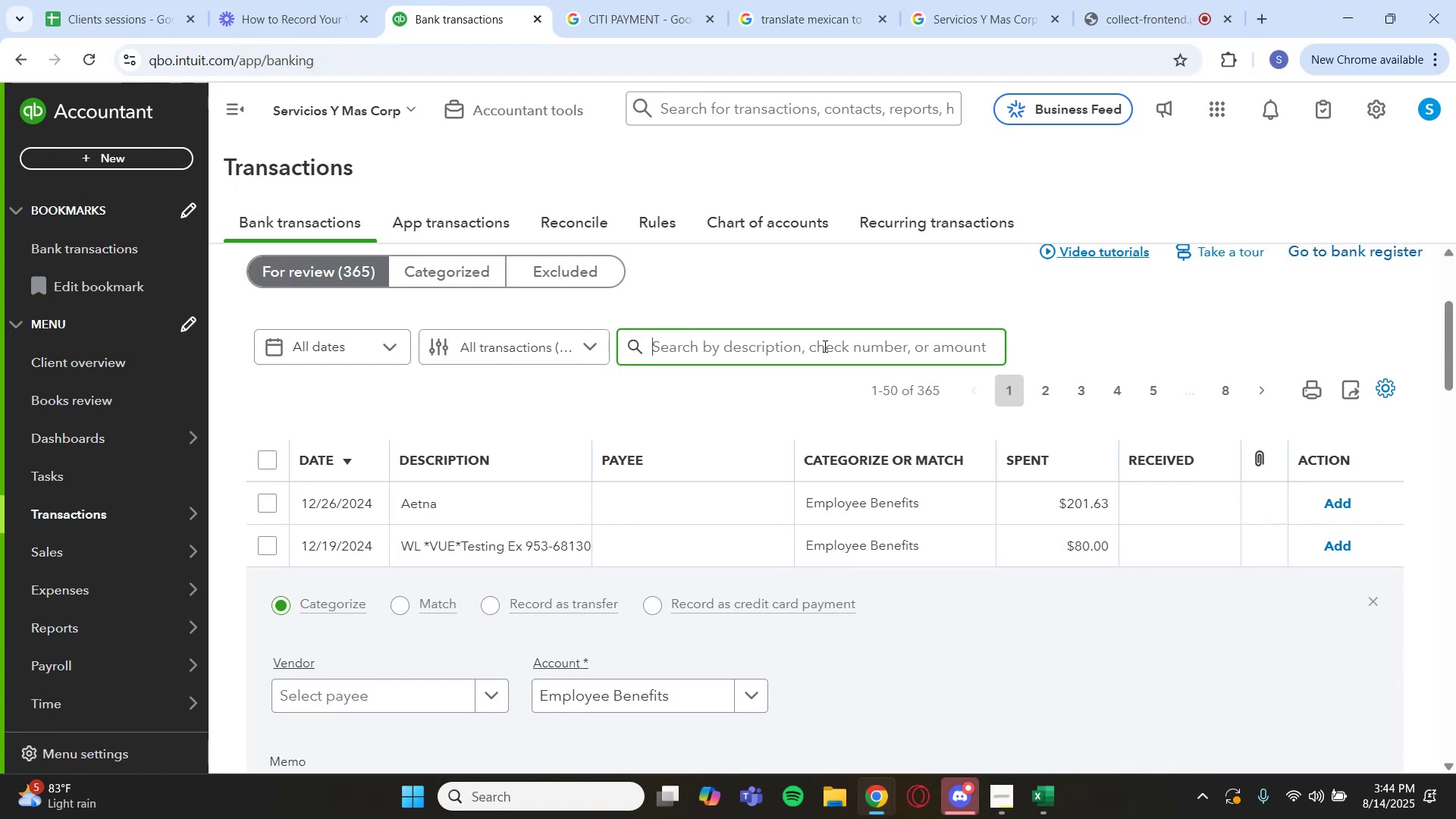 
key(Control+V)
 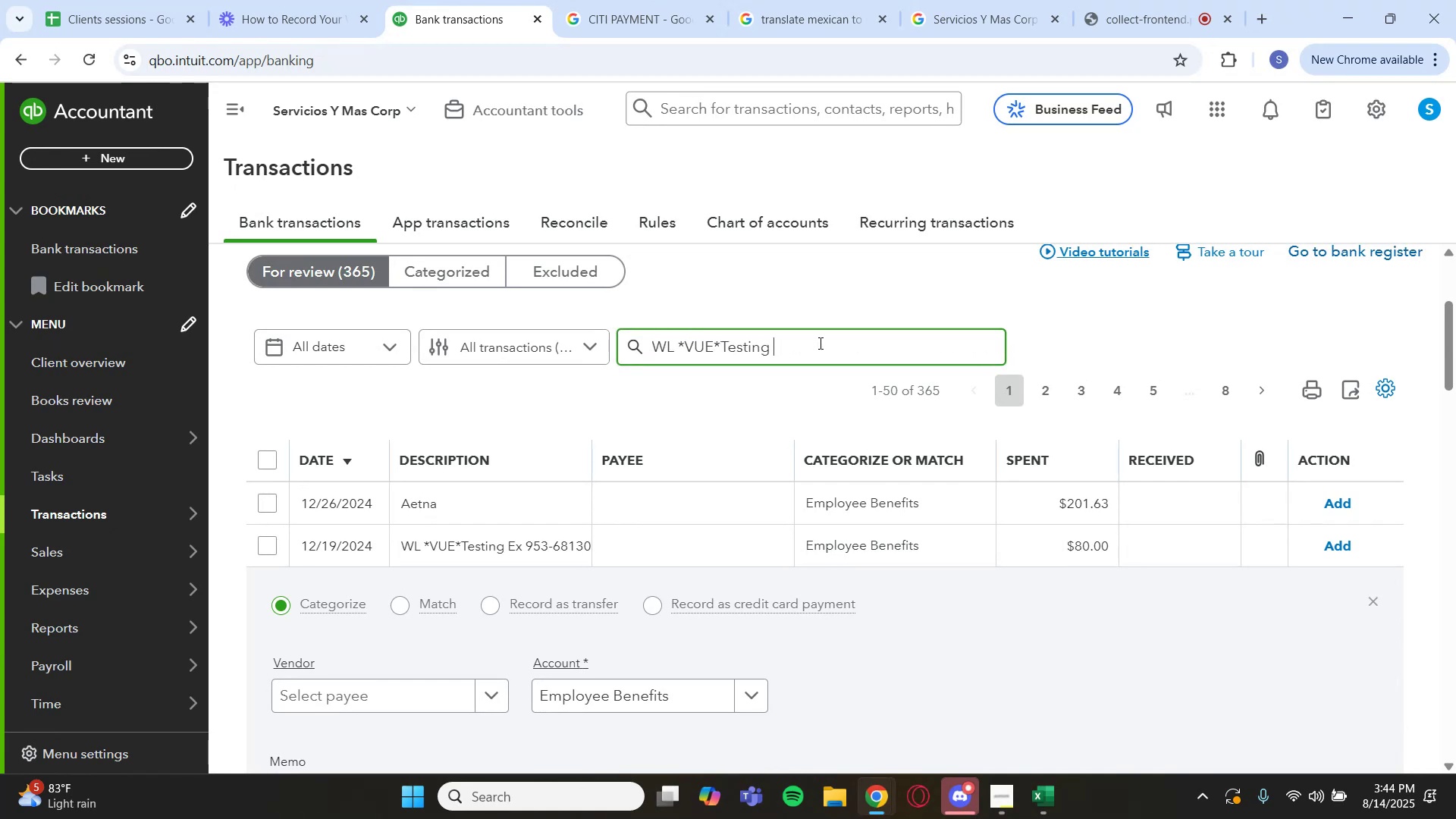 
key(Enter)
 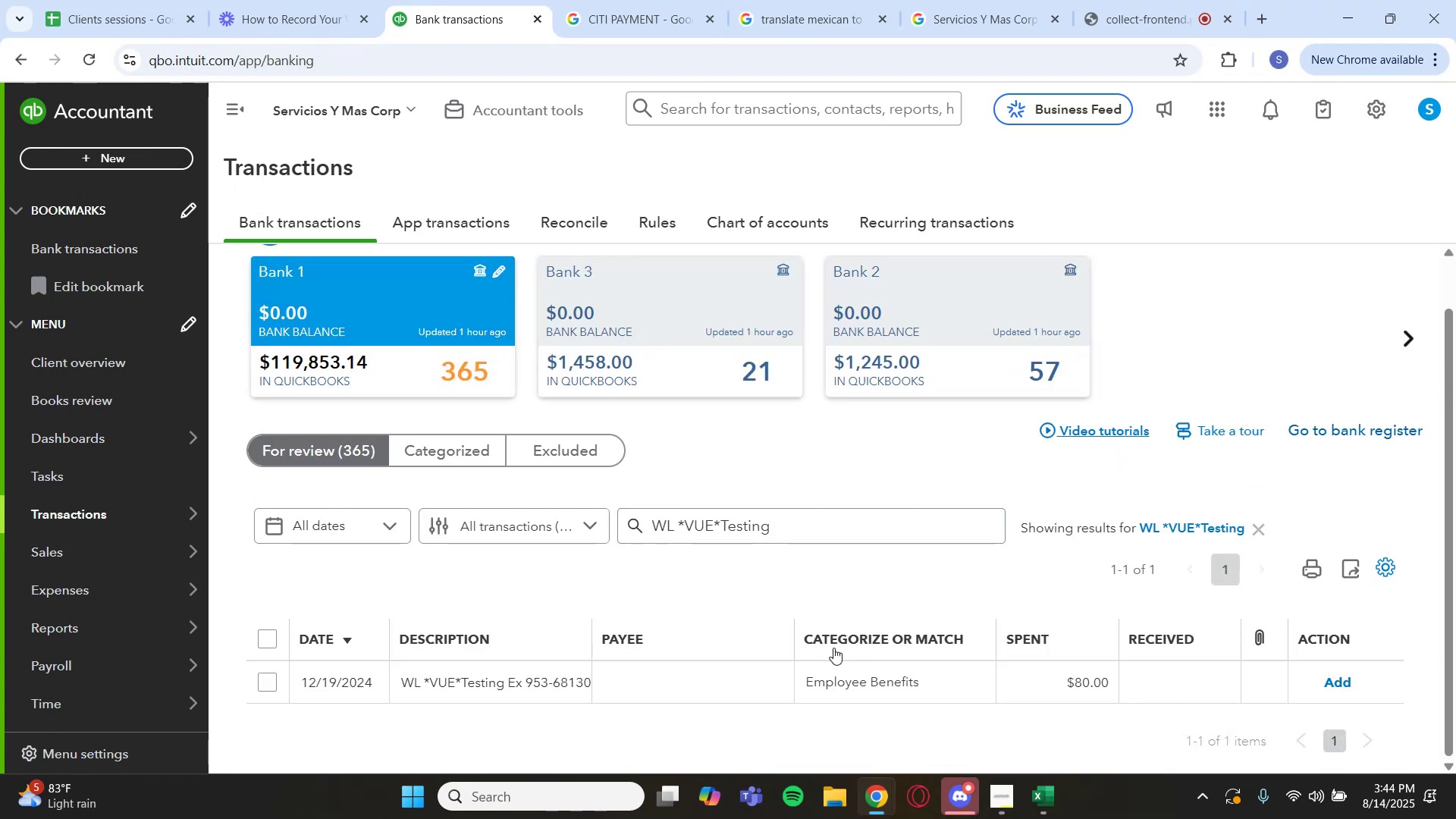 
wait(6.29)
 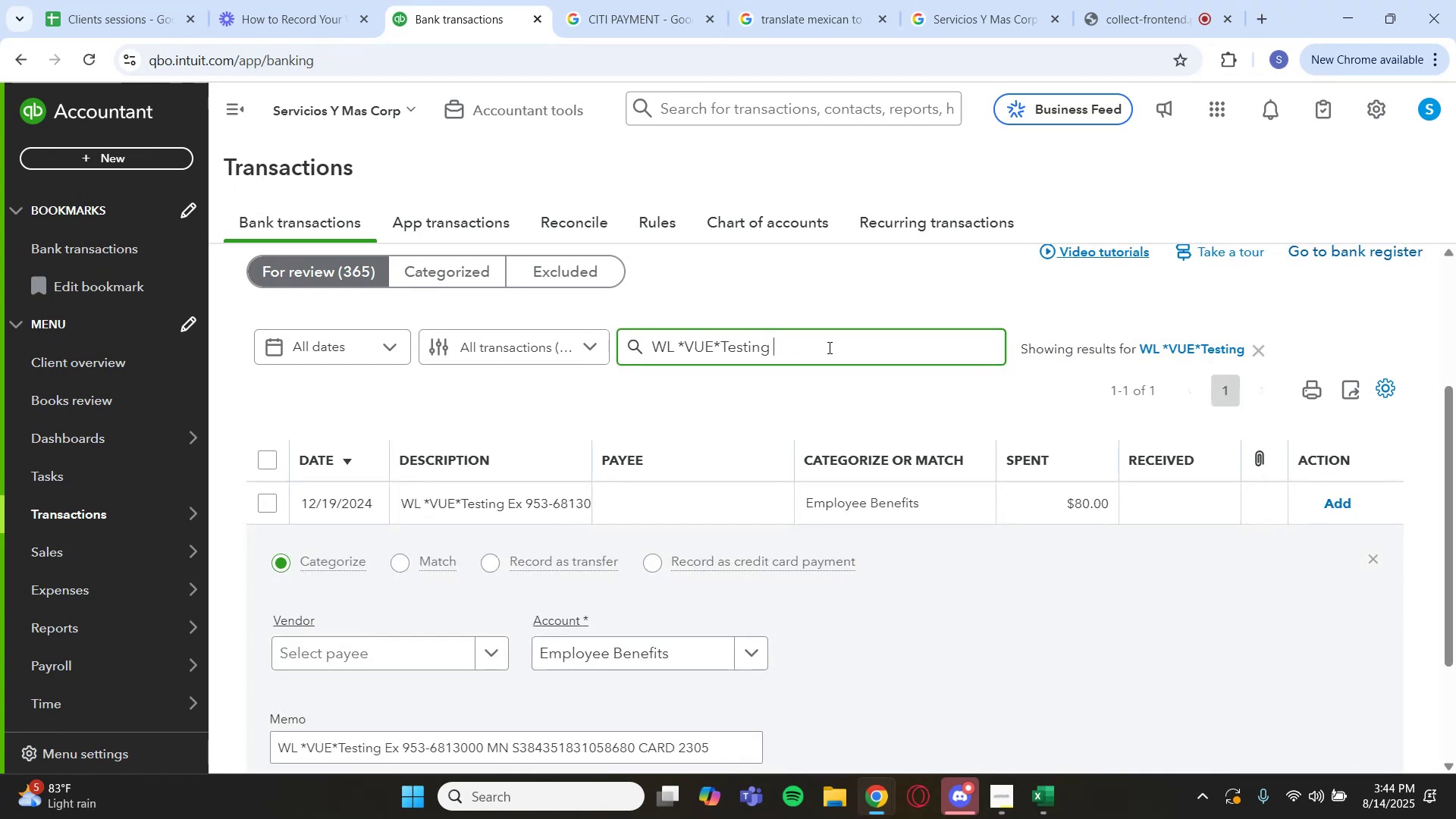 
left_click([650, 8])
 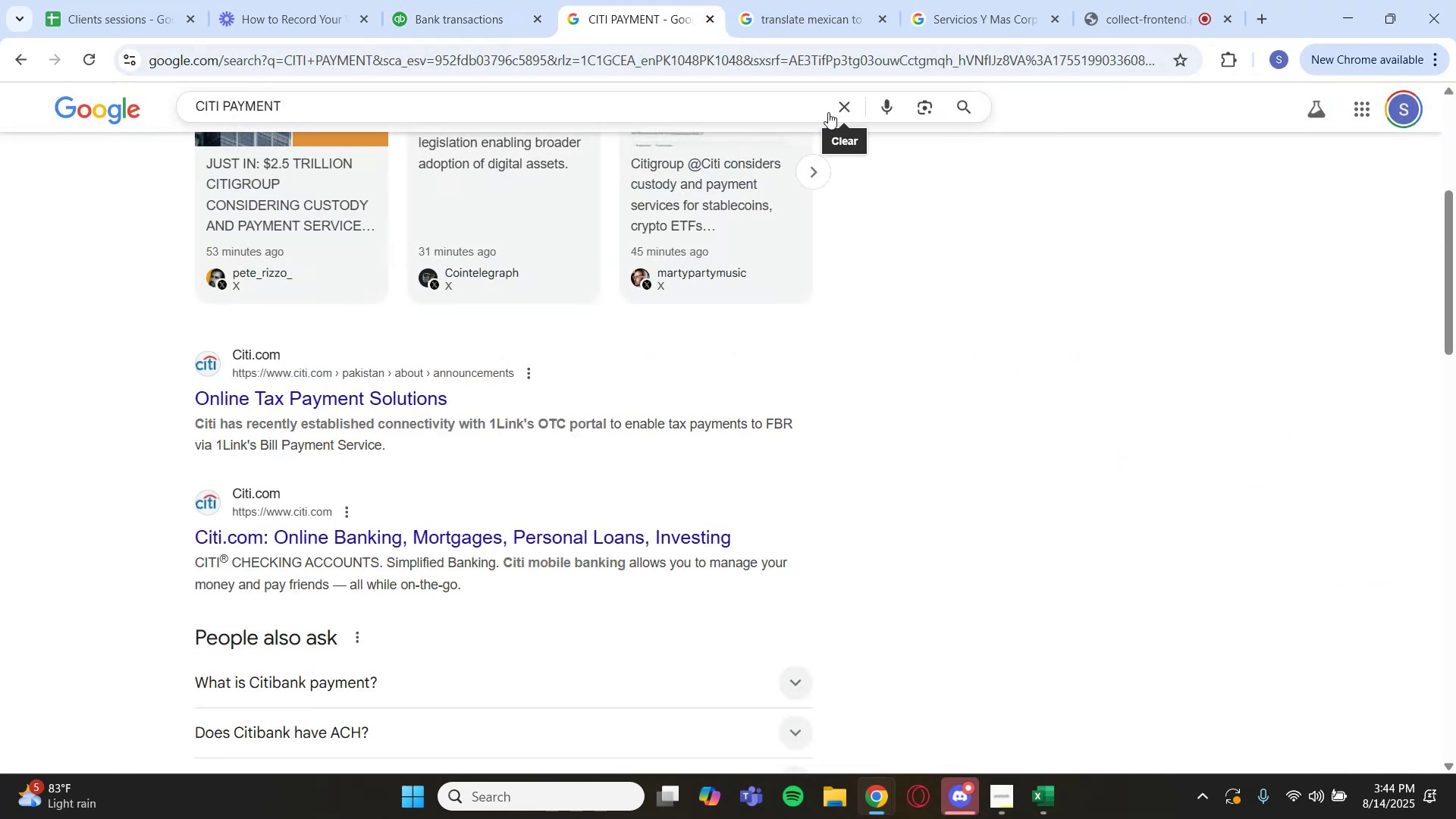 
key(Control+V)
 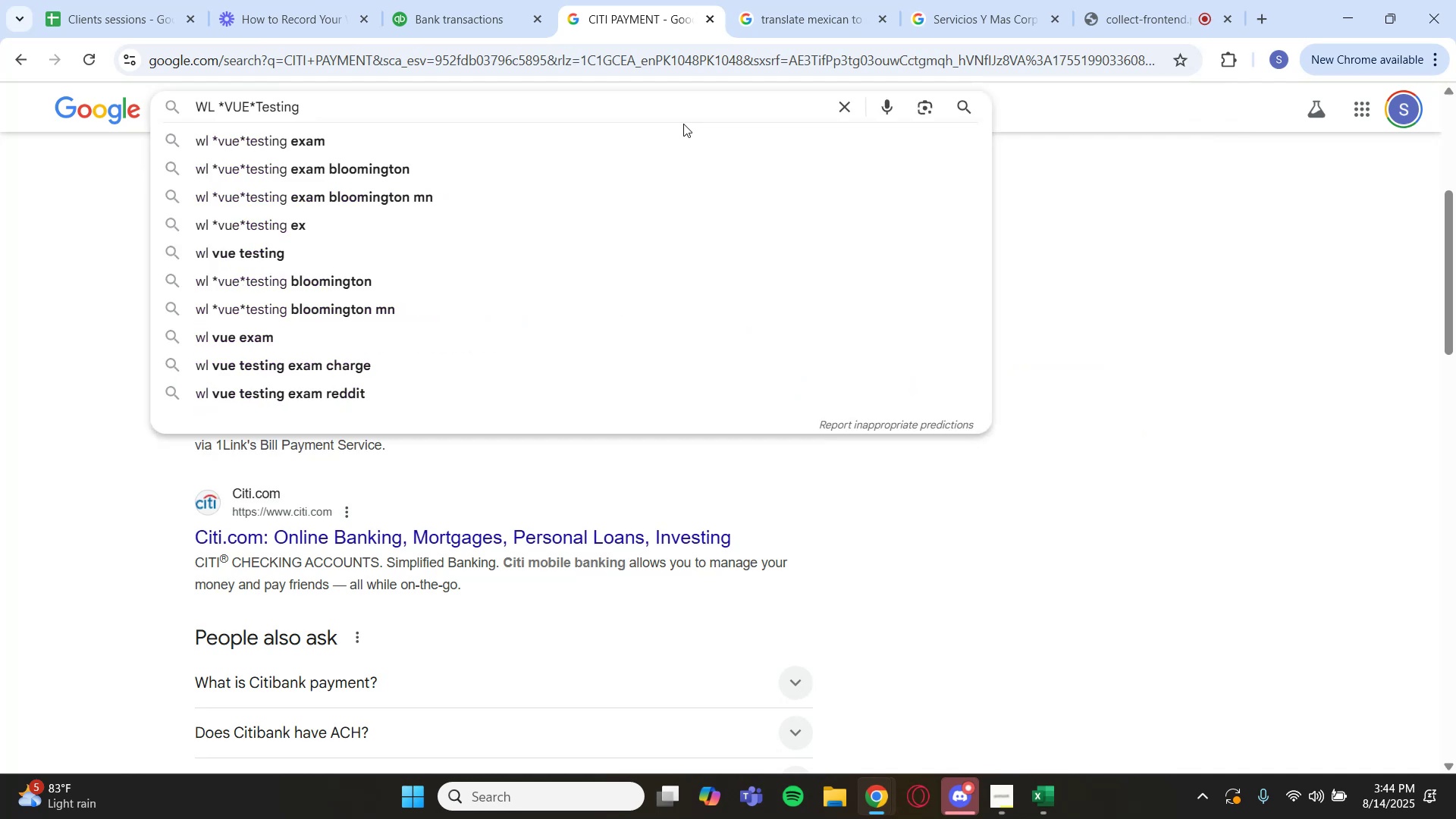 
key(Enter)
 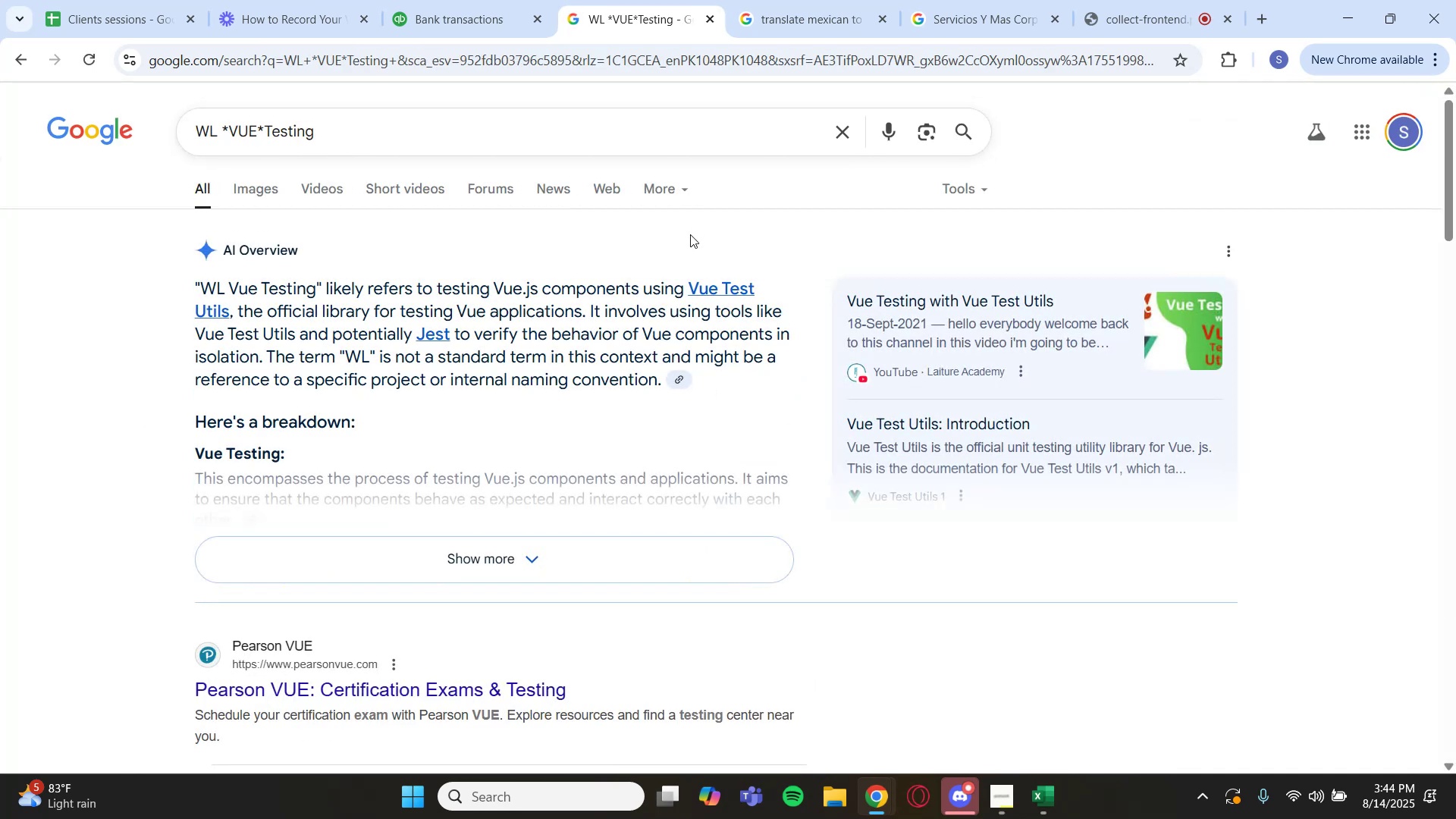 
wait(12.19)
 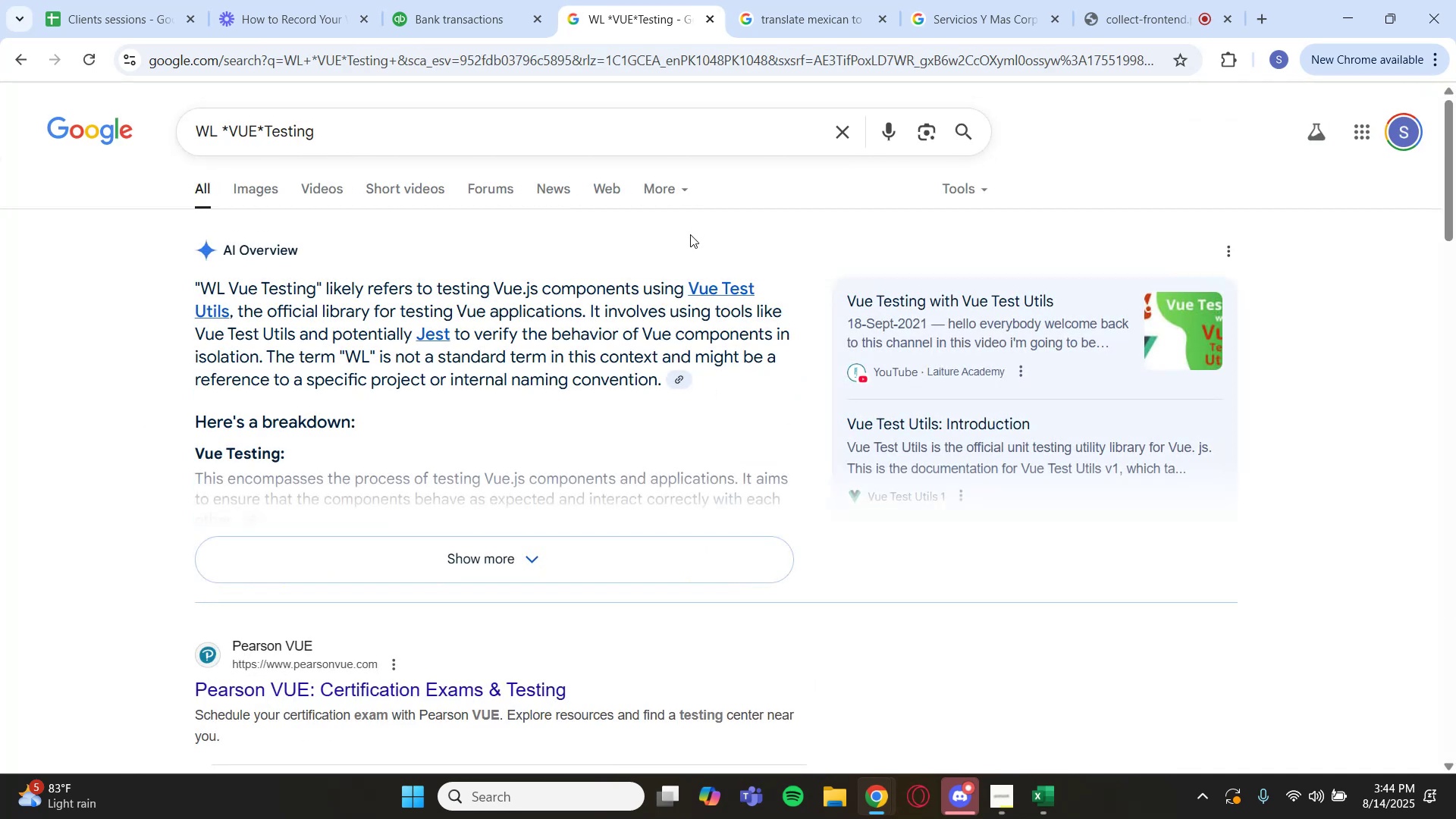 
scroll: coordinate [544, 348], scroll_direction: down, amount: 2.0
 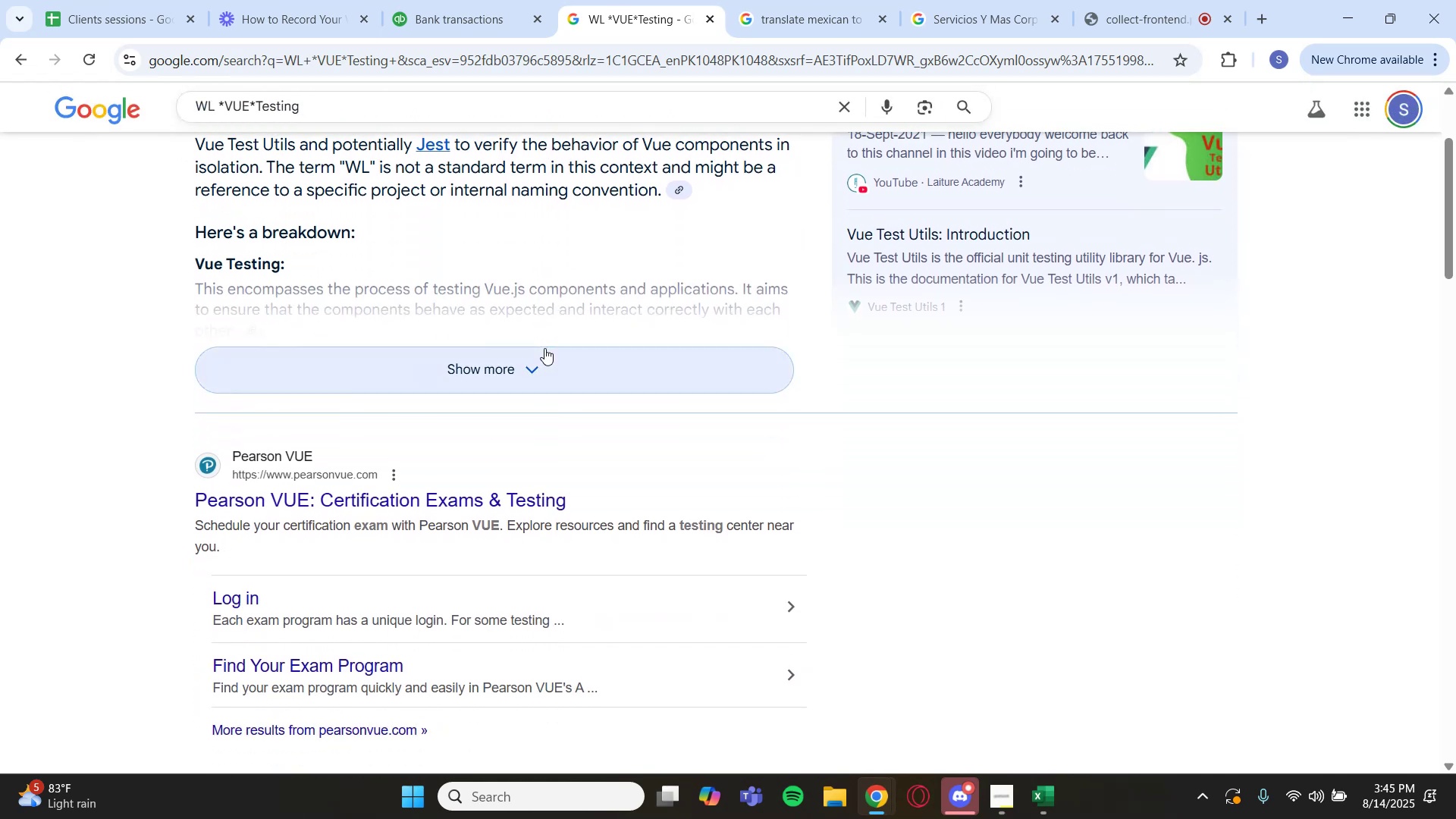 
scroll: coordinate [544, 348], scroll_direction: up, amount: 3.0
 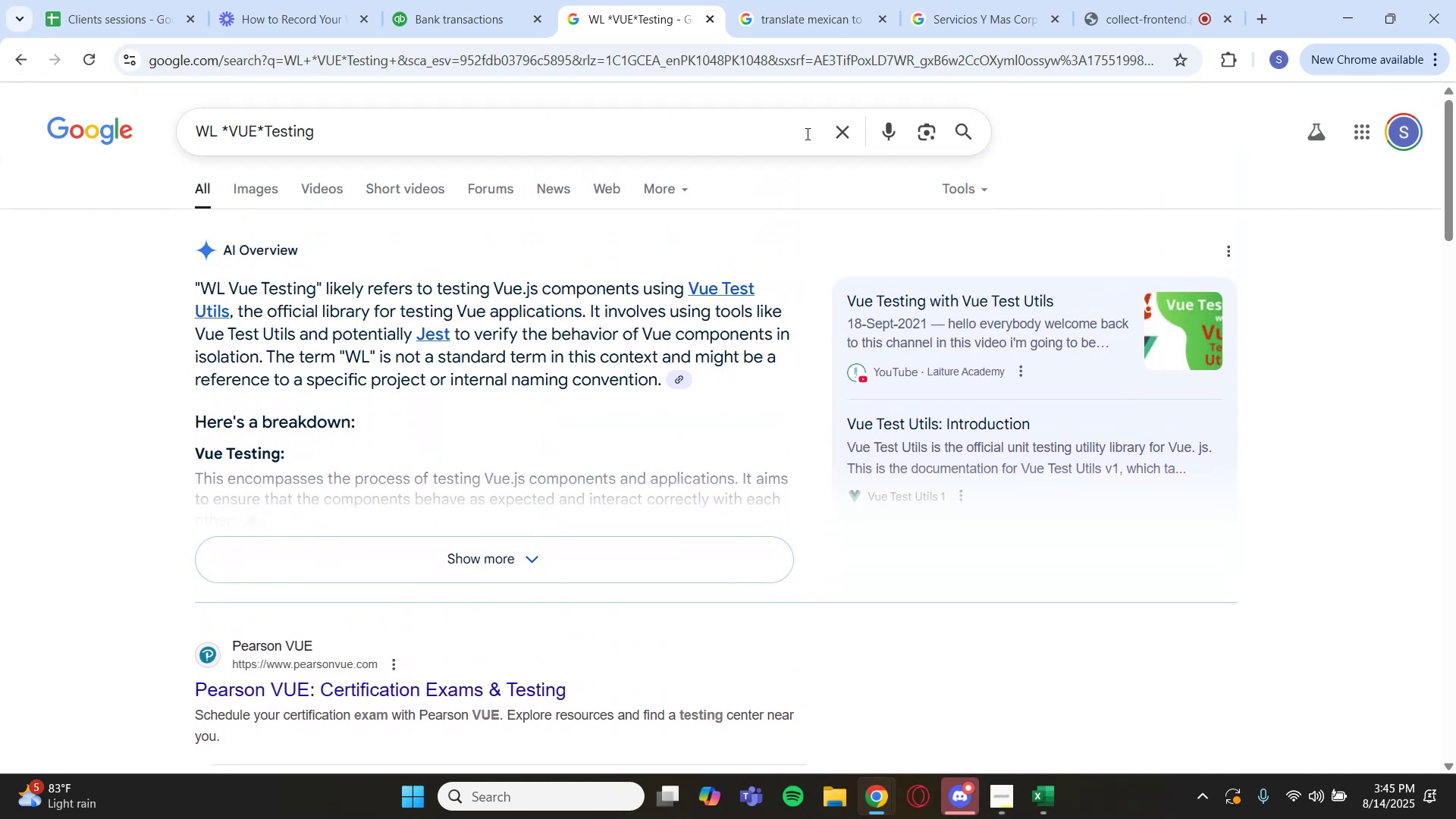 
left_click([835, 139])
 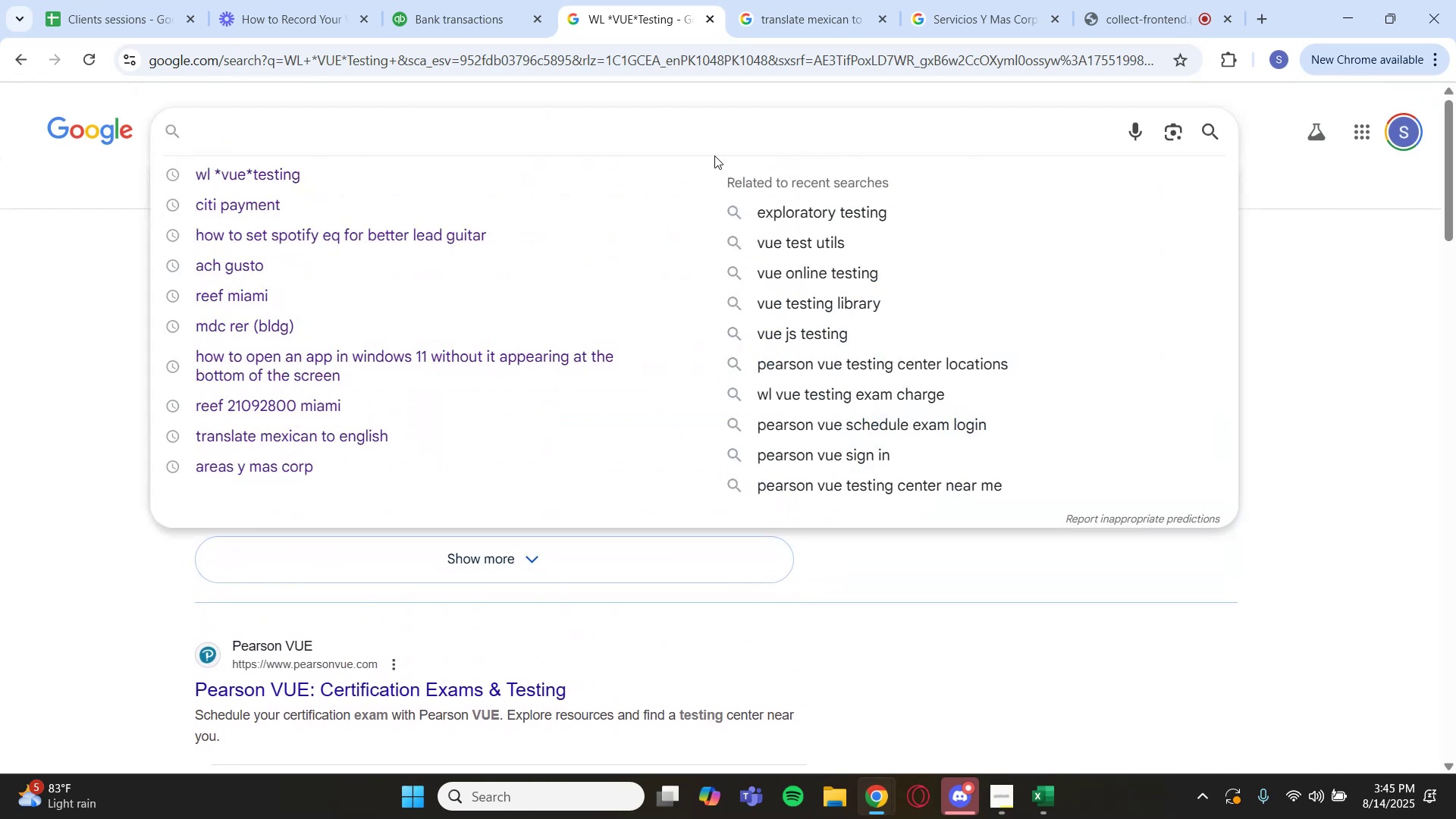 
type(VUE testing)
 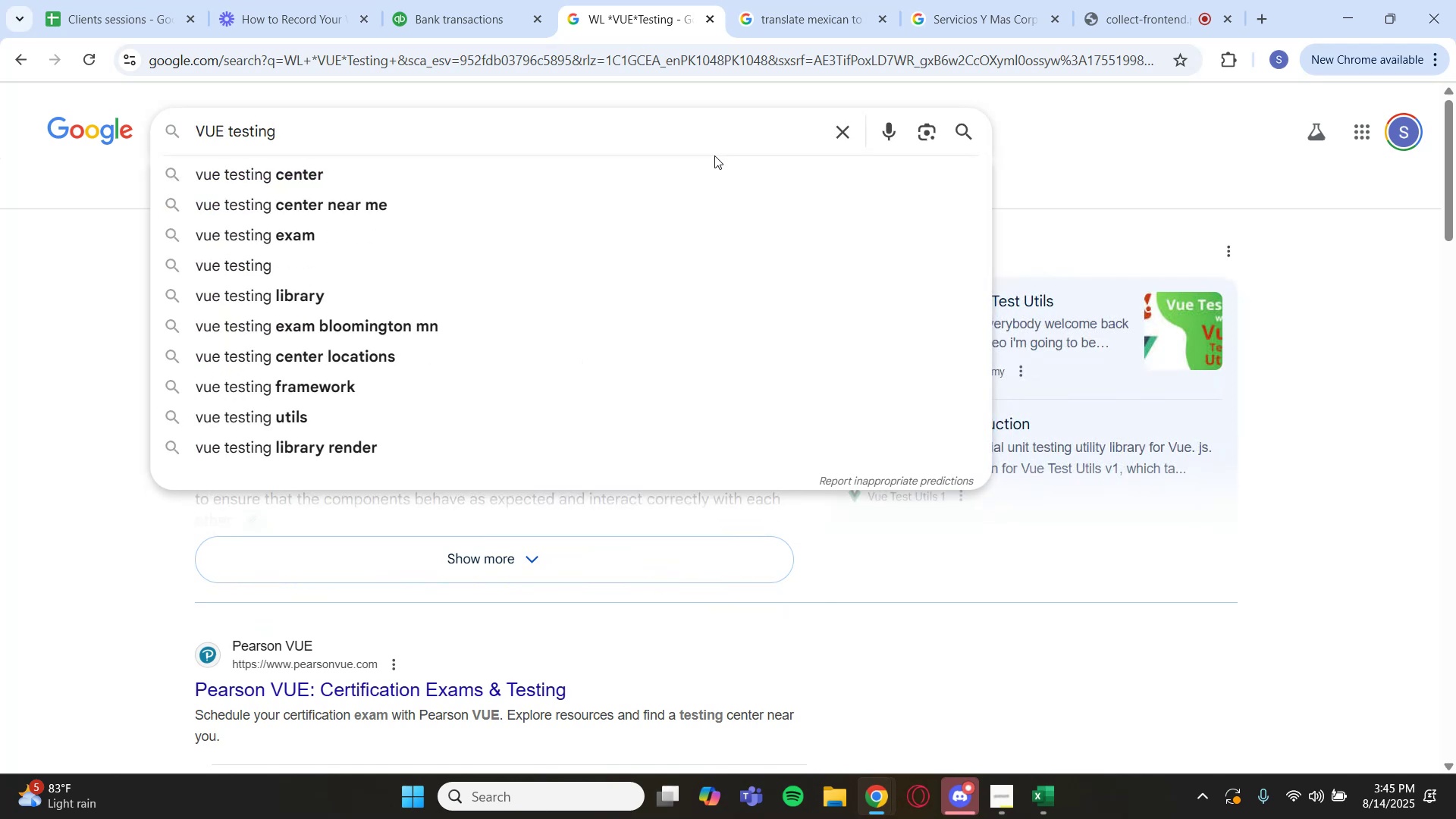 
key(Enter)
 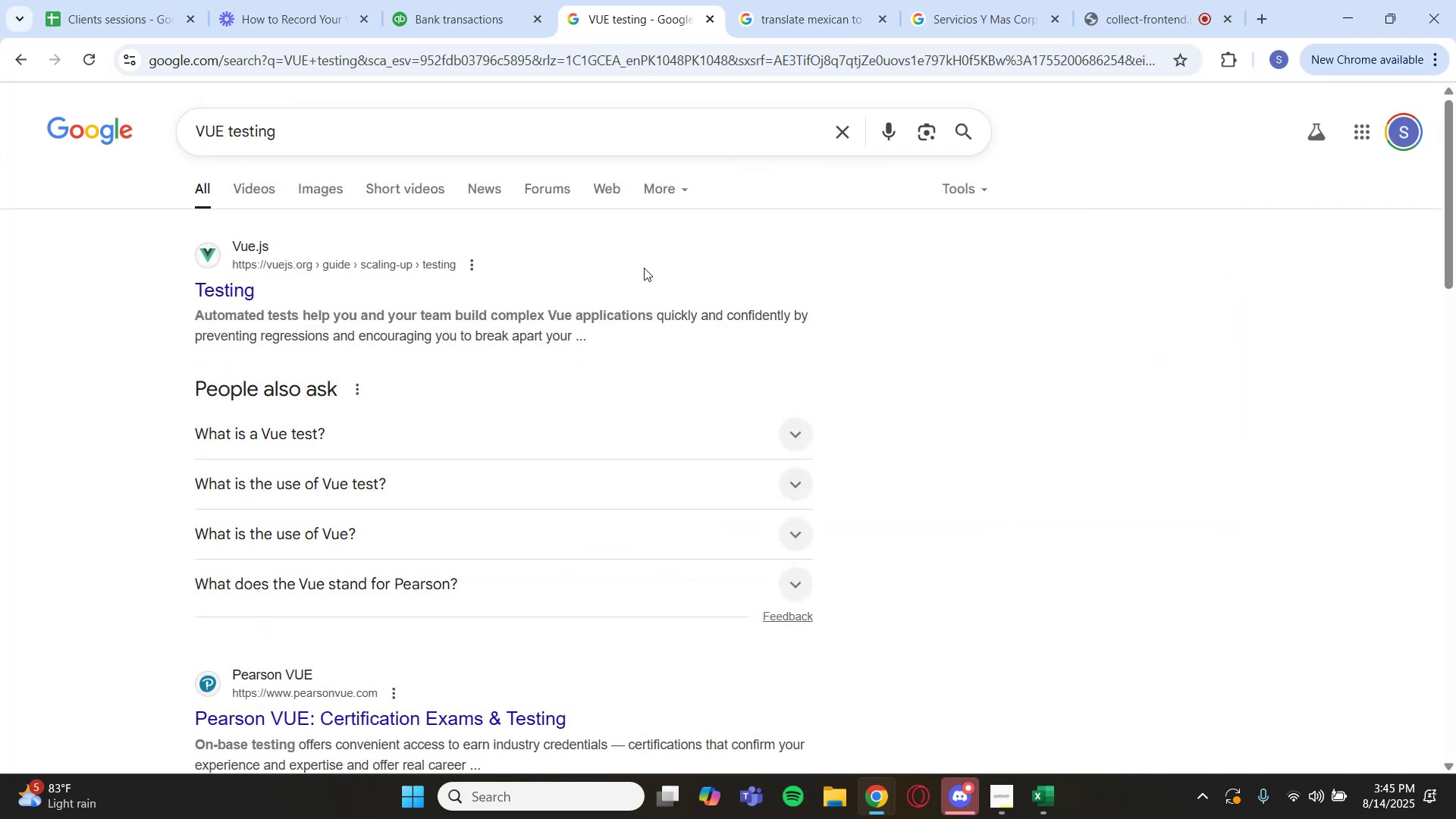 
wait(7.44)
 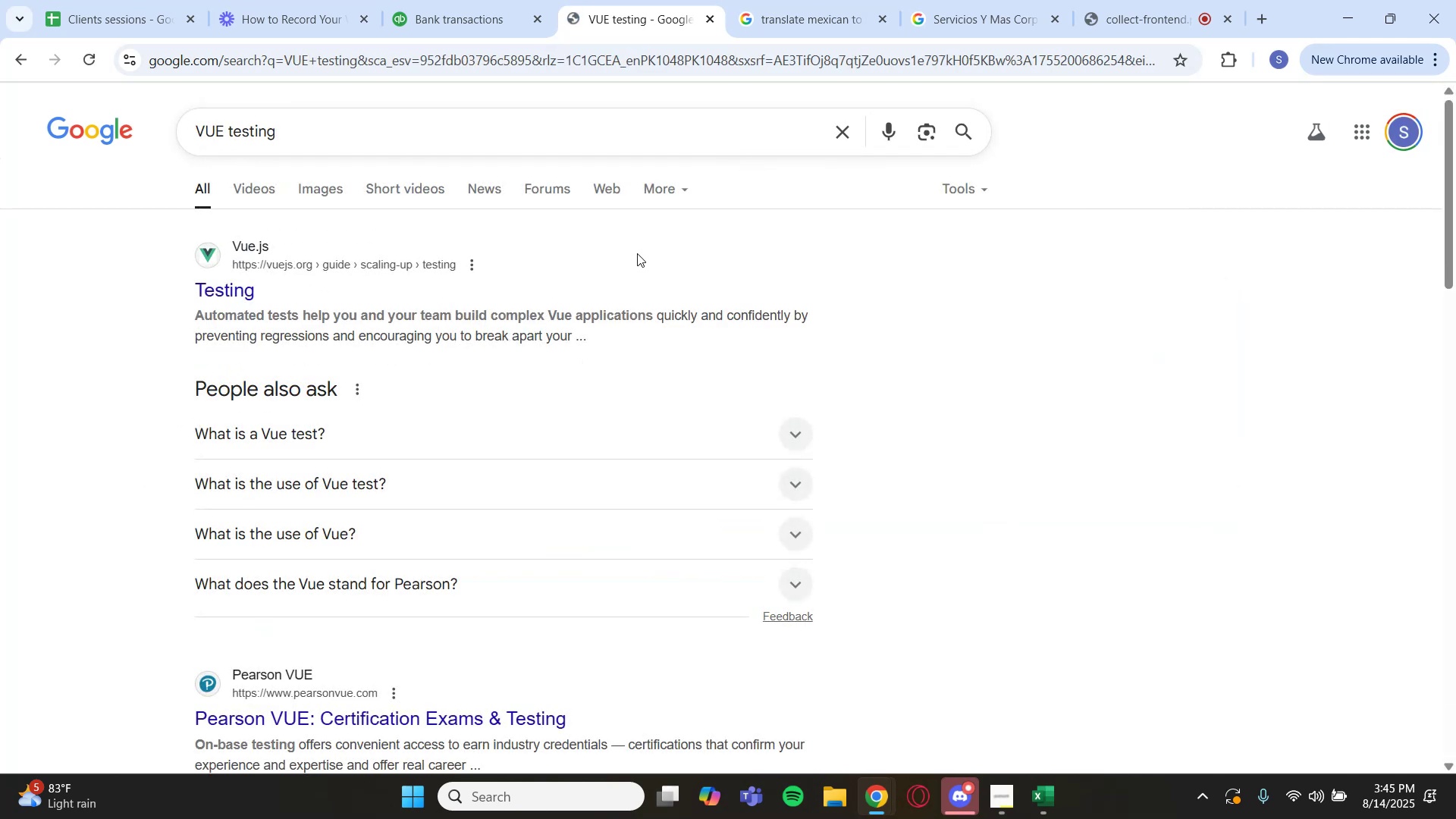 
left_click([603, 427])
 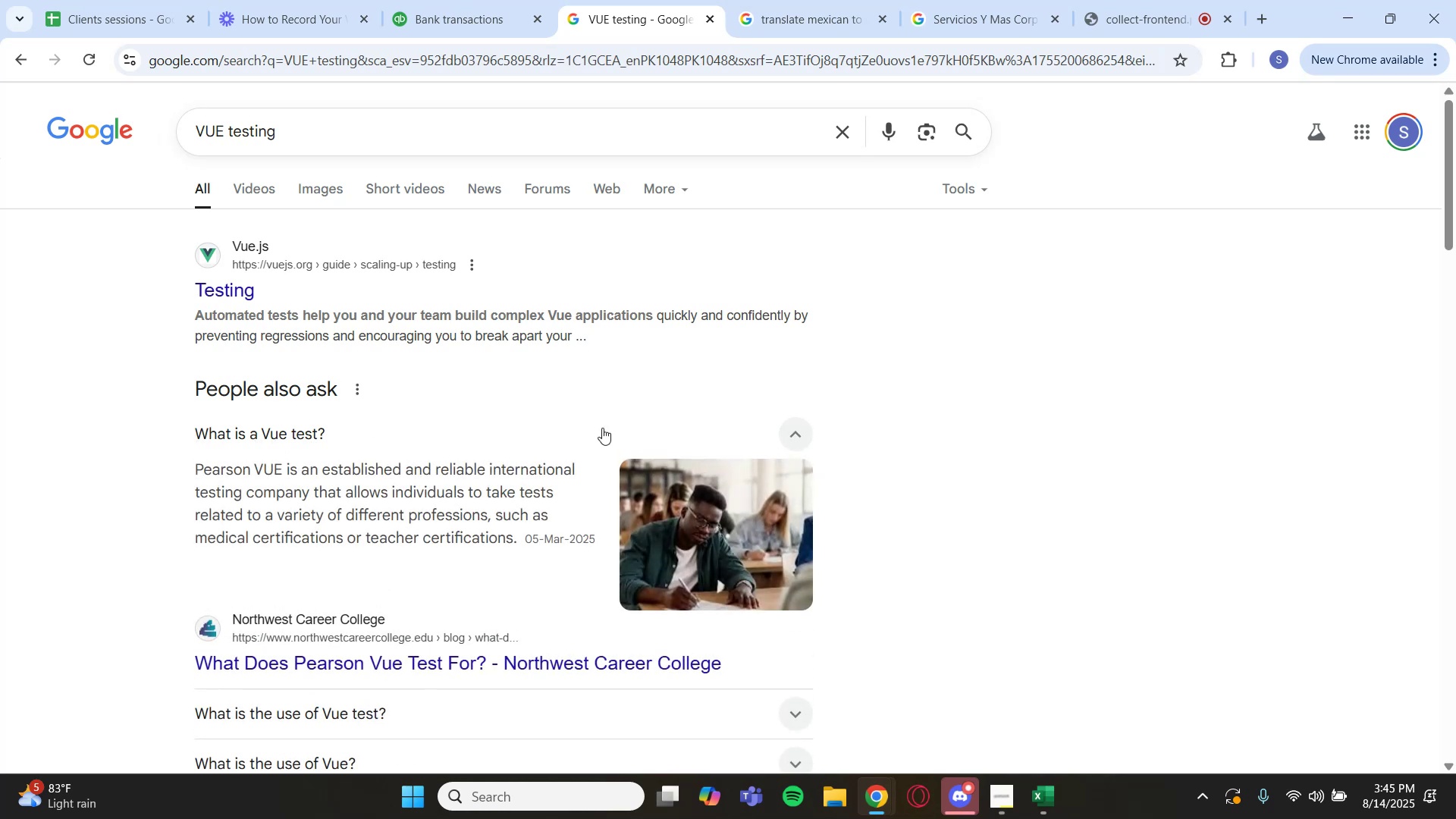 
wait(9.98)
 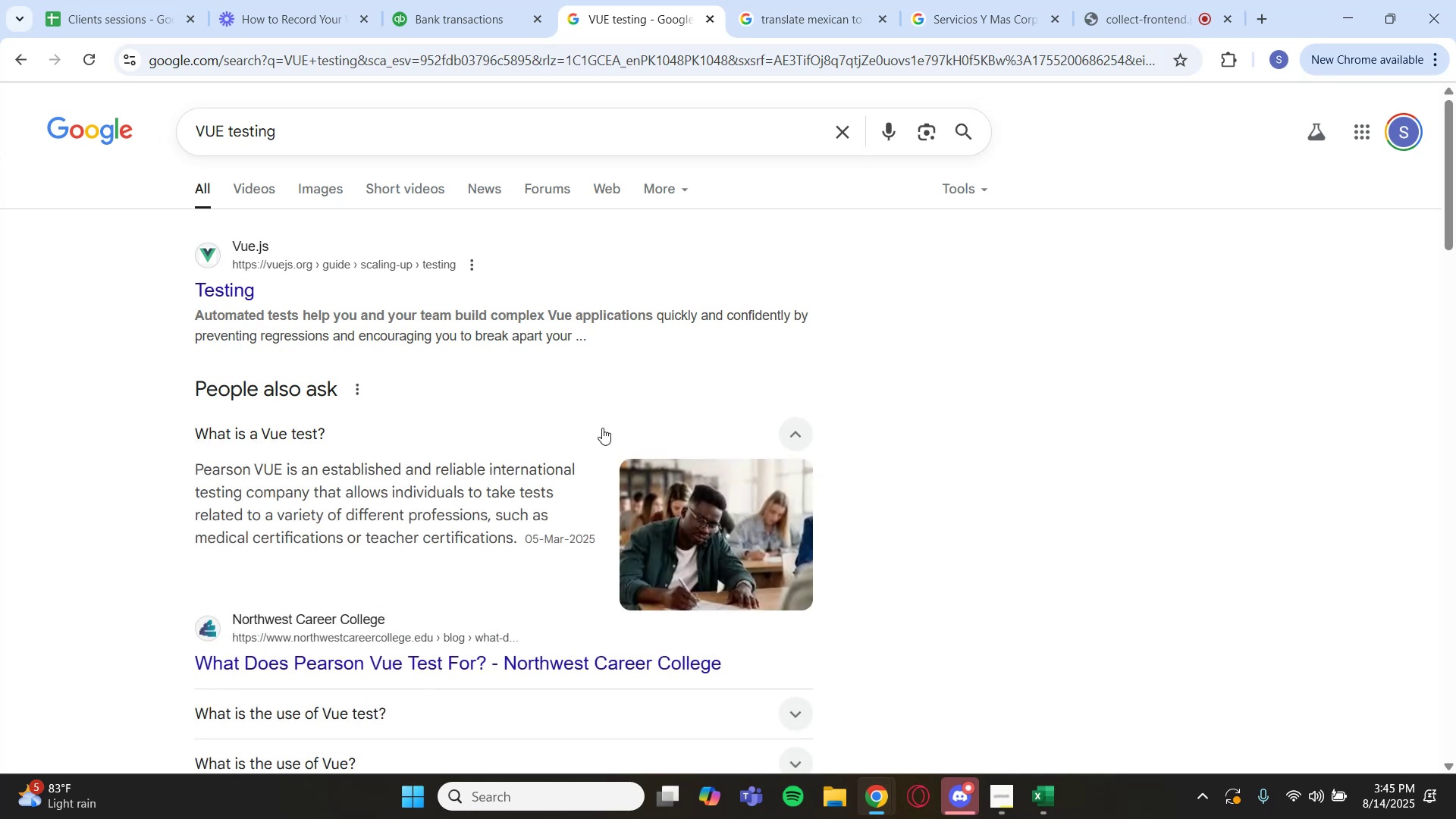 
mouse_move([694, 423])
 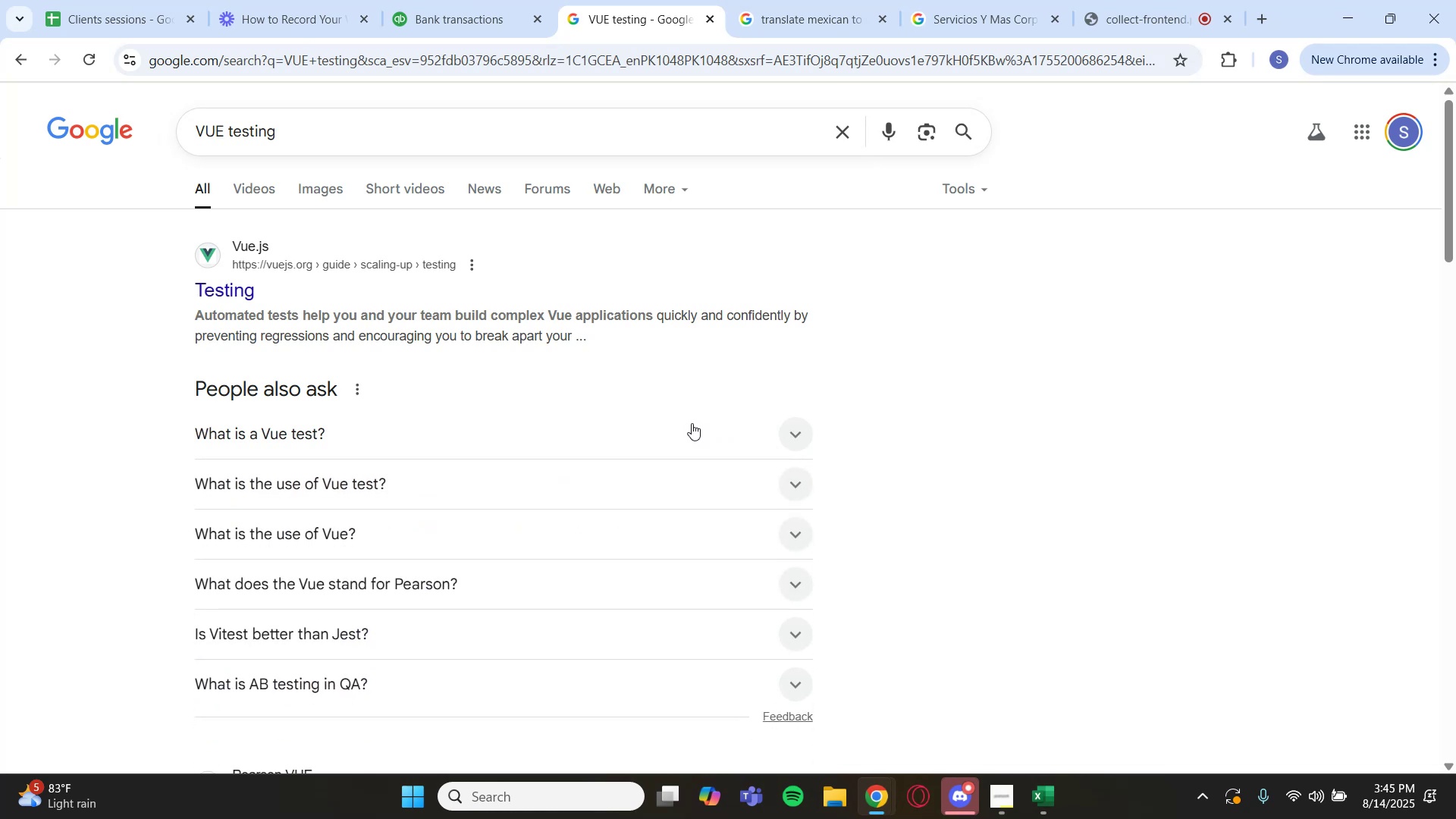 
key(Backquote)
 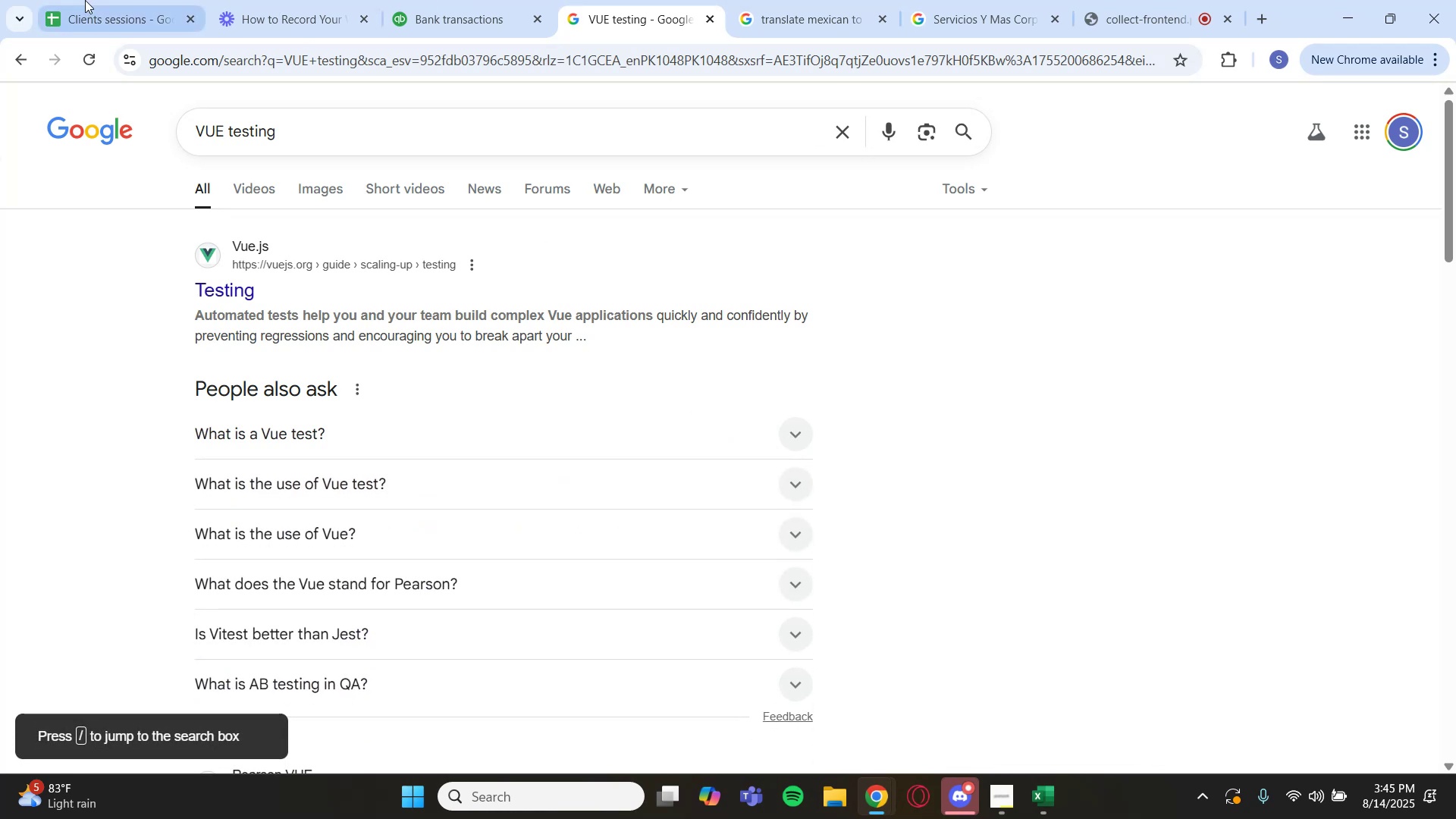 
left_click([453, 0])
 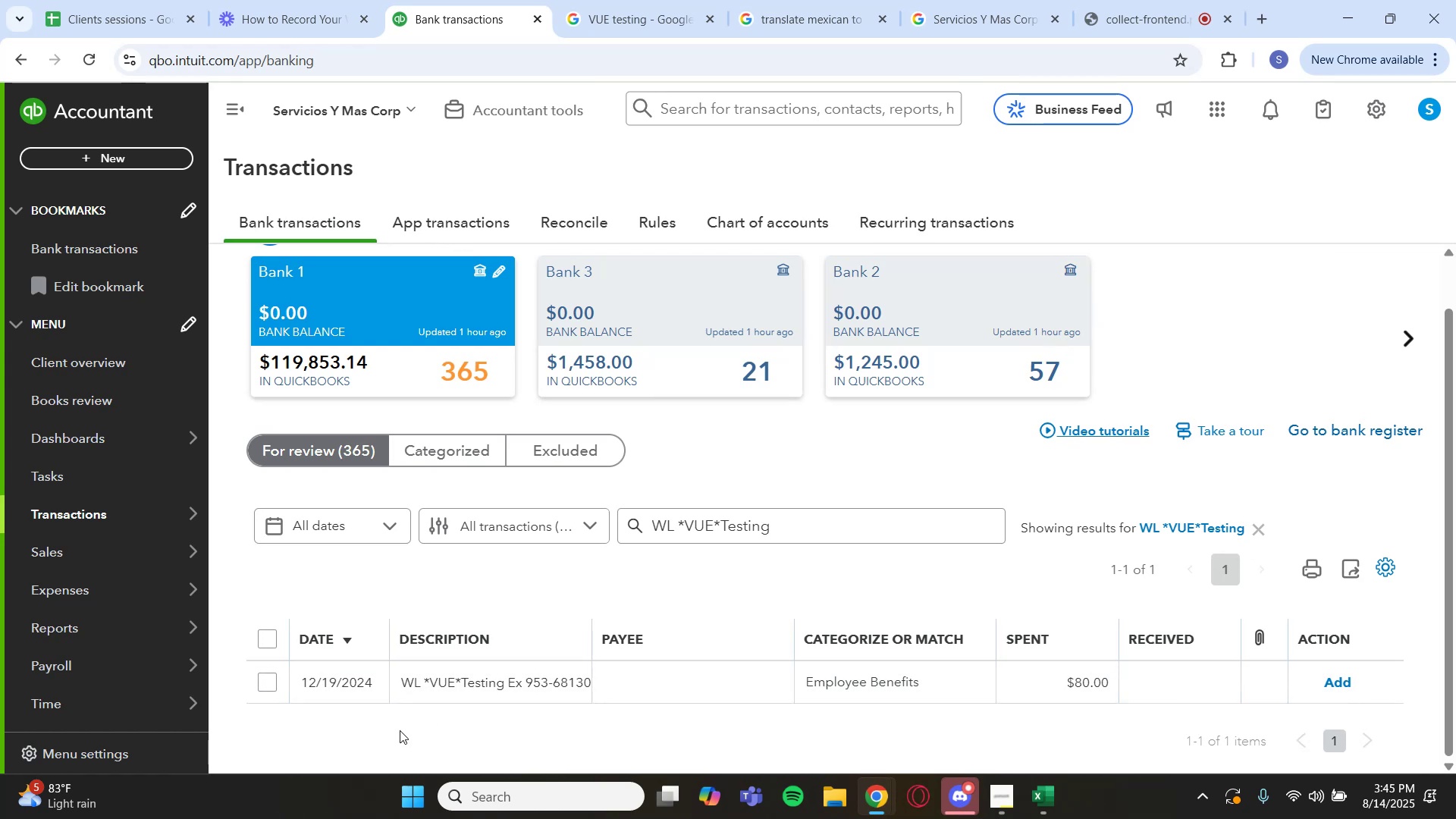 
wait(7.93)
 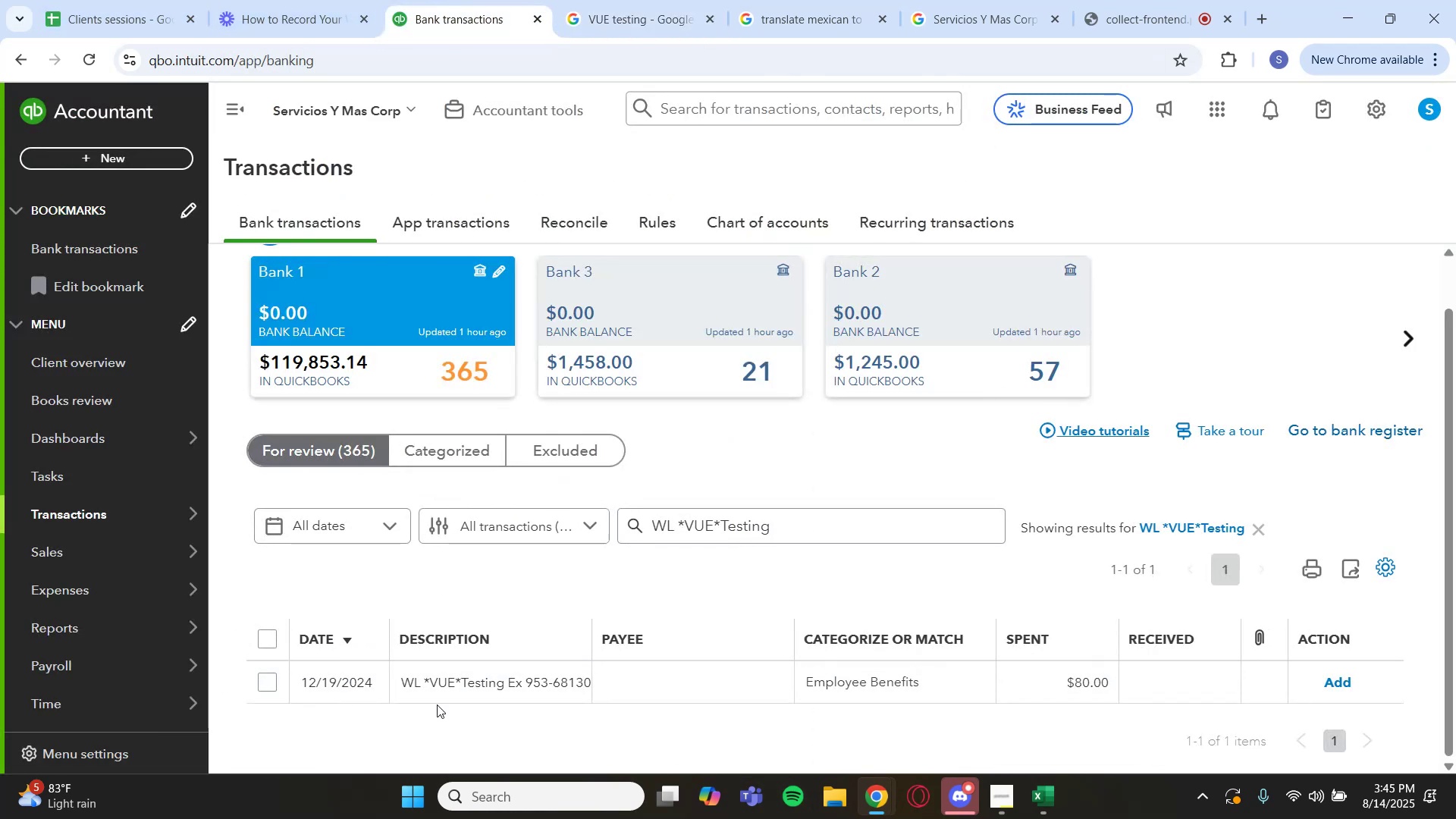 
left_click([598, 429])
 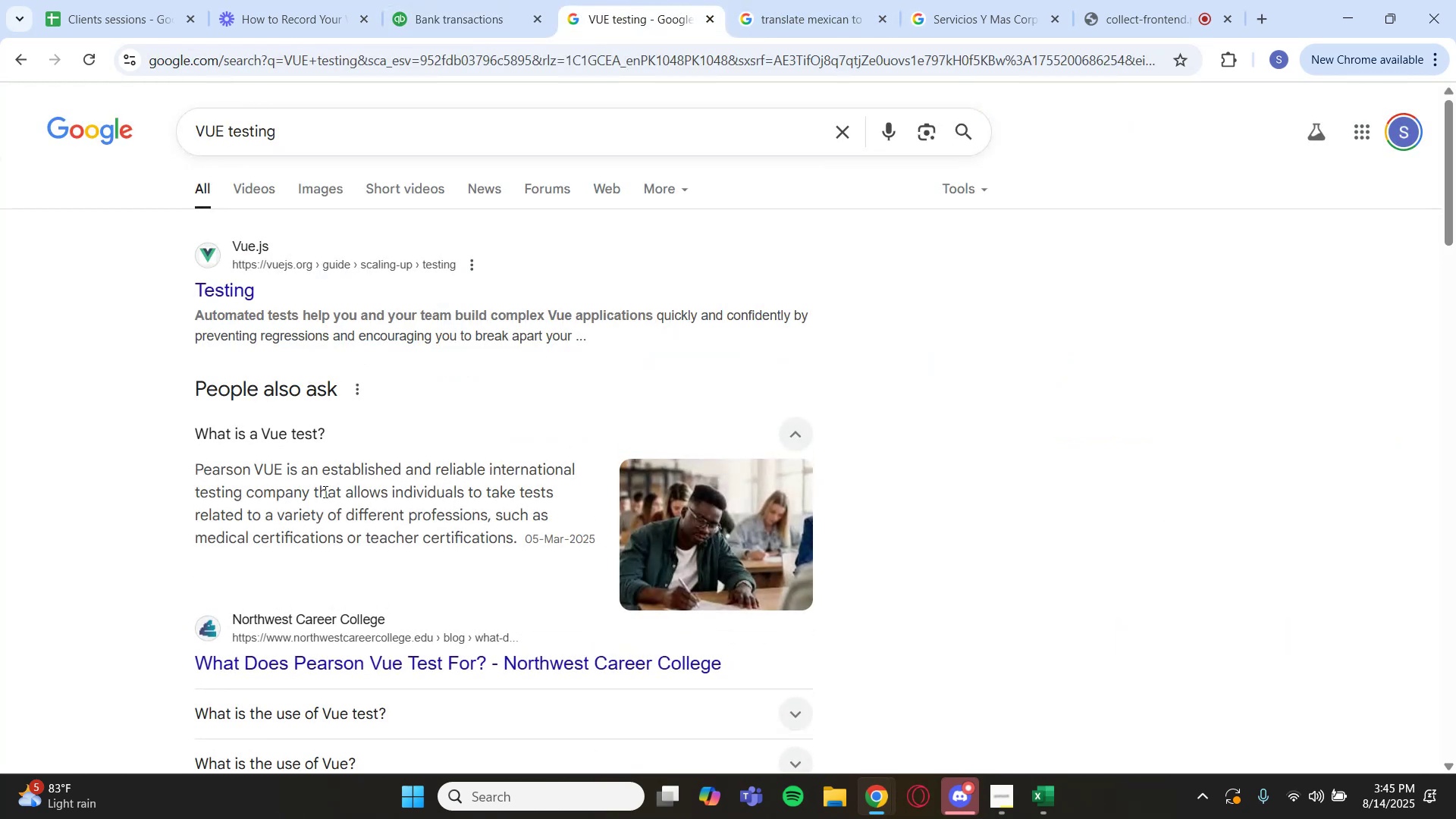 
wait(8.3)
 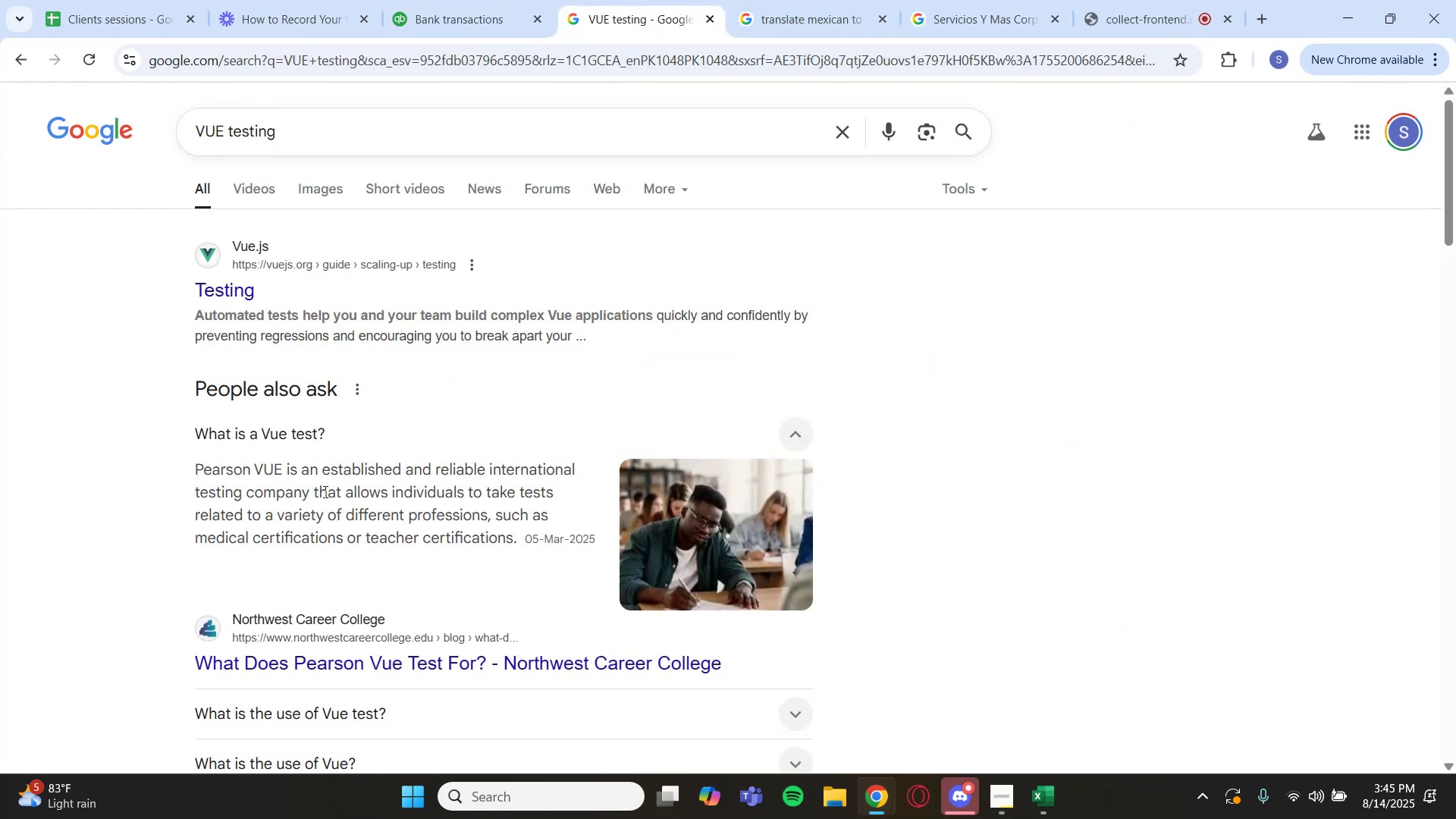 
left_click([446, 27])
 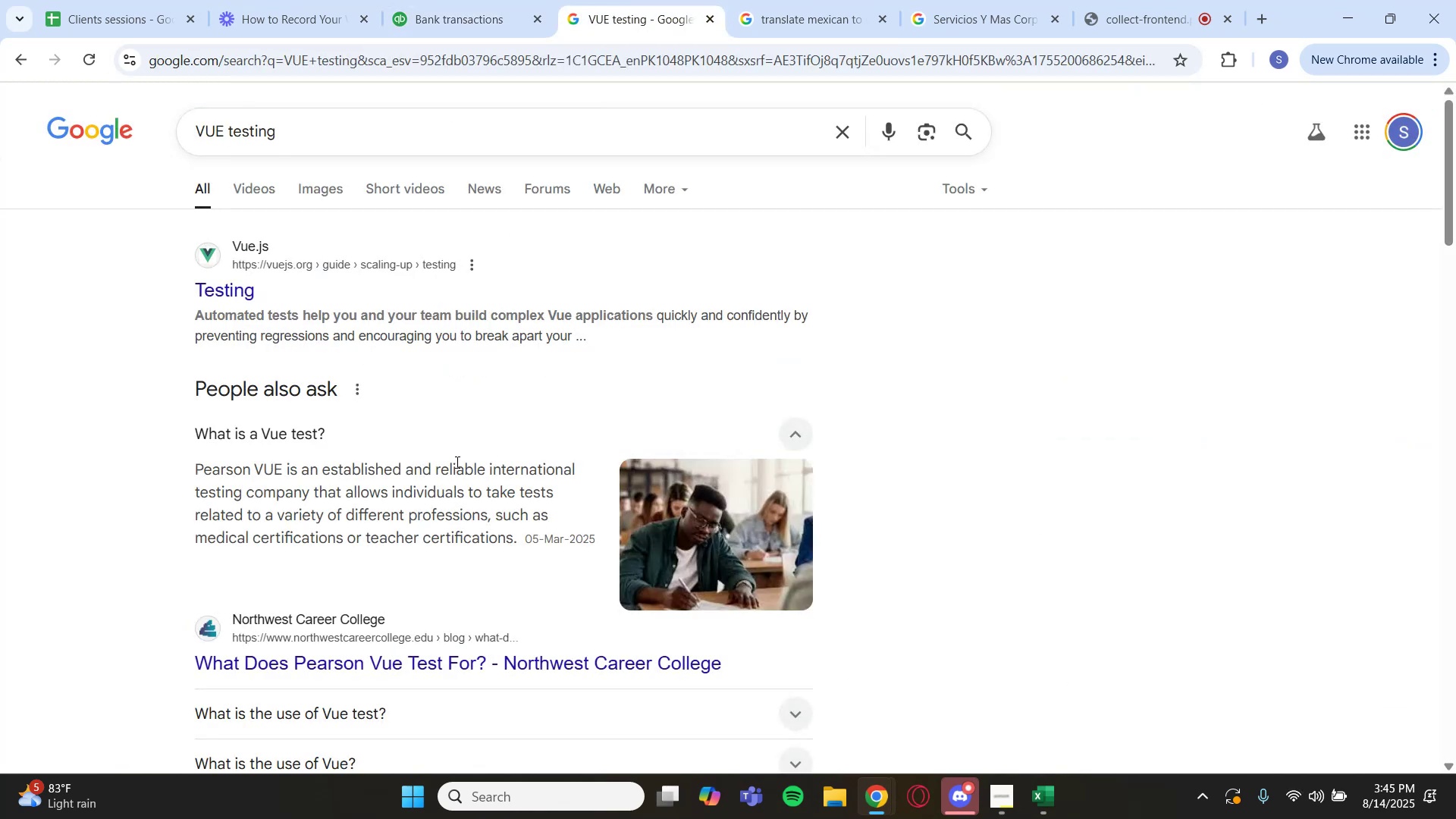 
wait(17.35)
 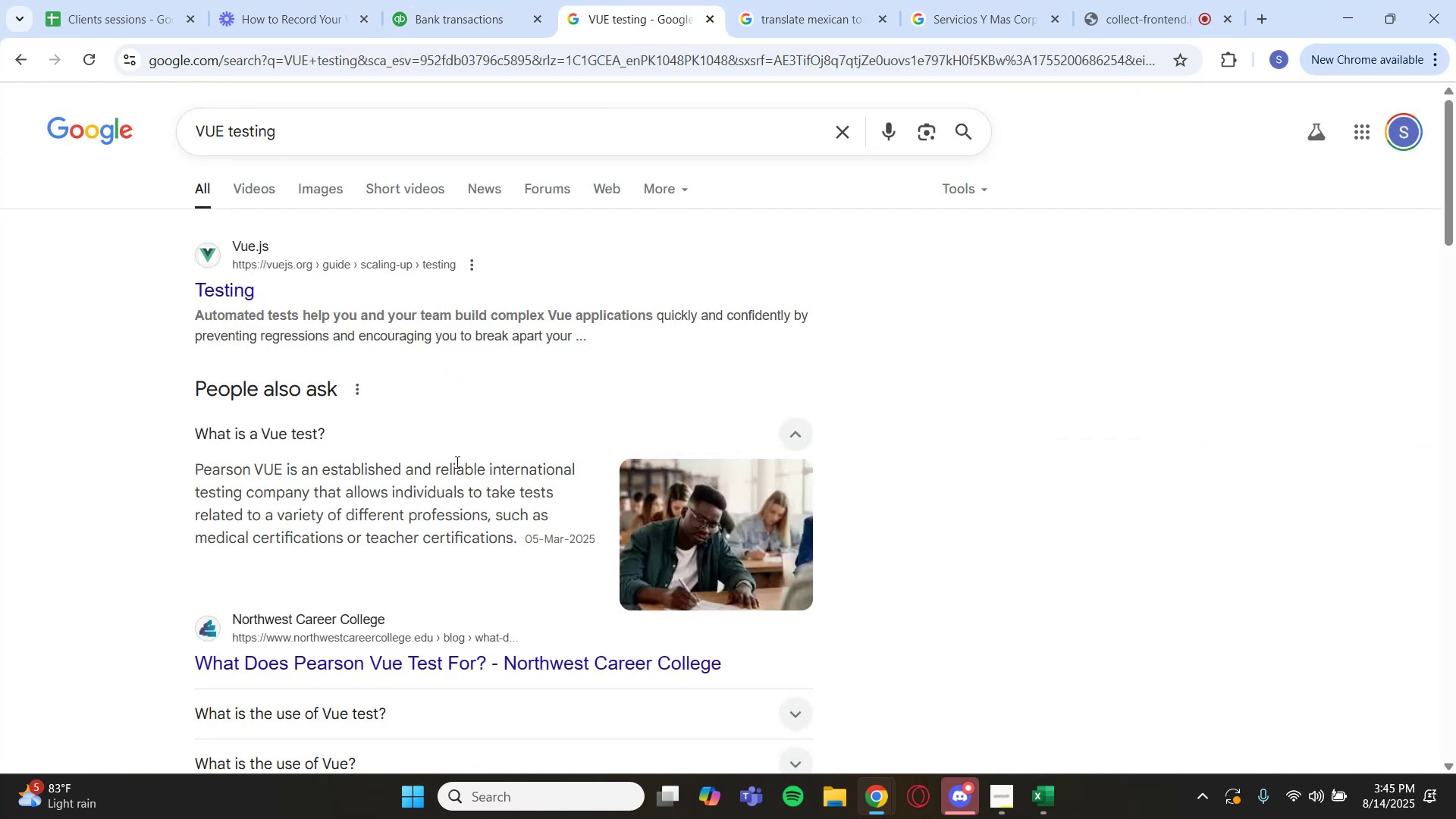 
mouse_move([789, 434])
 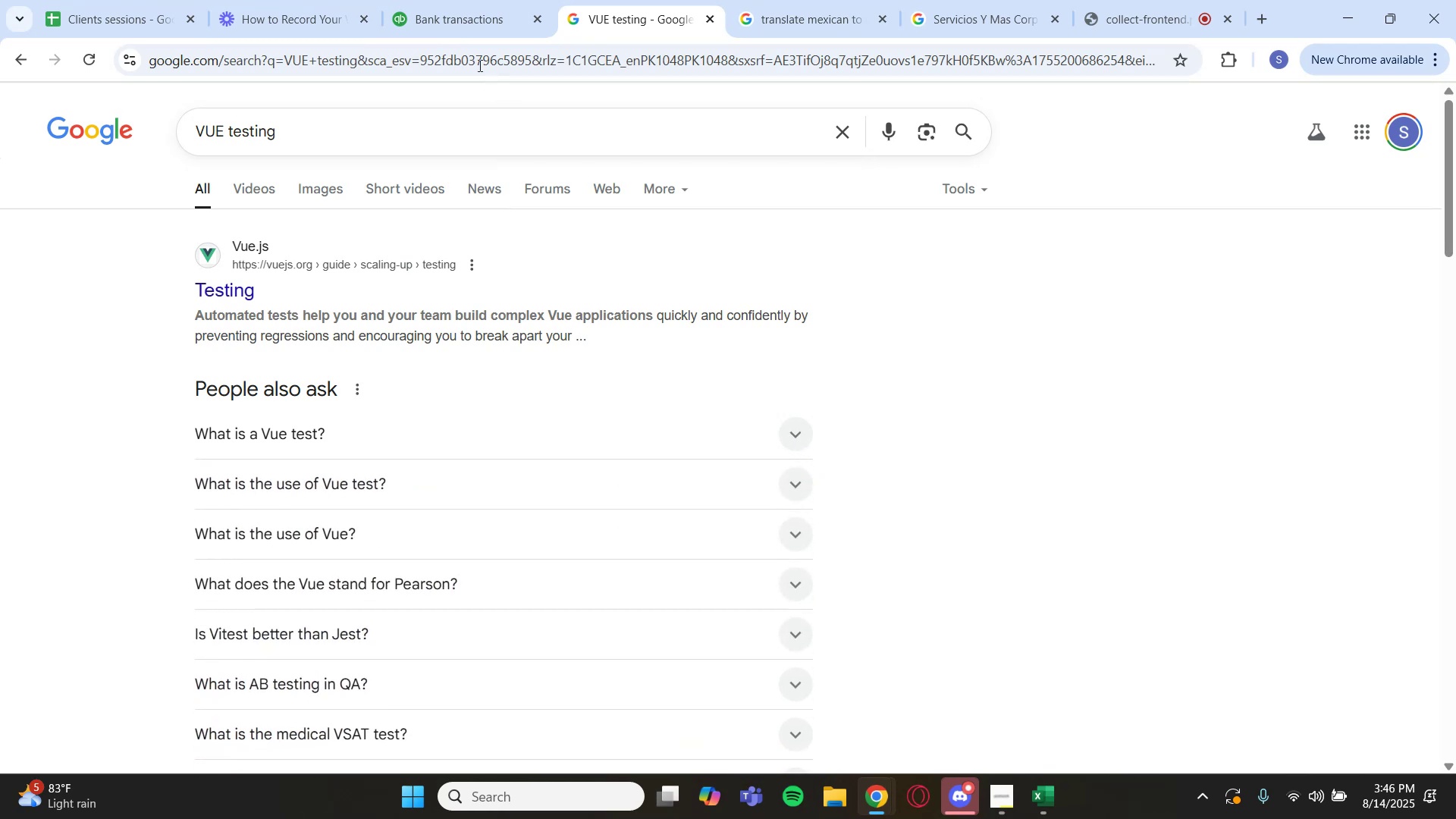 
left_click([455, 25])
 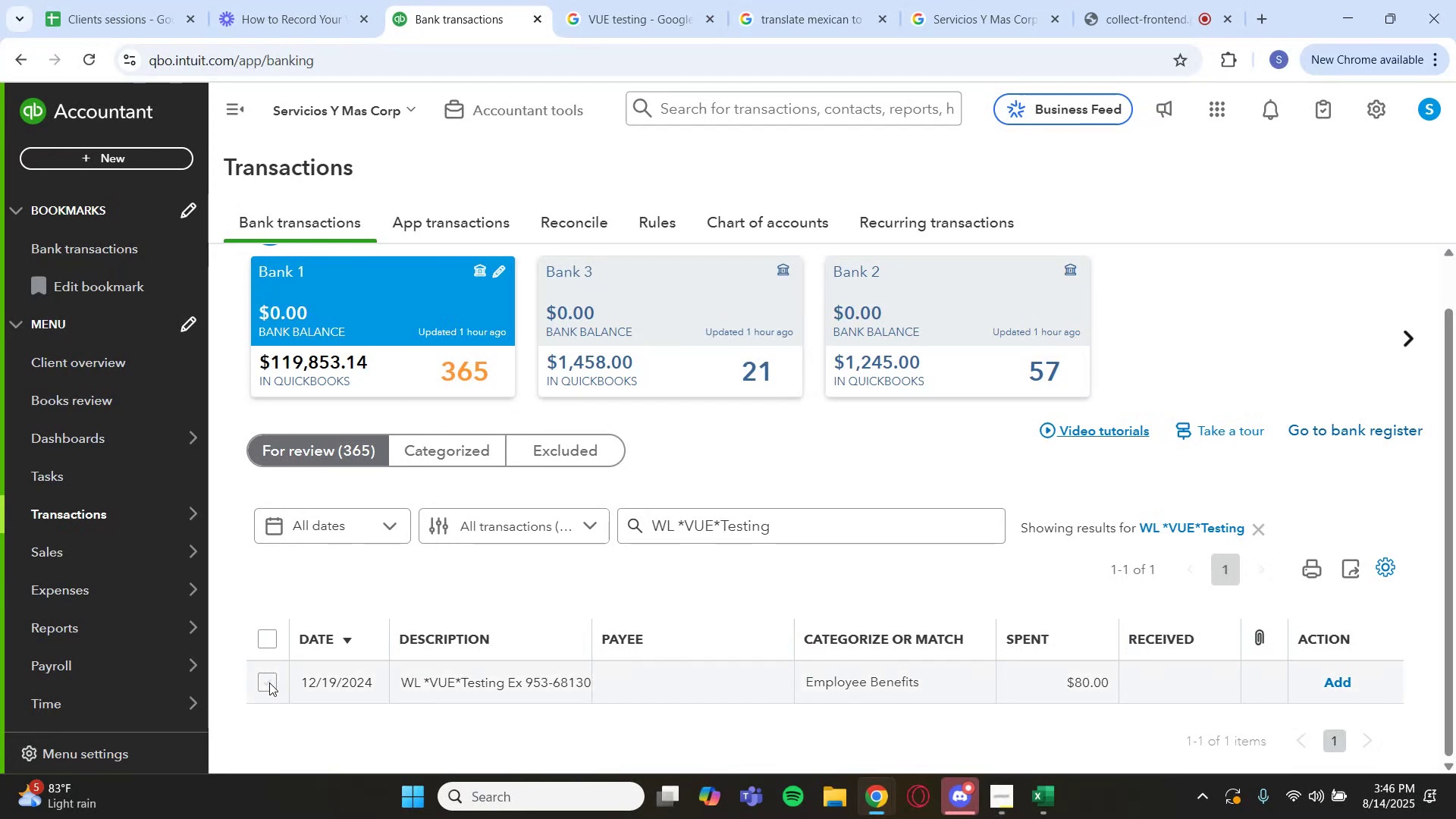 
wait(14.53)
 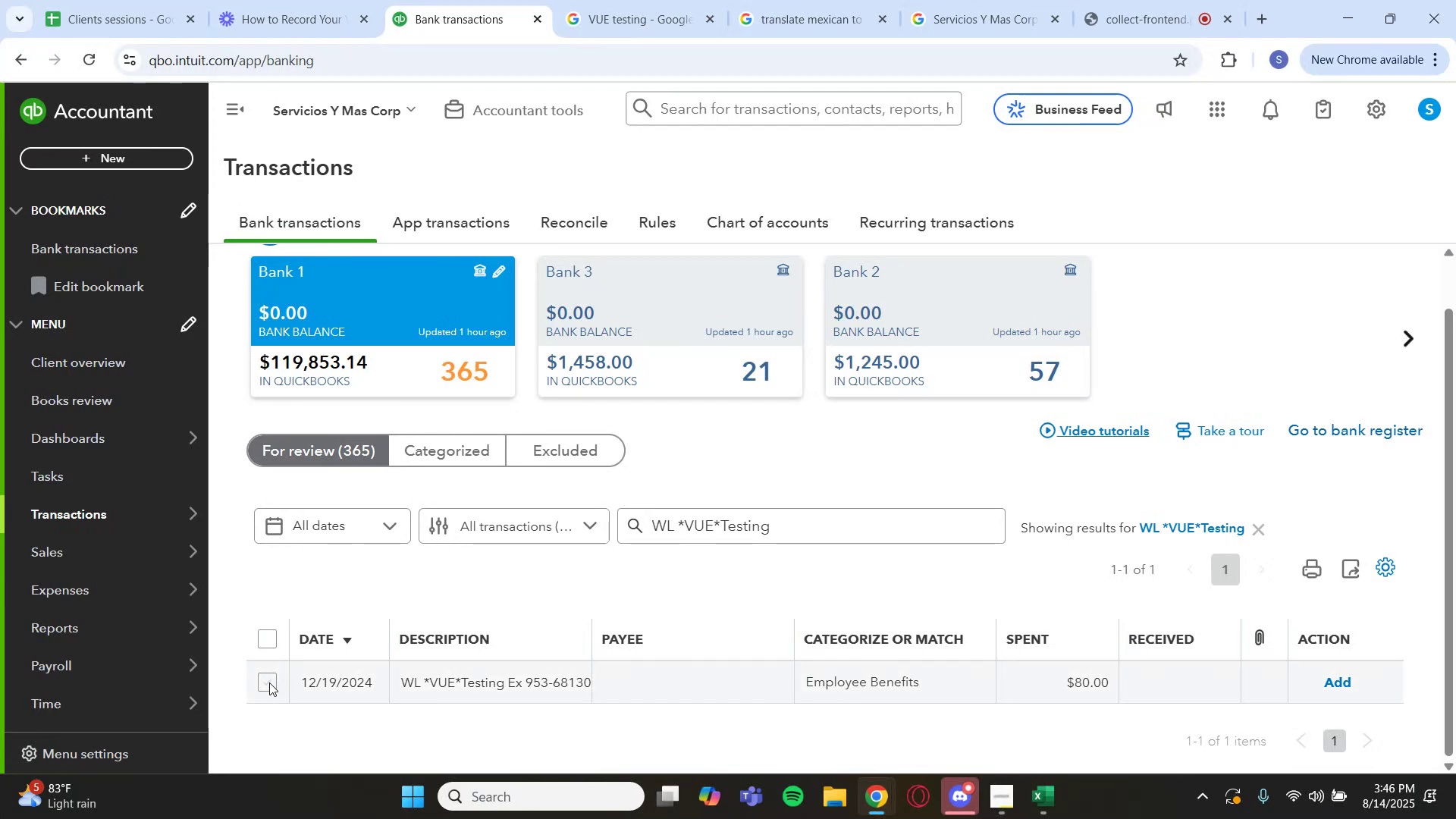 
key(Backquote)
 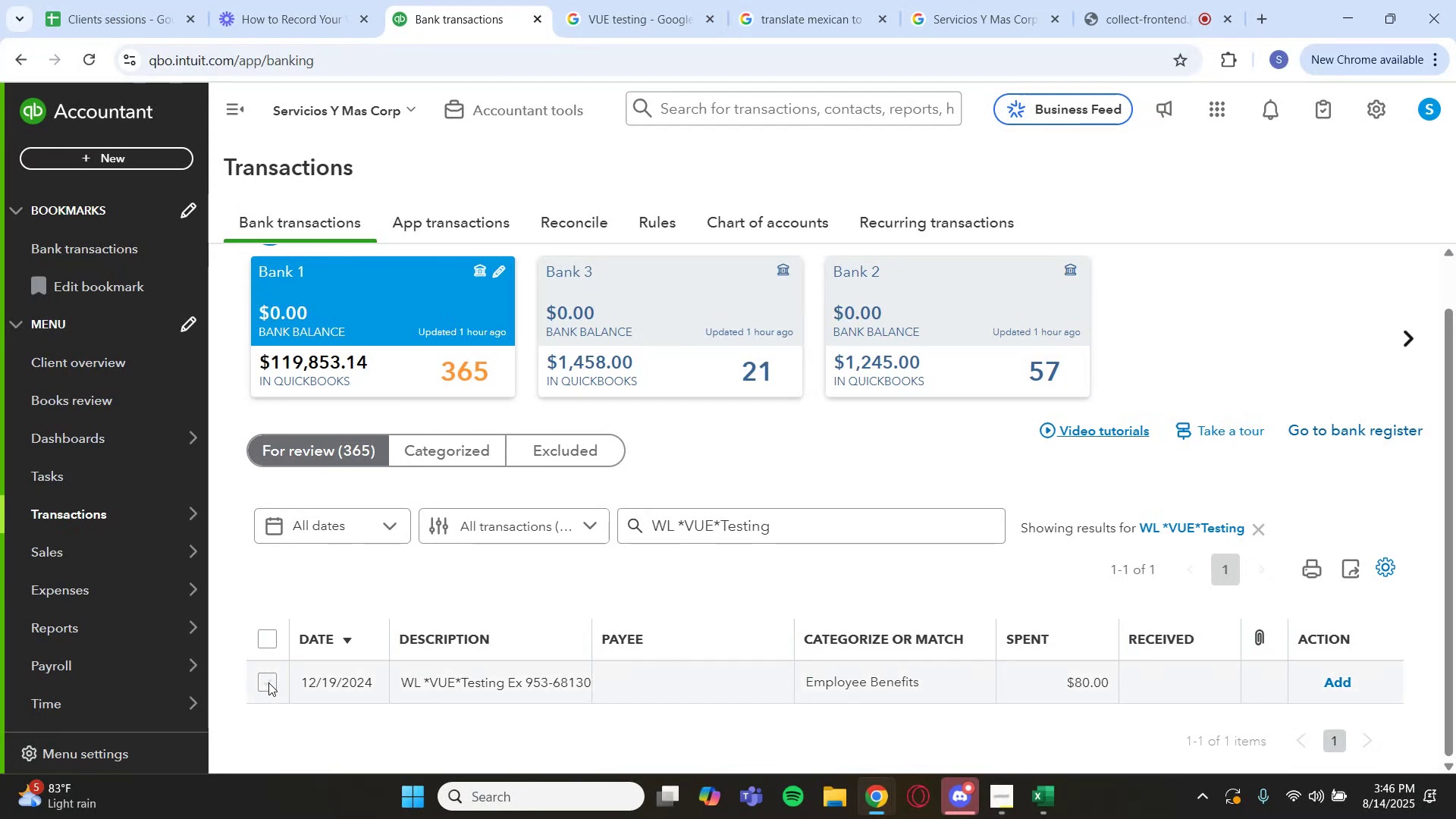 
left_click([268, 682])
 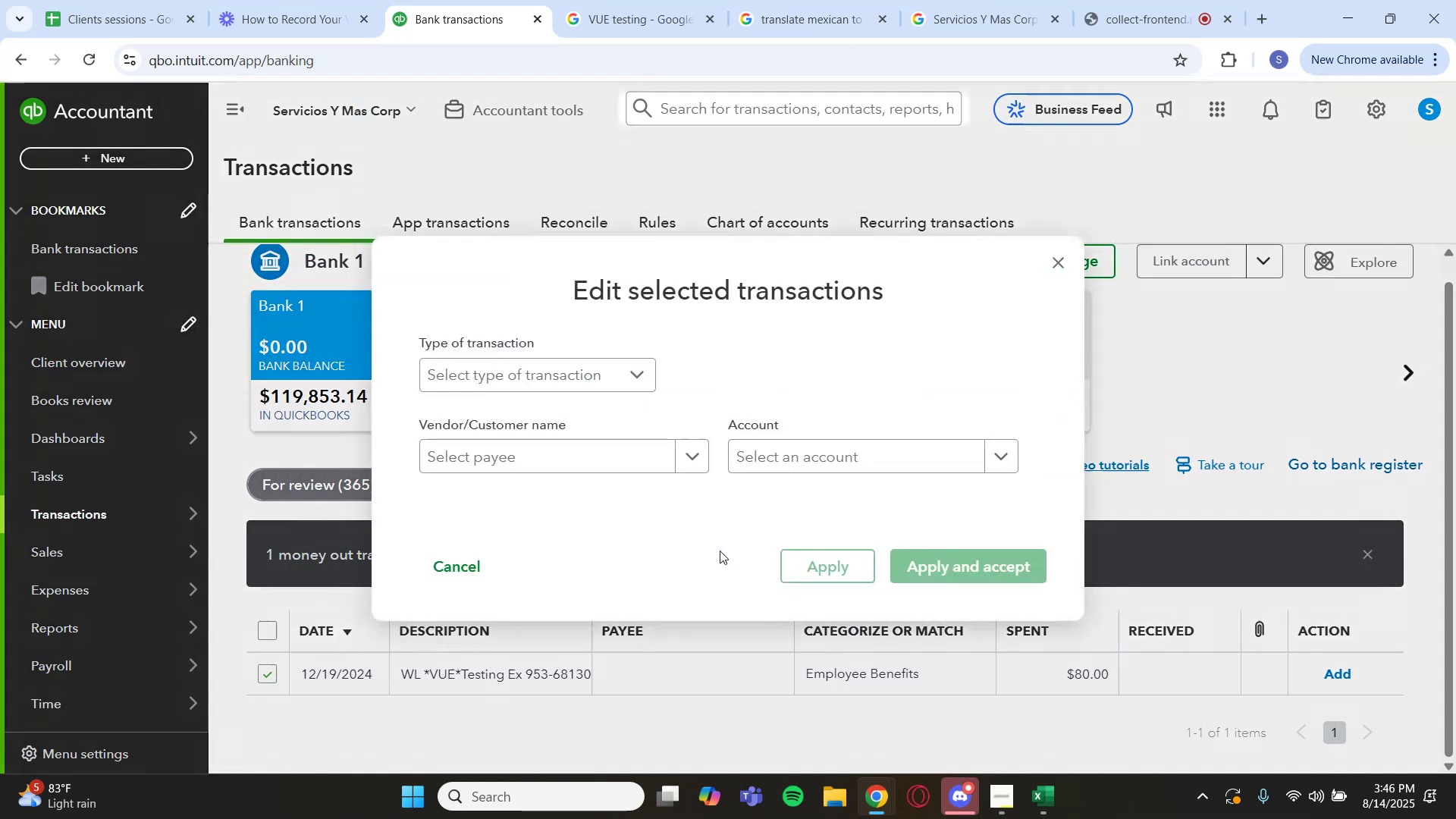 
left_click([850, 451])
 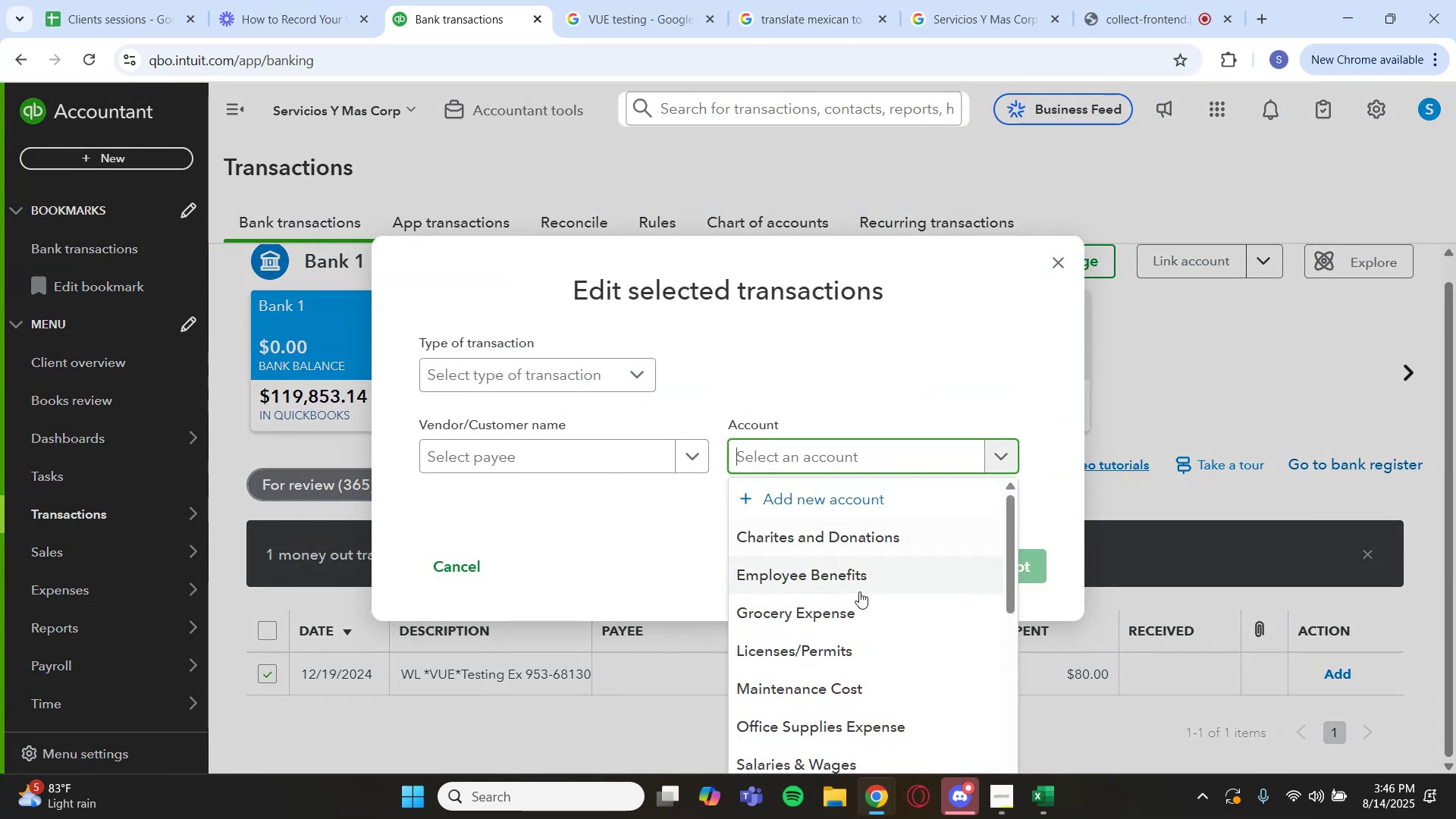 
scroll: coordinate [820, 687], scroll_direction: down, amount: 2.0
 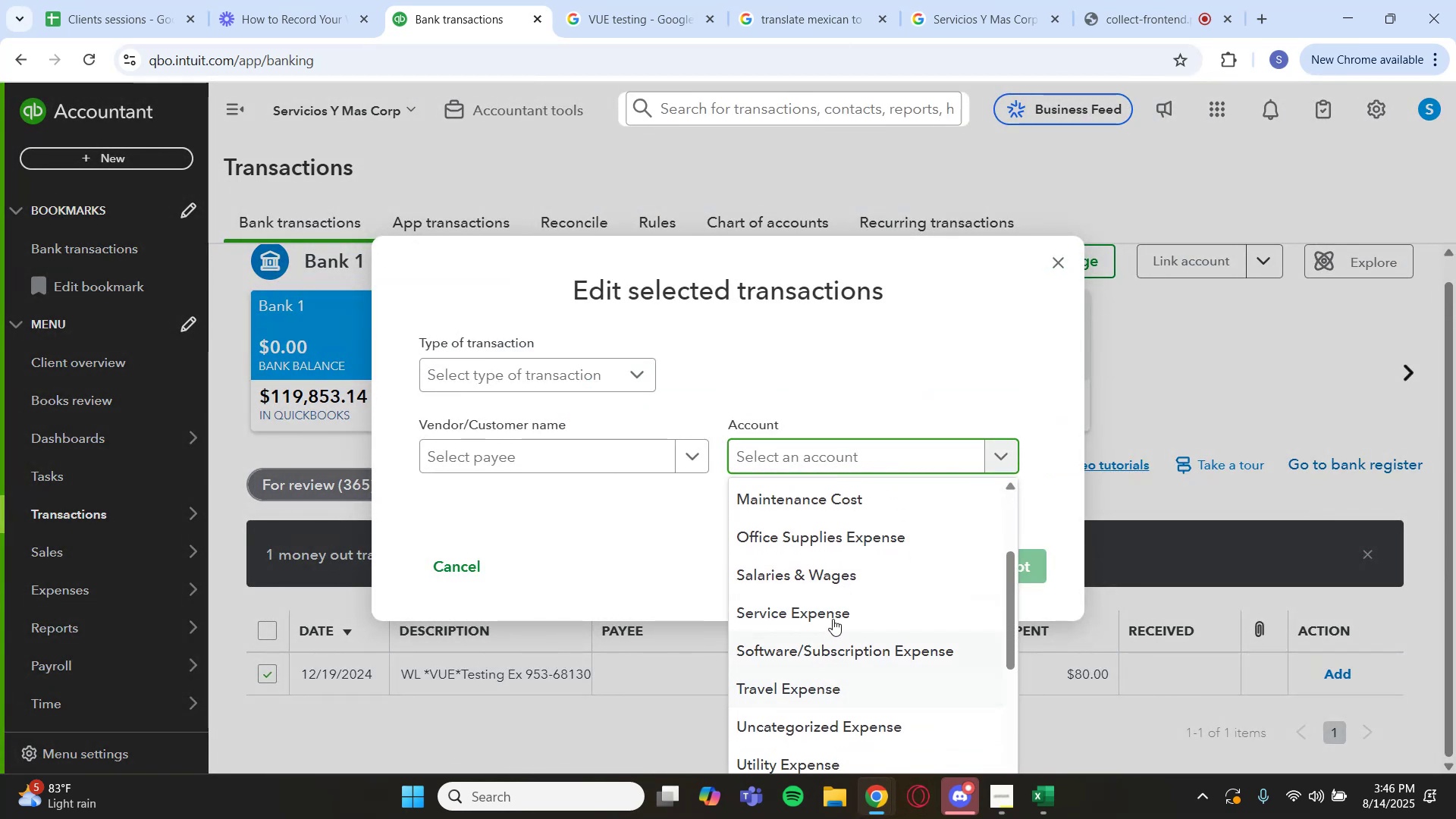 
left_click([833, 617])
 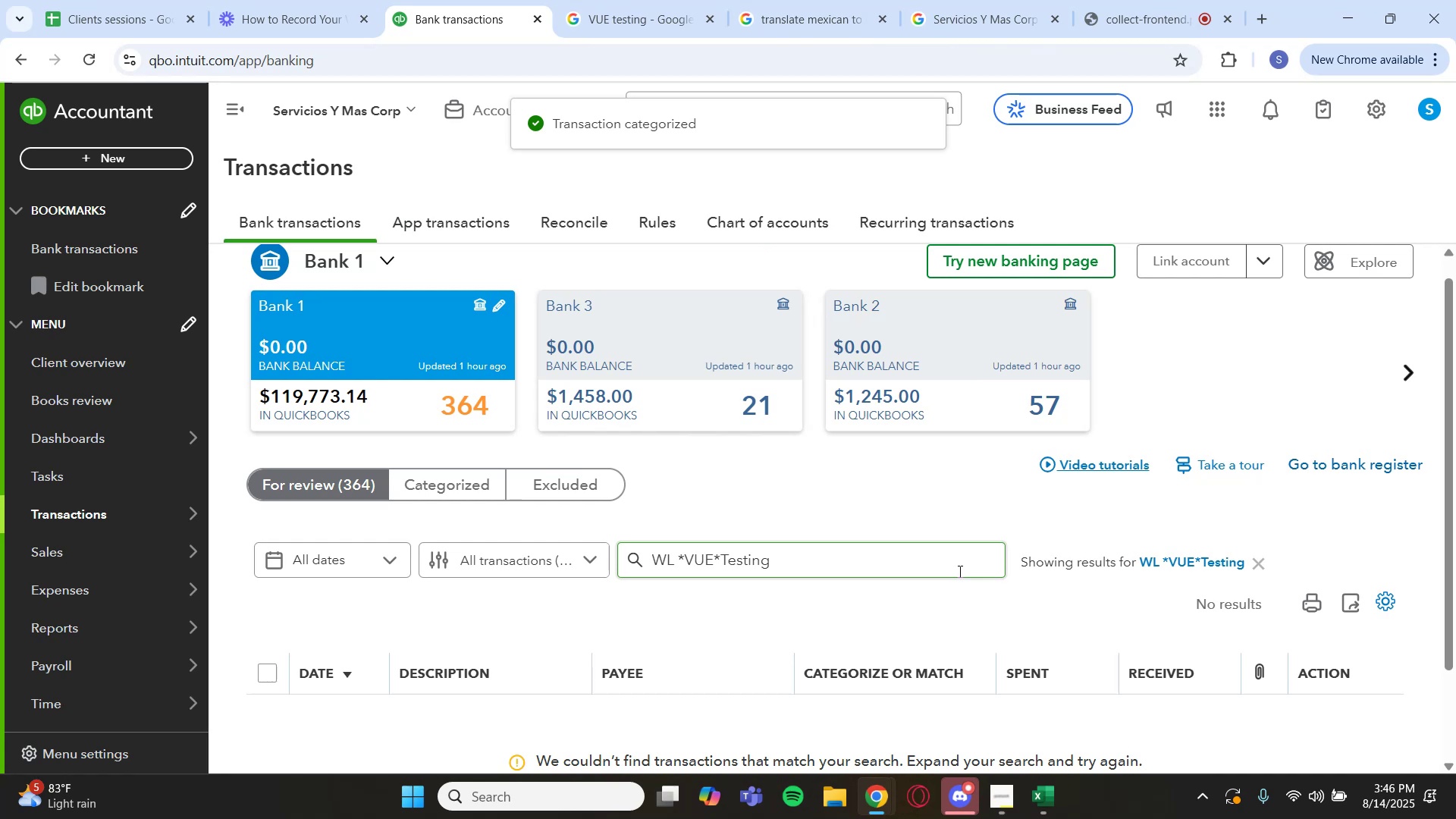 
wait(10.57)
 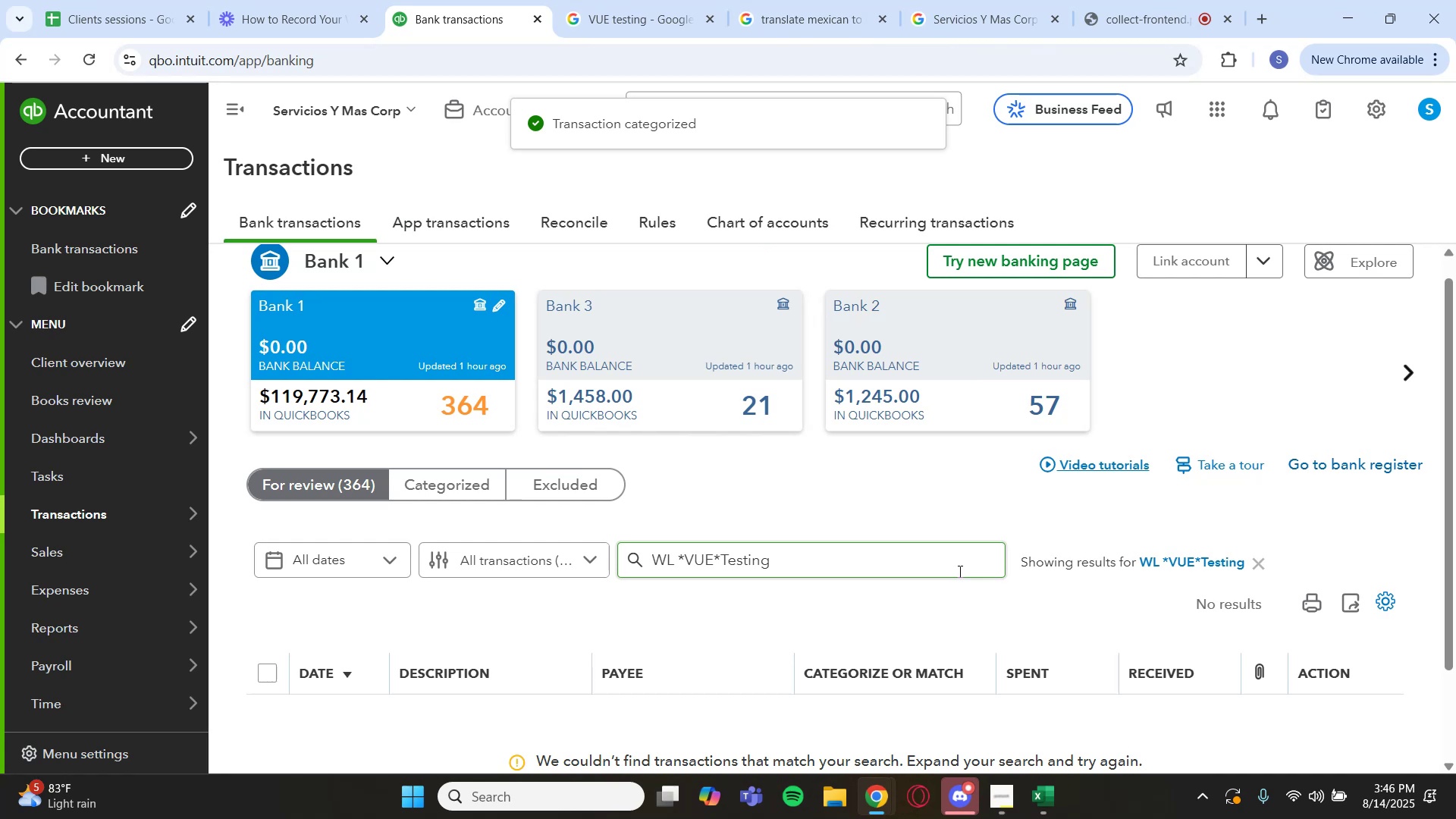 
scroll: coordinate [790, 516], scroll_direction: down, amount: 1.0
 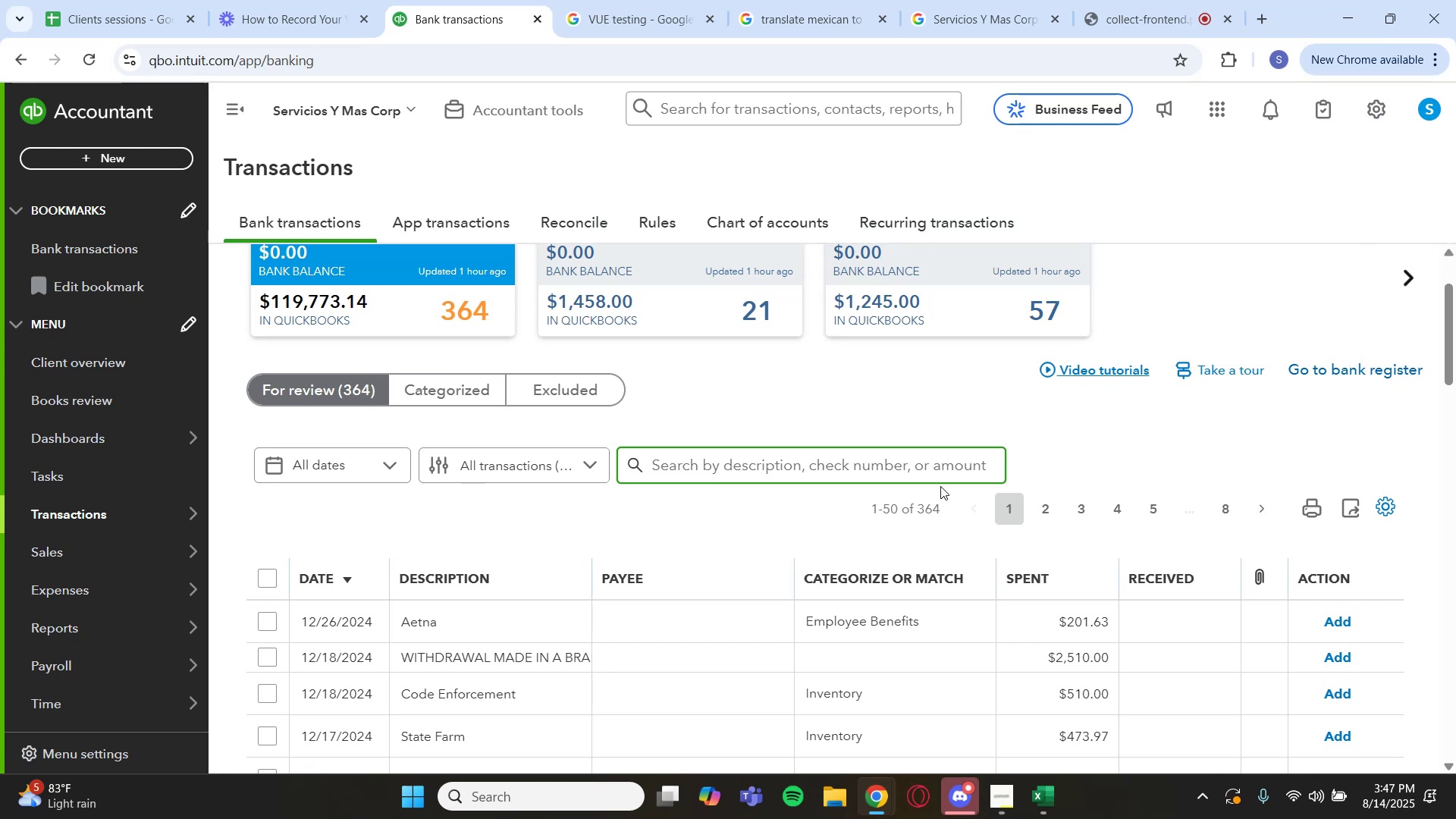 
wait(35.17)
 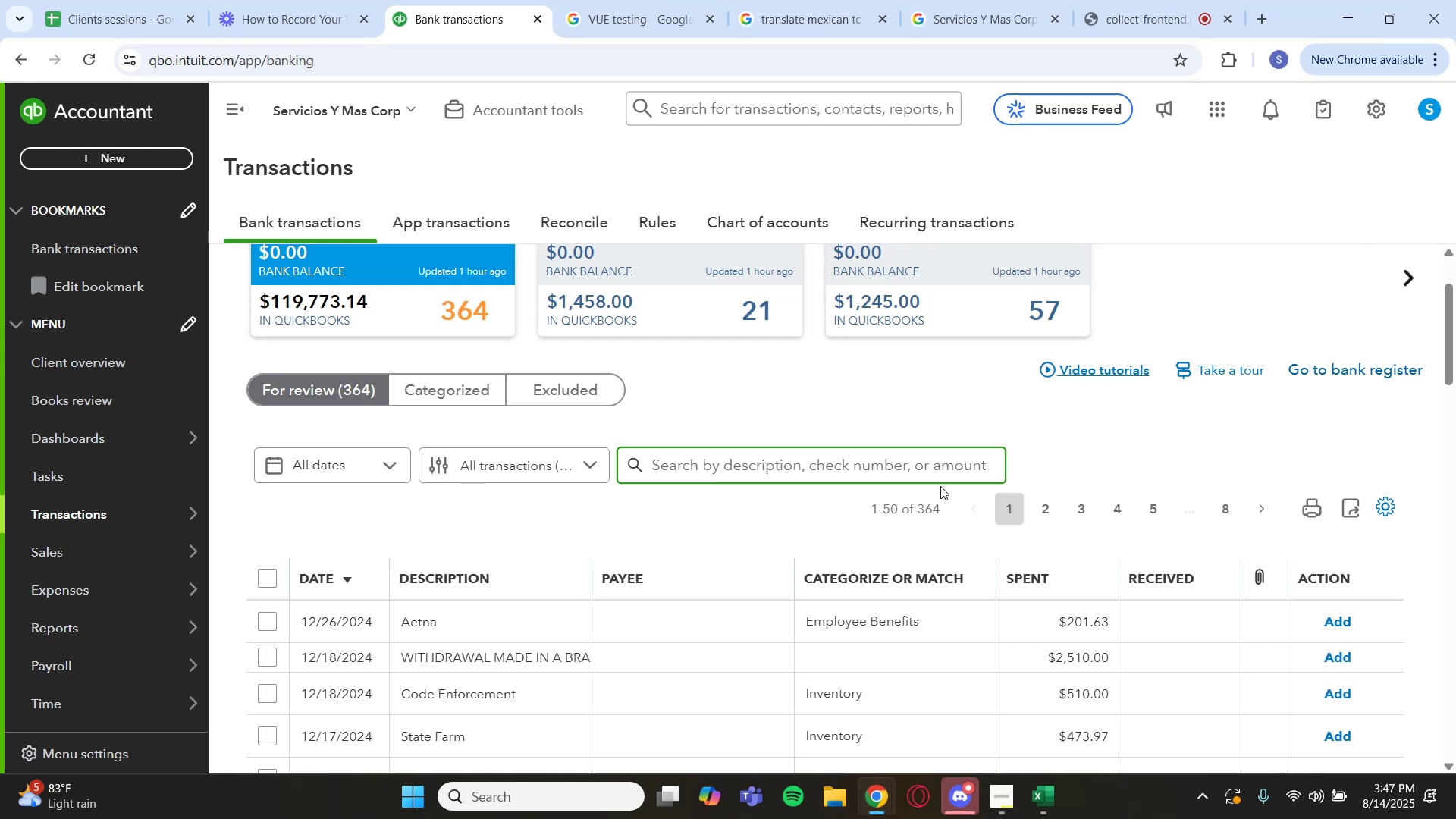 
scroll: coordinate [613, 642], scroll_direction: down, amount: 2.0
 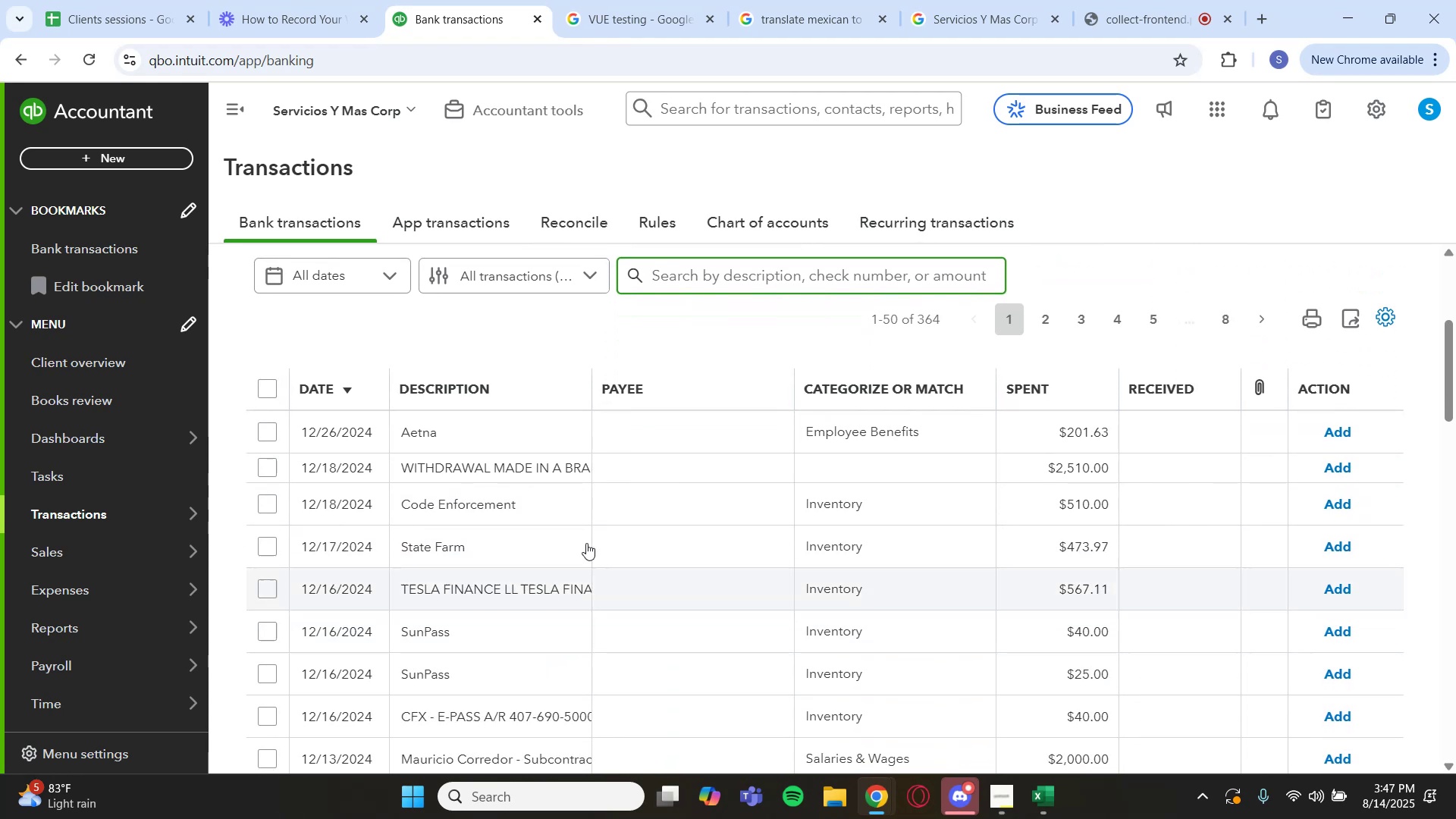 
left_click([726, 289])
 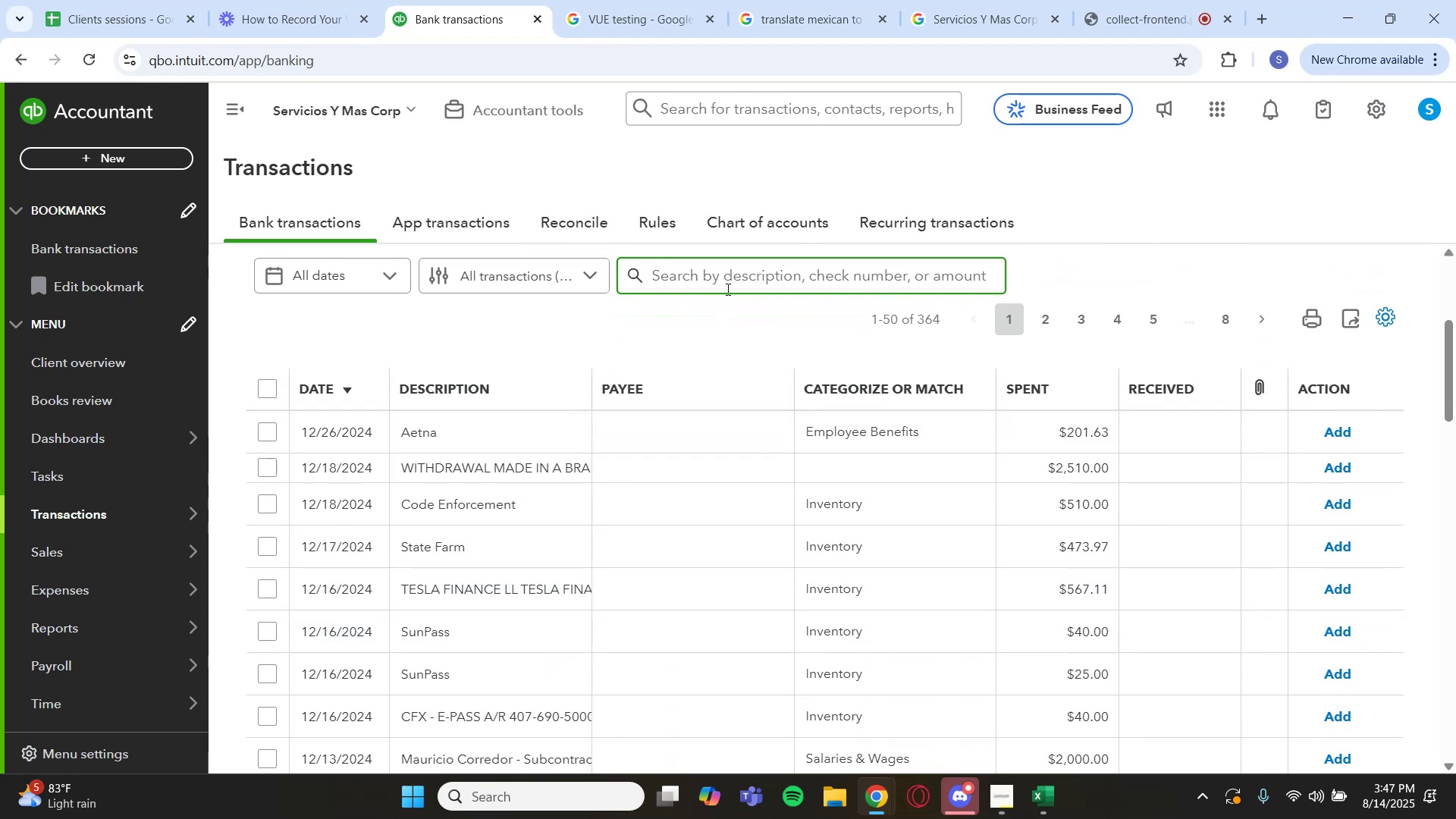 
type(SunPass)
 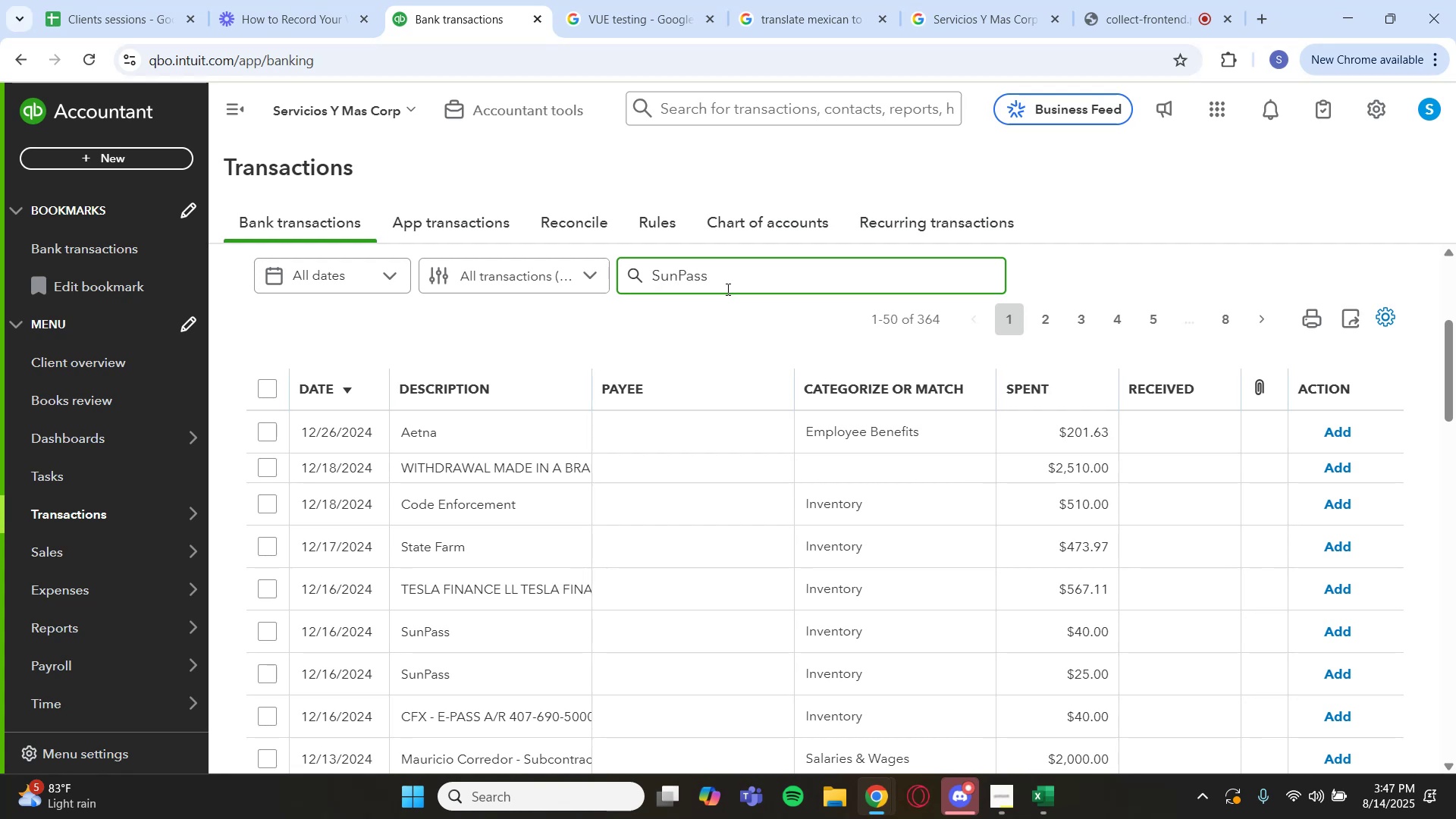 
key(Enter)
 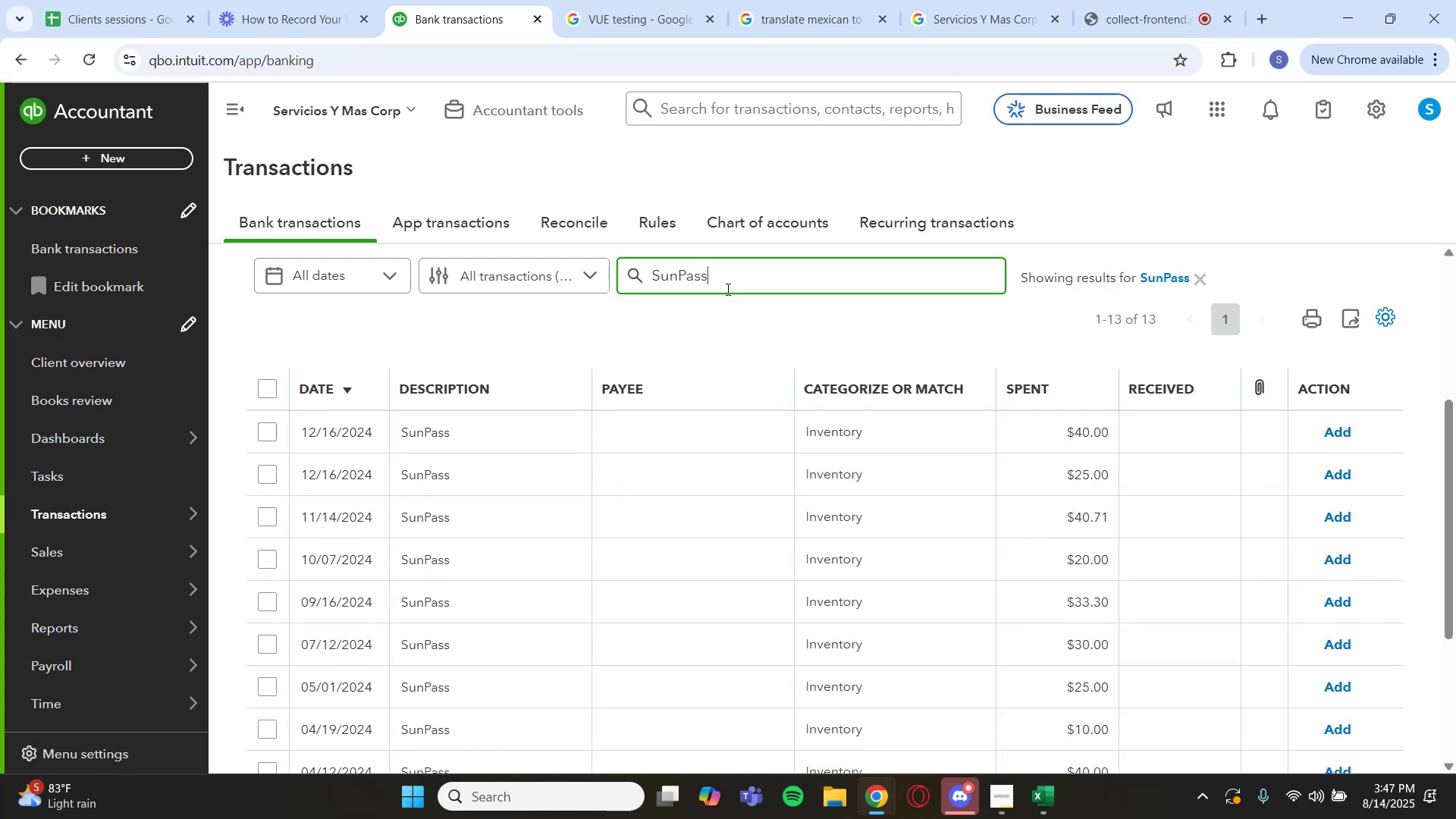 
wait(5.32)
 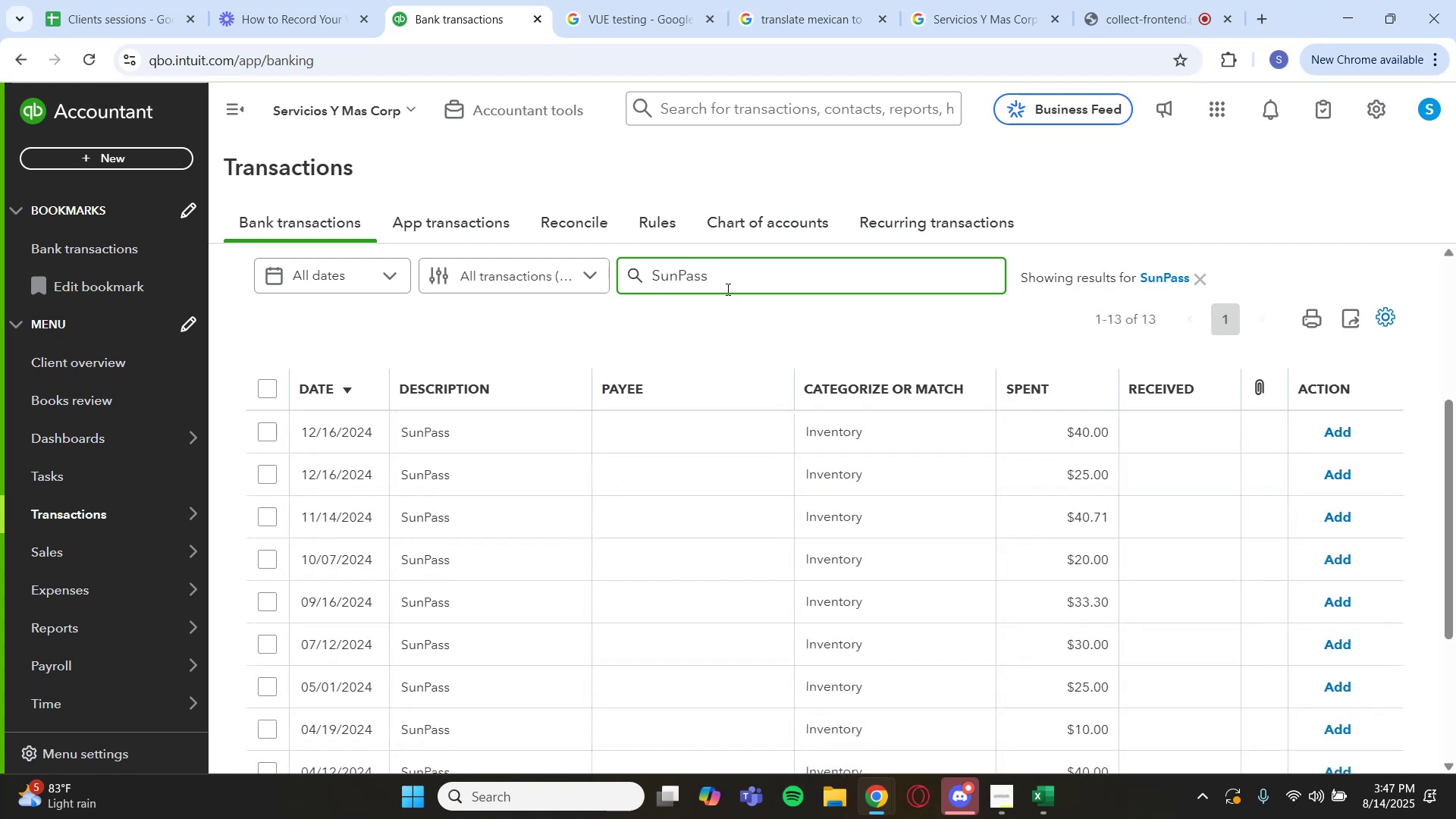 
scroll: coordinate [622, 410], scroll_direction: down, amount: 3.0
 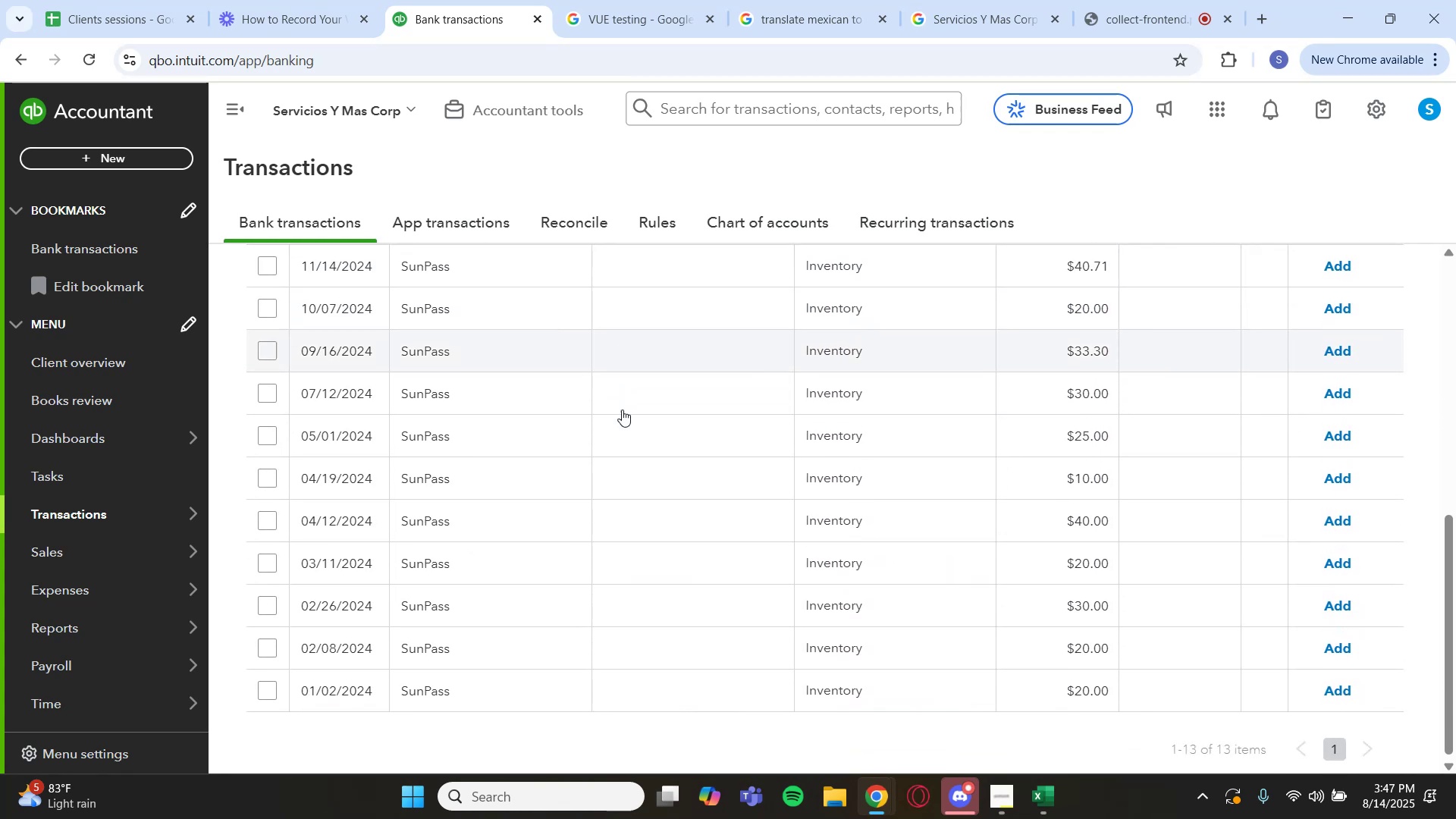 
key(Backquote)
 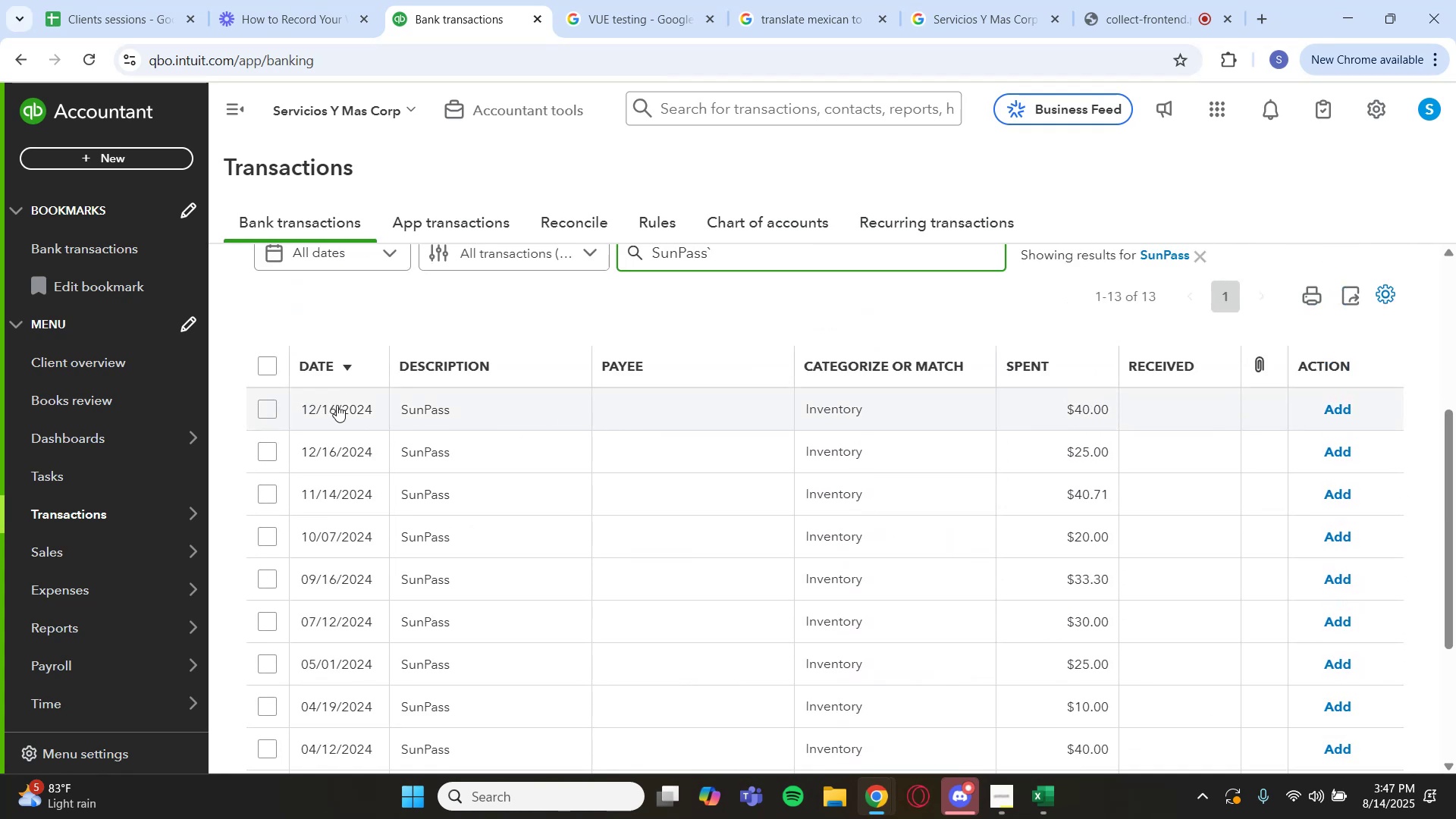 
mouse_move([269, 384])
 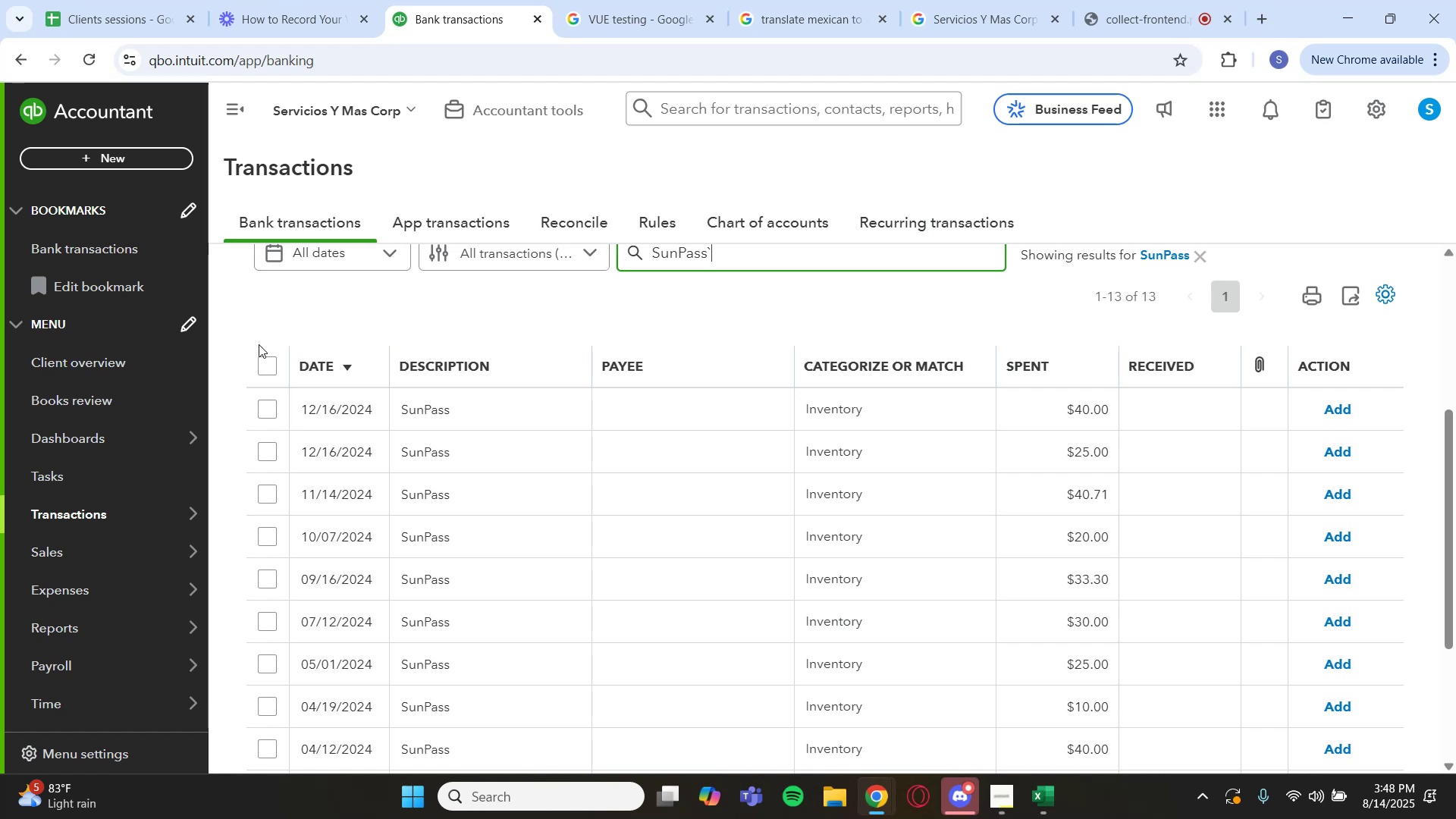 
wait(36.63)
 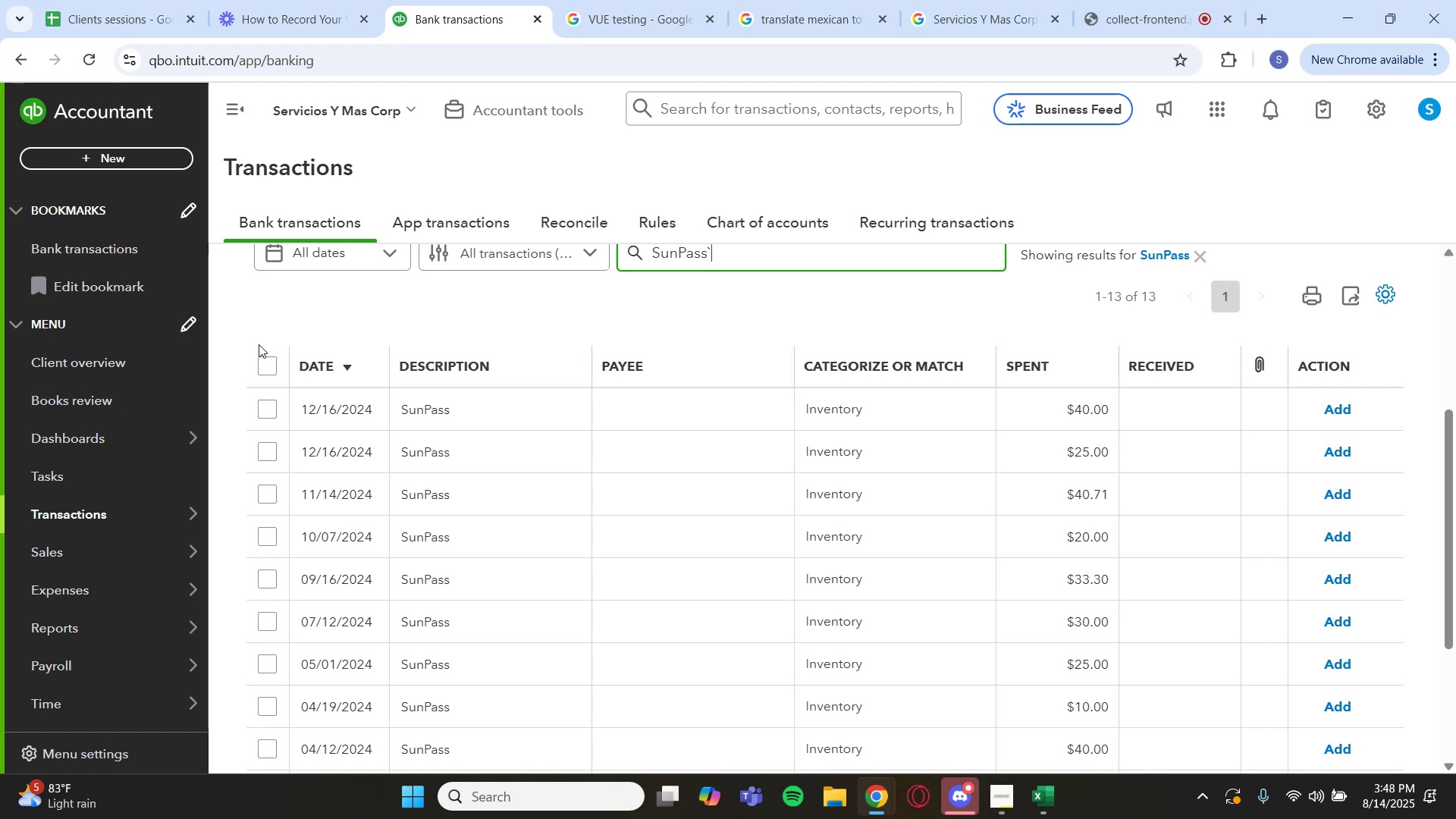 
left_click([972, 20])
 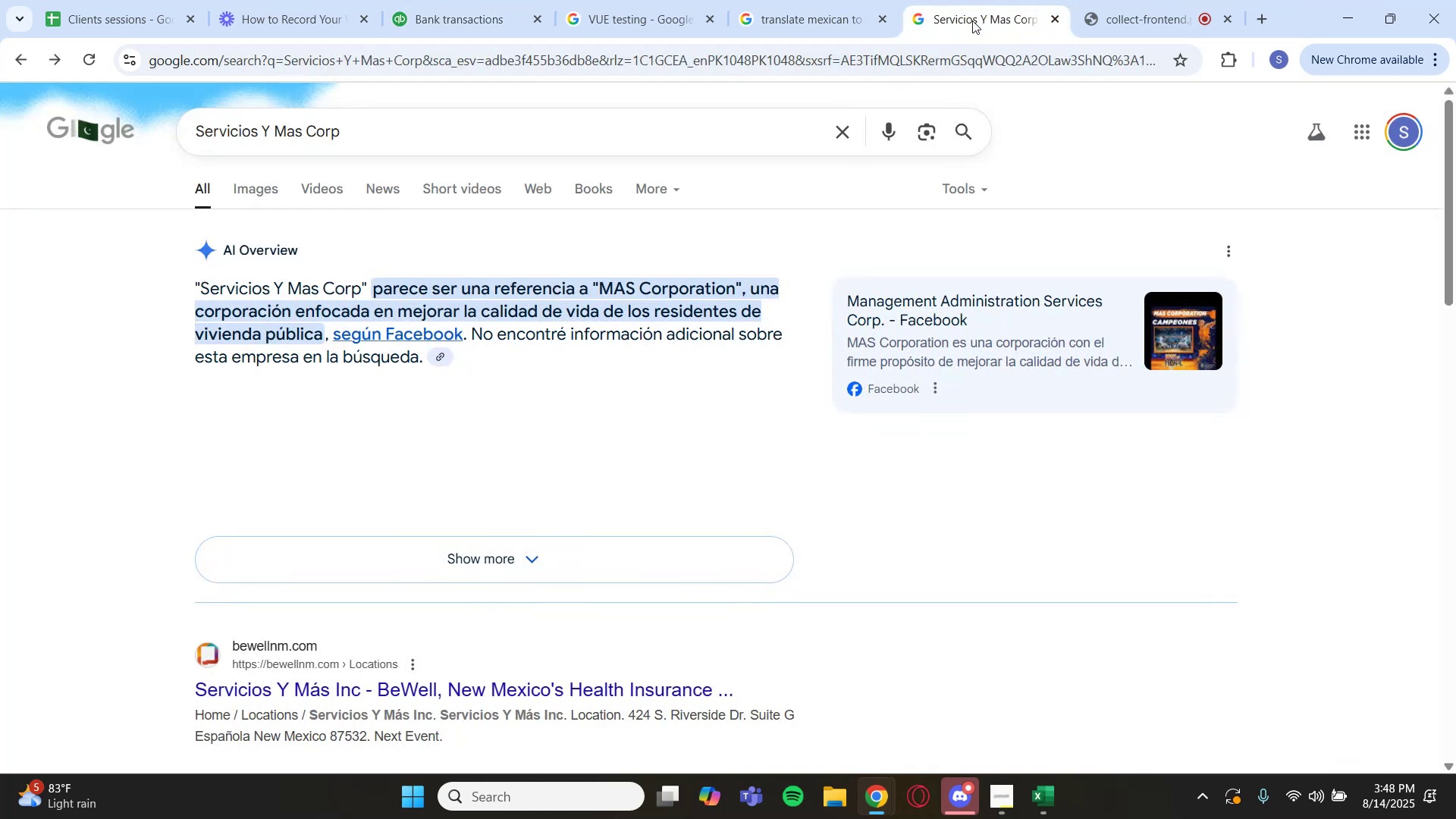 
wait(5.55)
 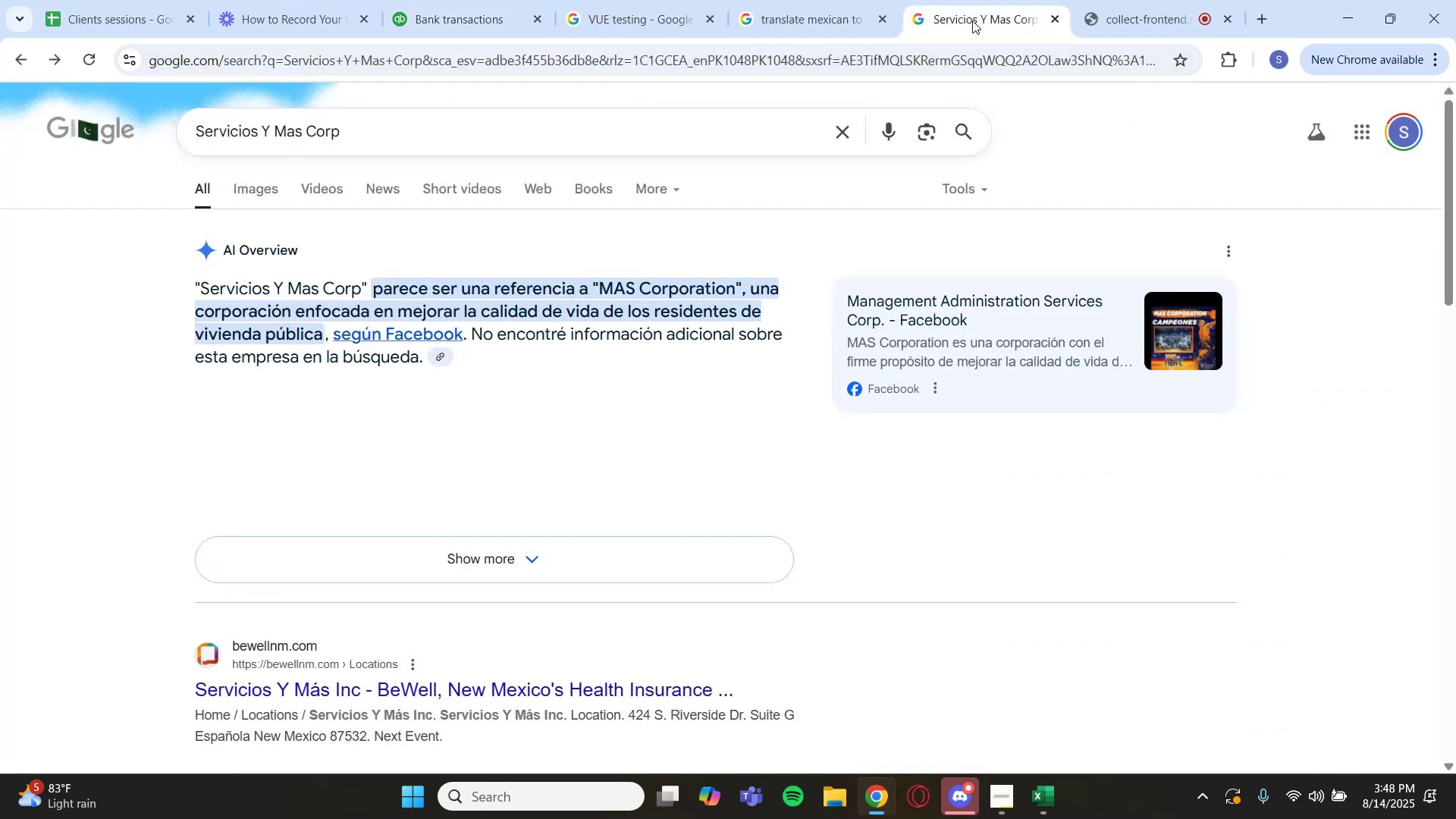 
scroll: coordinate [767, 425], scroll_direction: down, amount: 4.0
 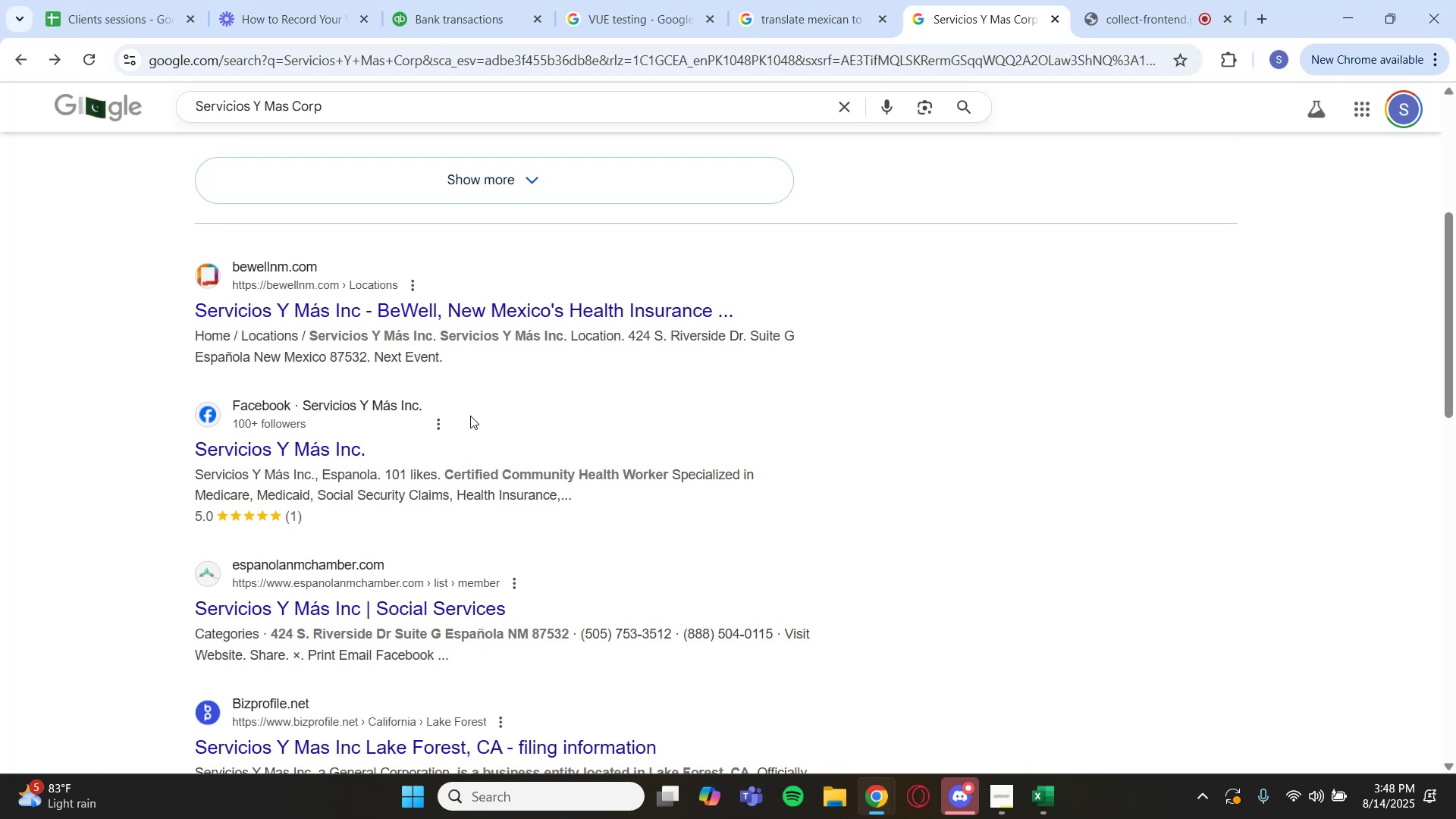 
left_click([456, 23])
 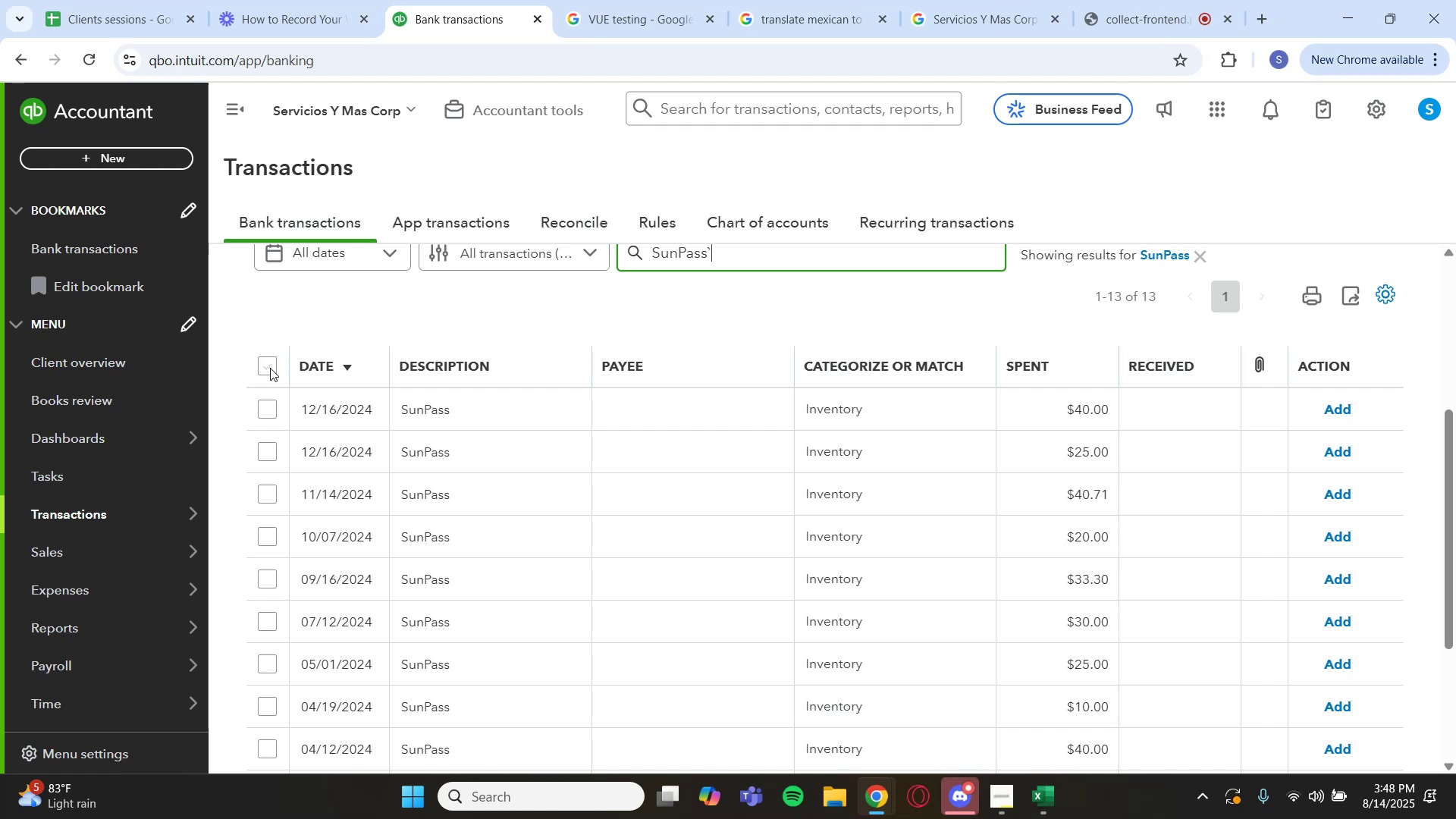 
wait(16.88)
 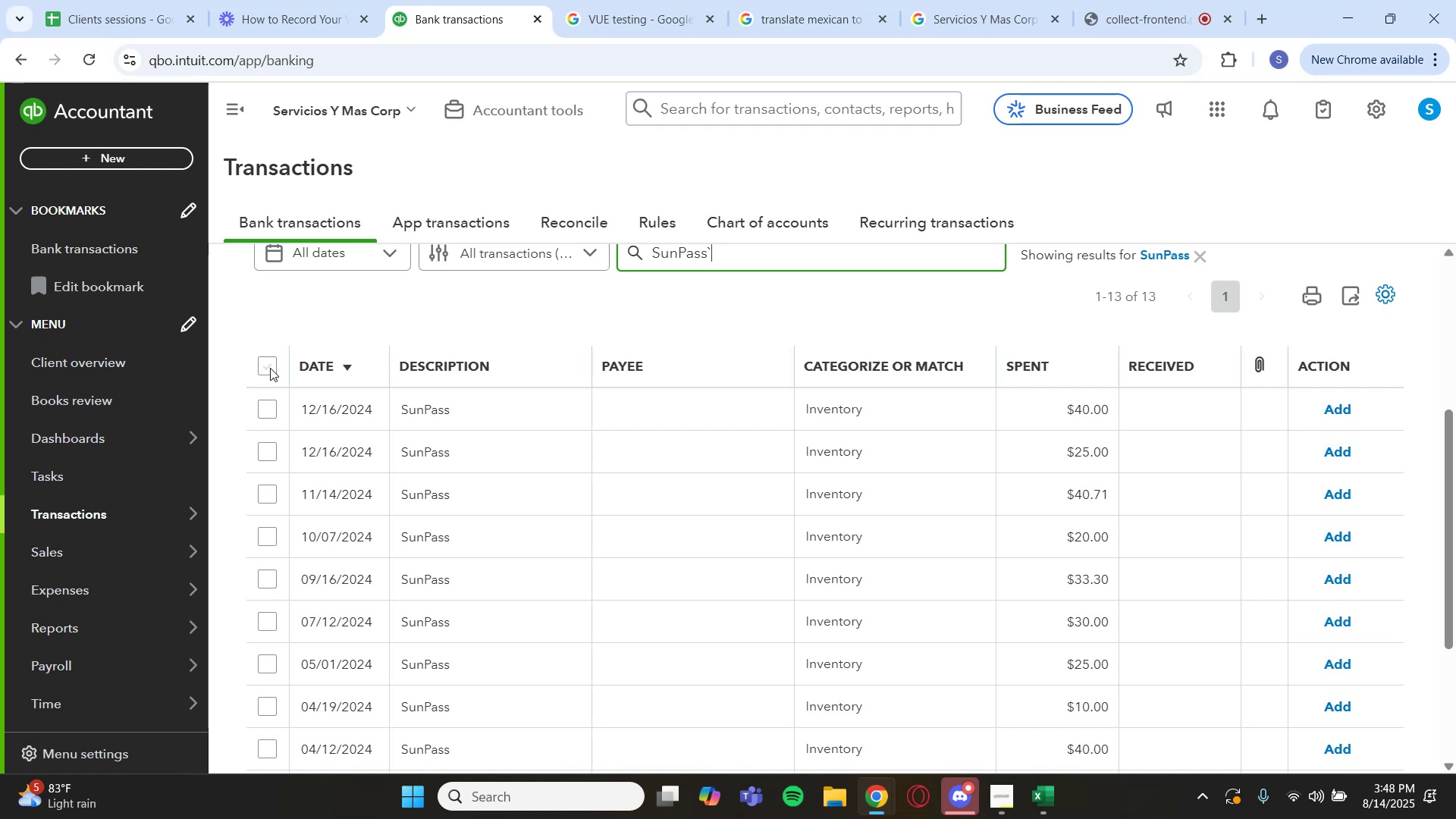 
key(Backquote)
 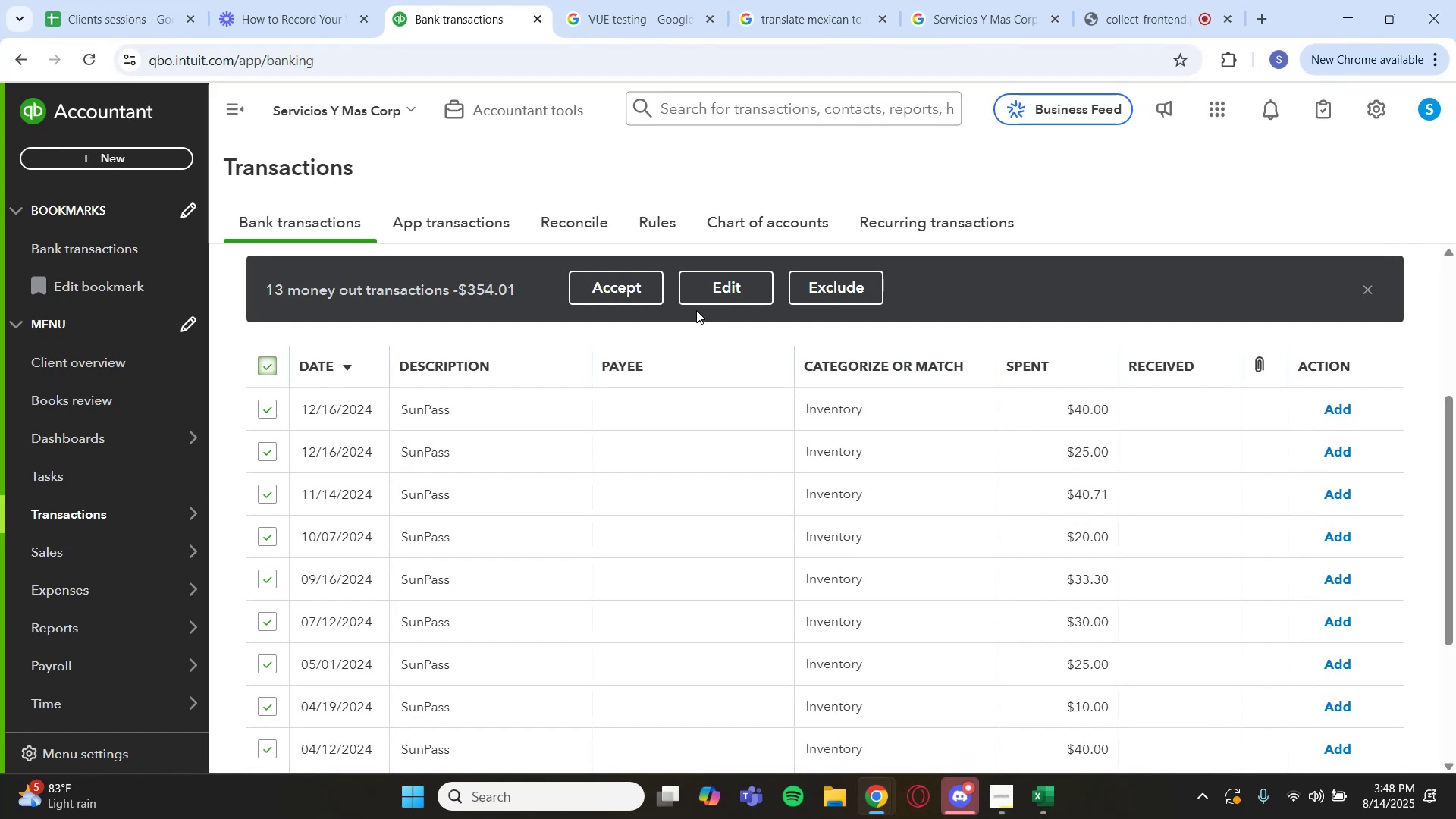 
left_click([730, 297])
 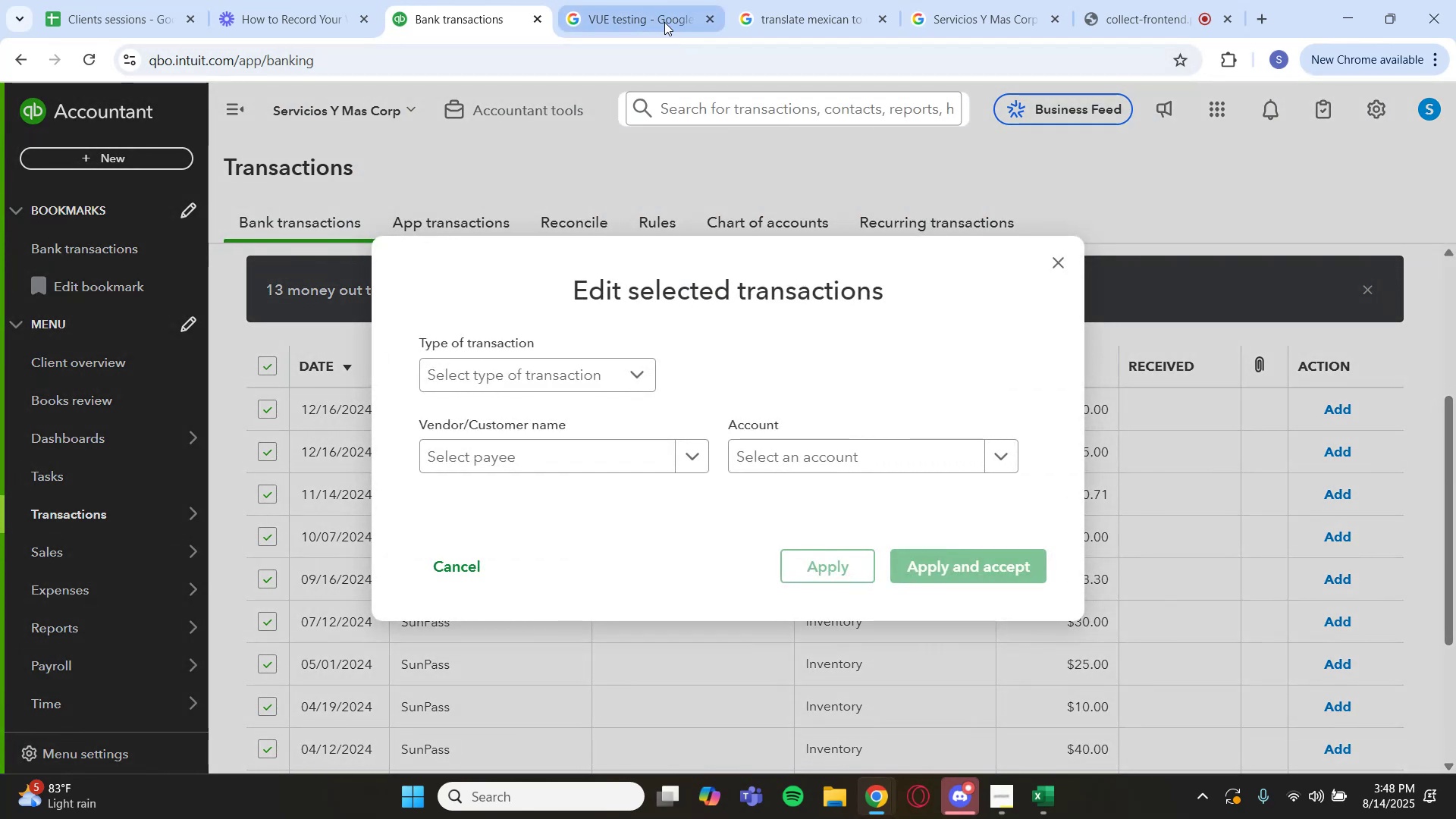 
left_click([841, 136])
 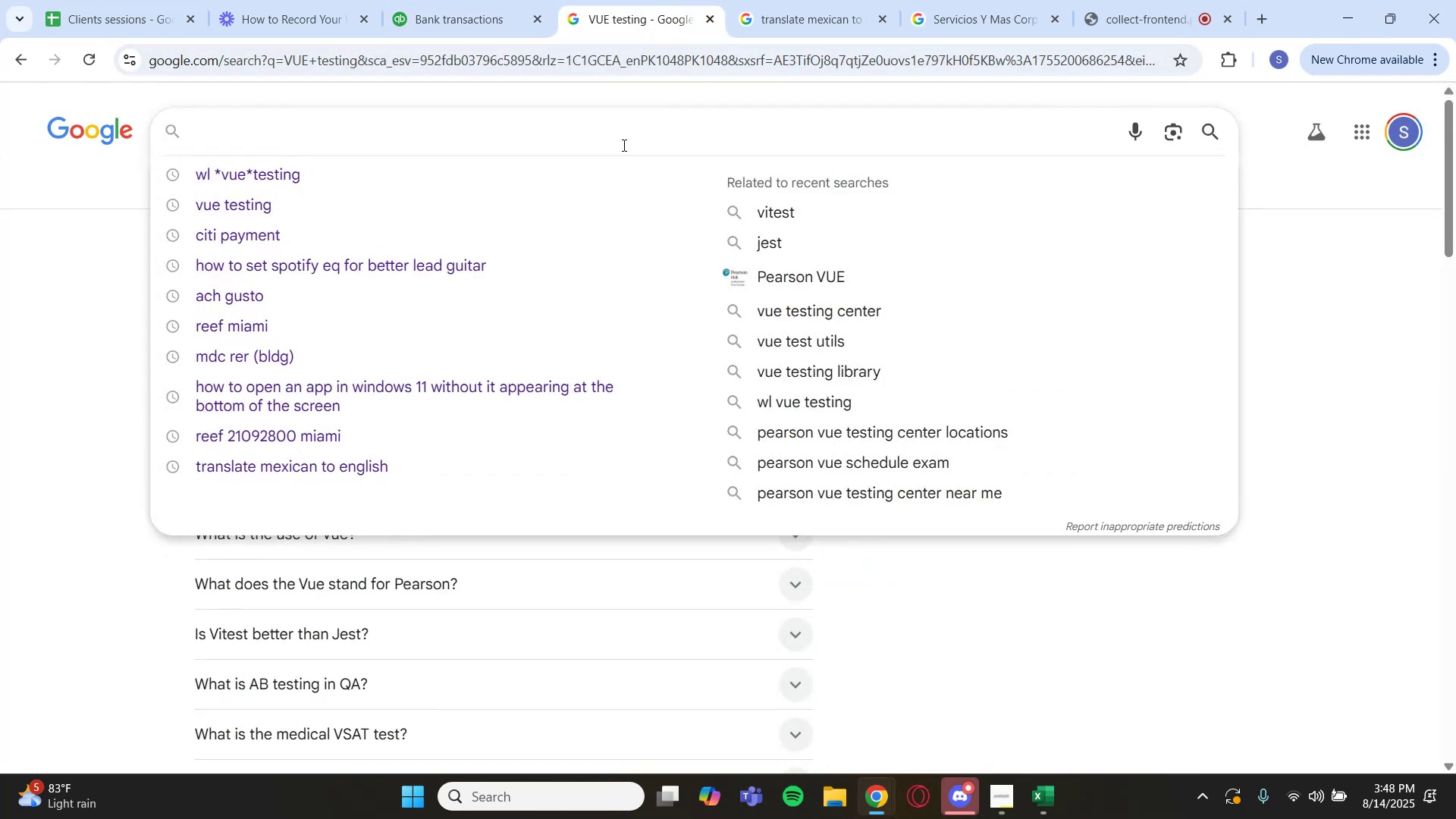 
type(Sunpass)
 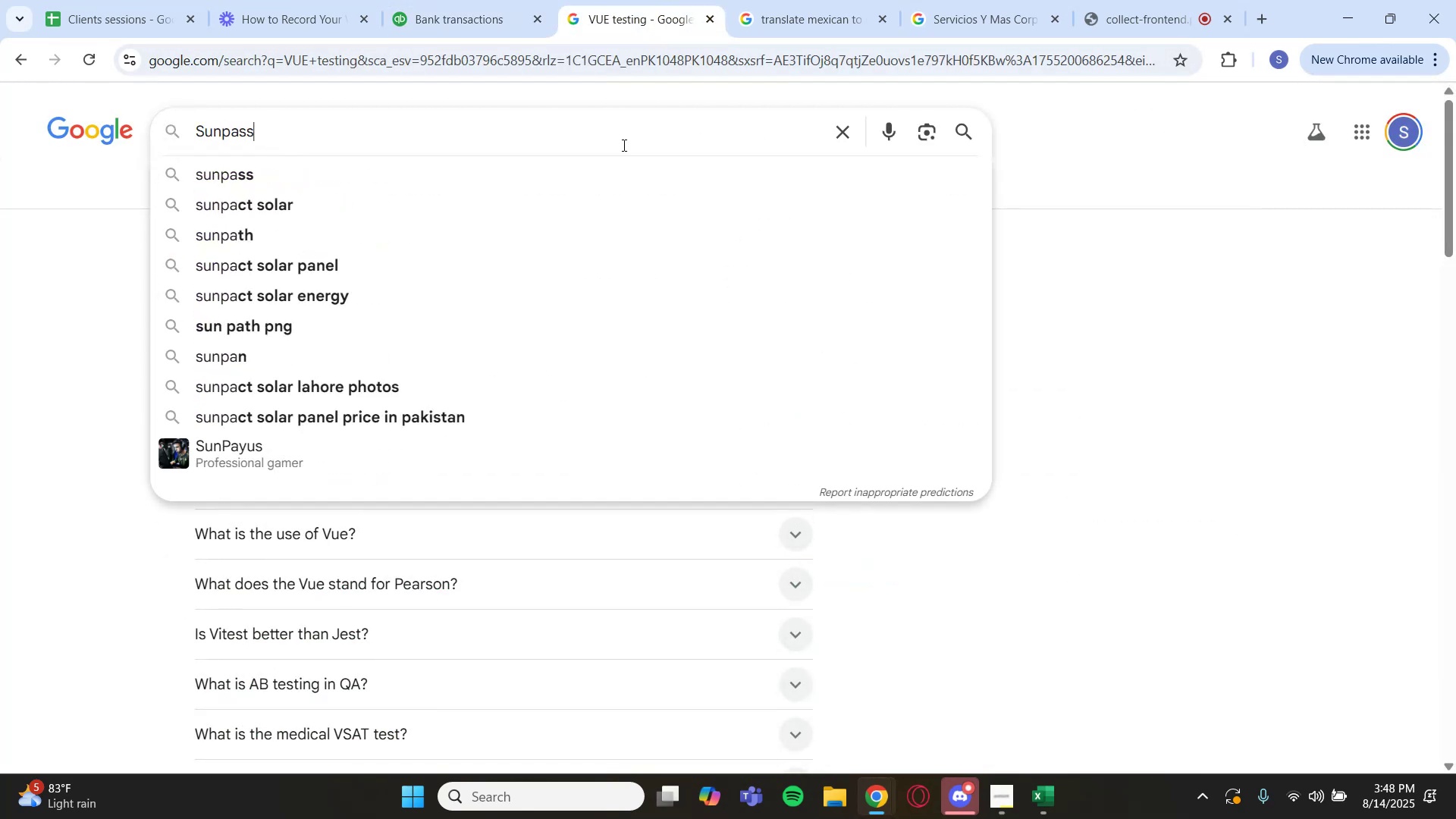 
key(Enter)
 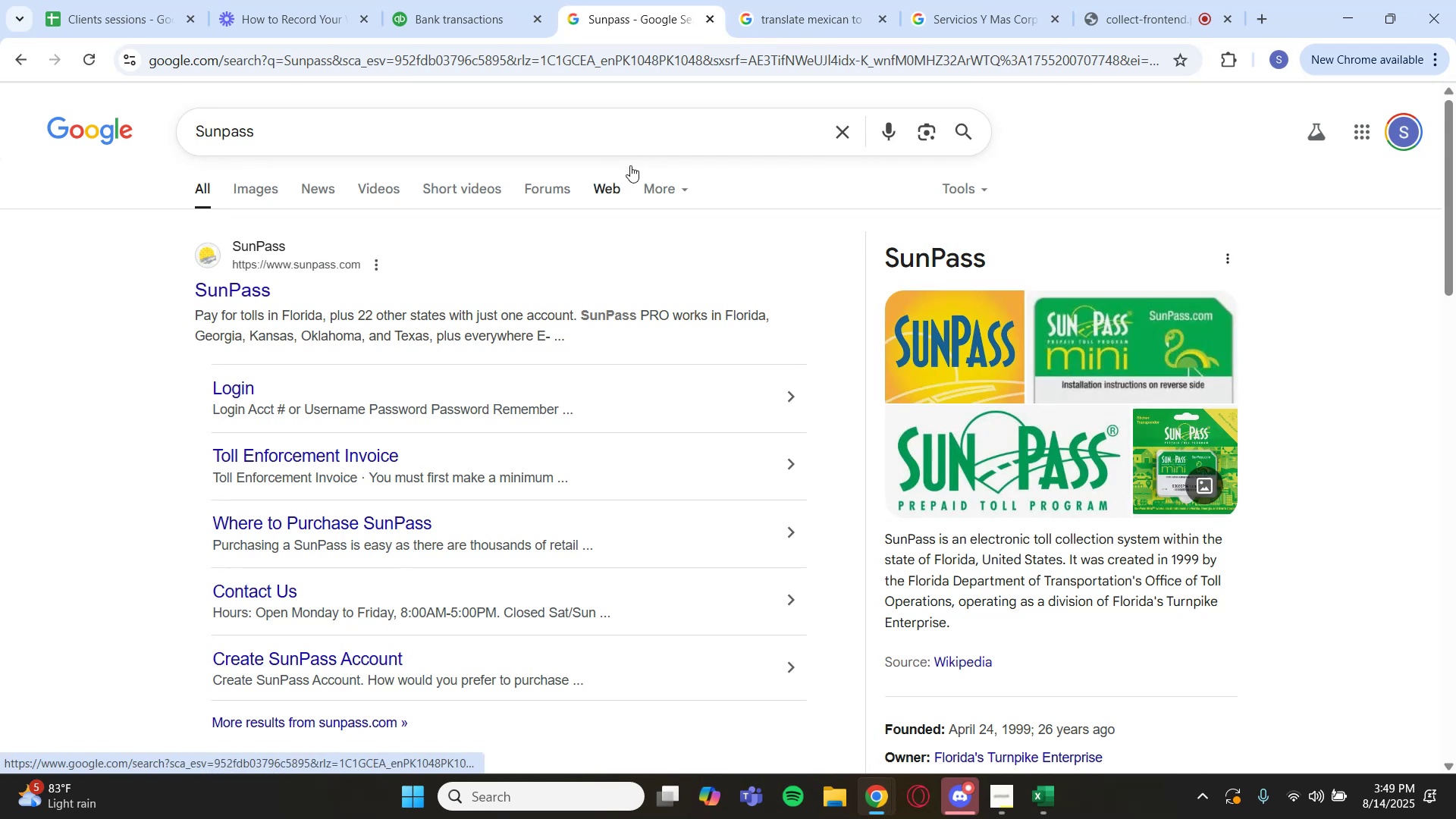 
wait(15.28)
 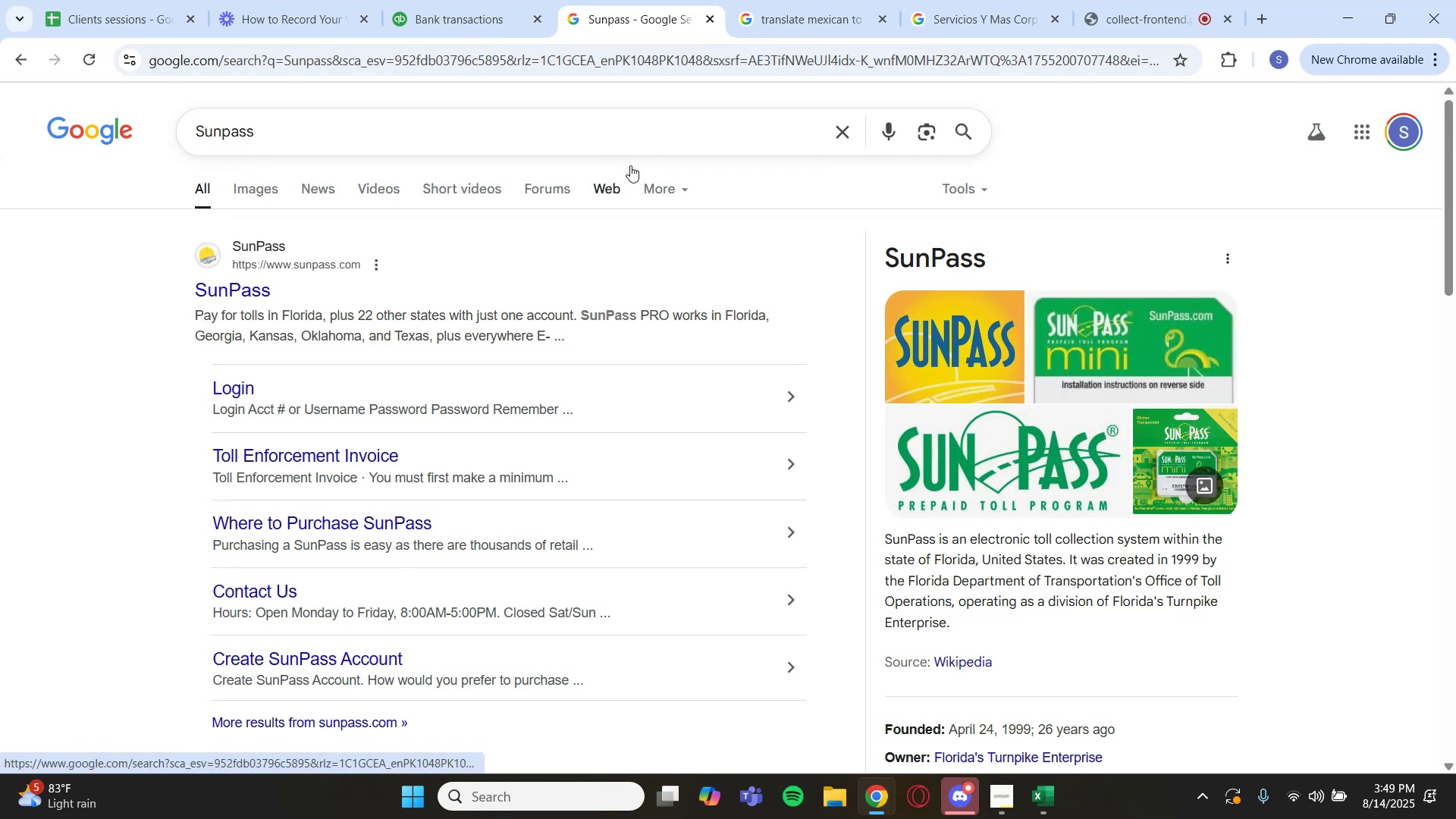 
left_click([450, 13])
 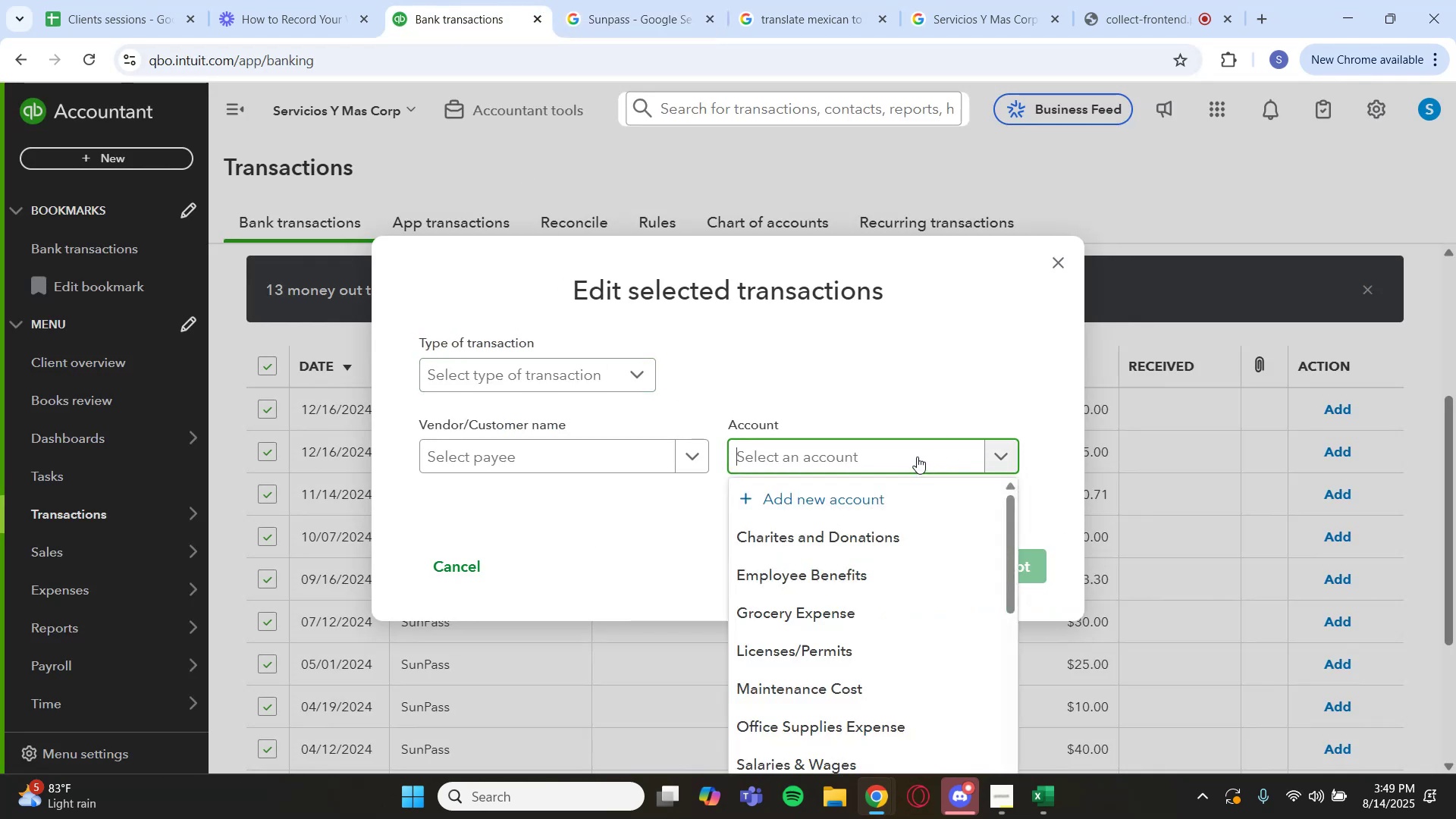 
type(trave)
 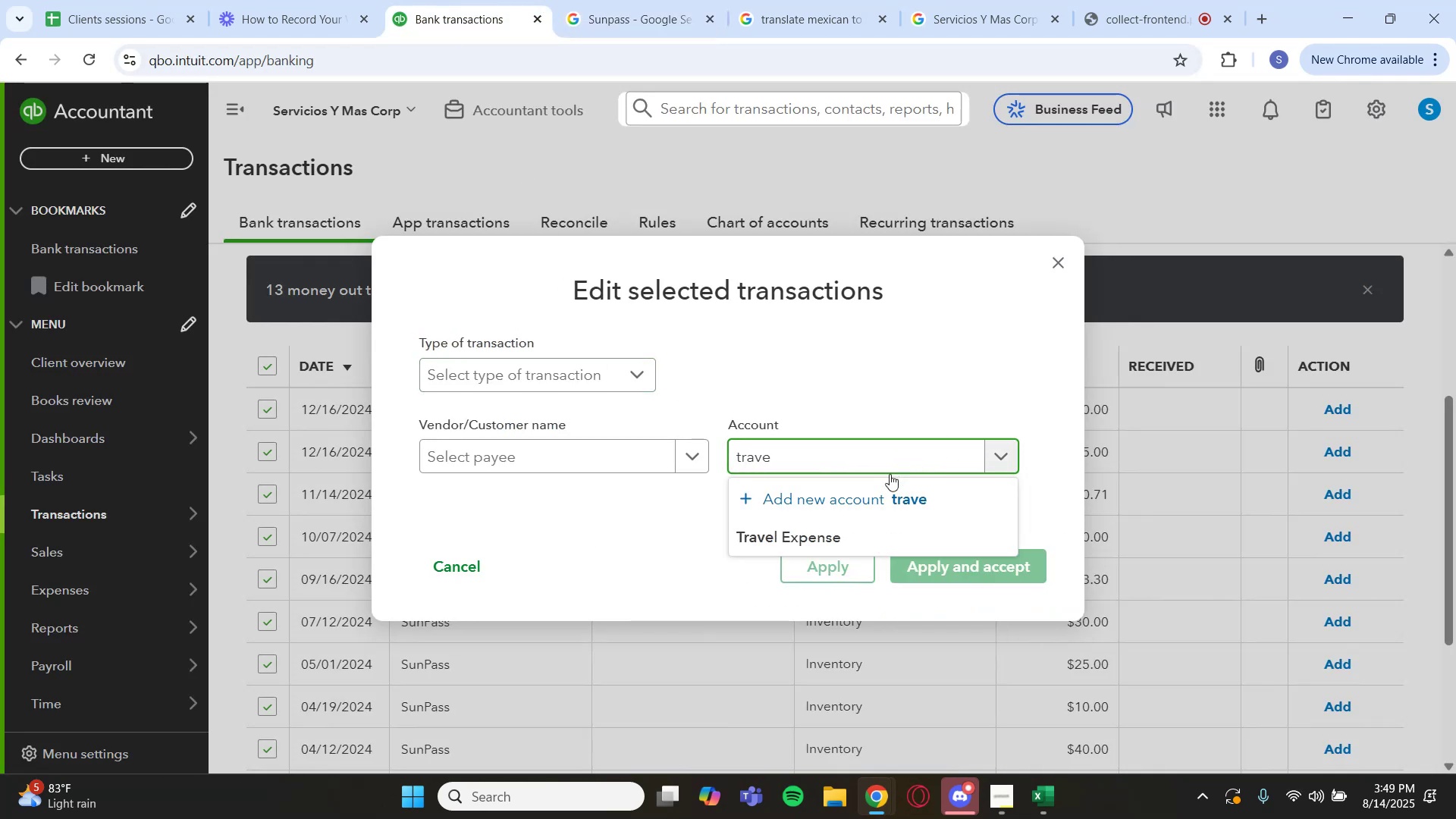 
left_click([844, 534])
 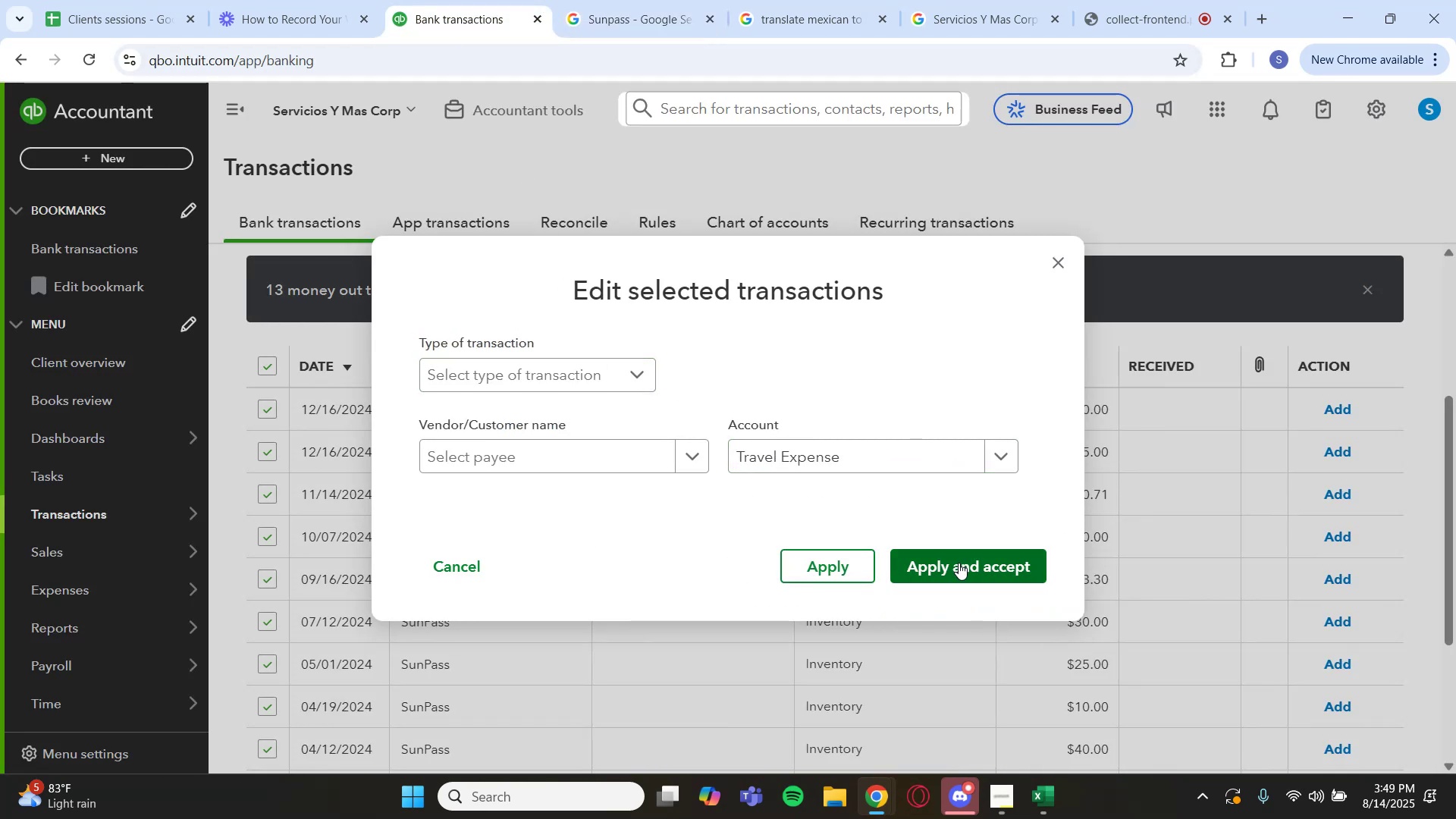 
left_click([959, 563])
 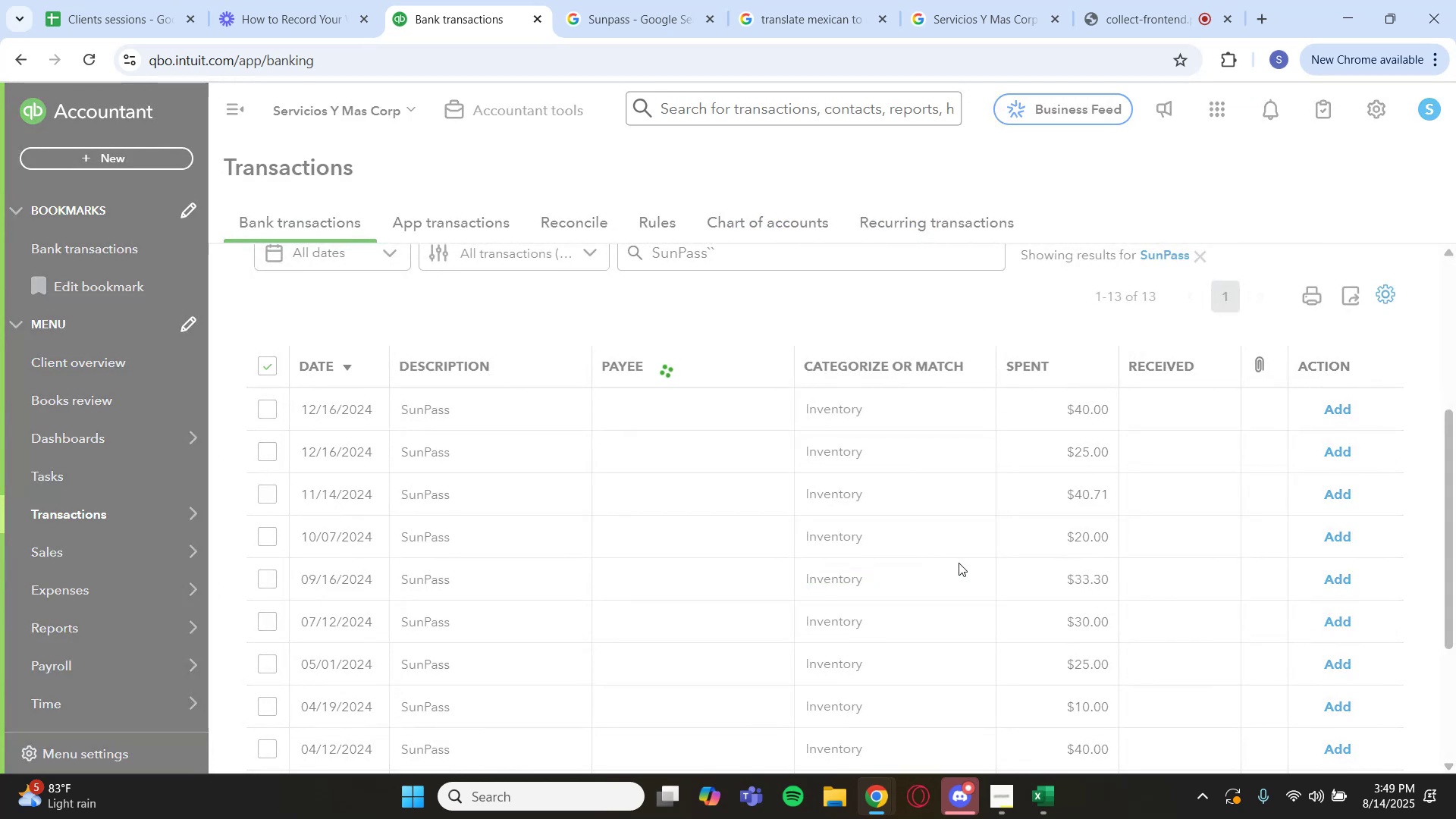 
key(Backquote)
 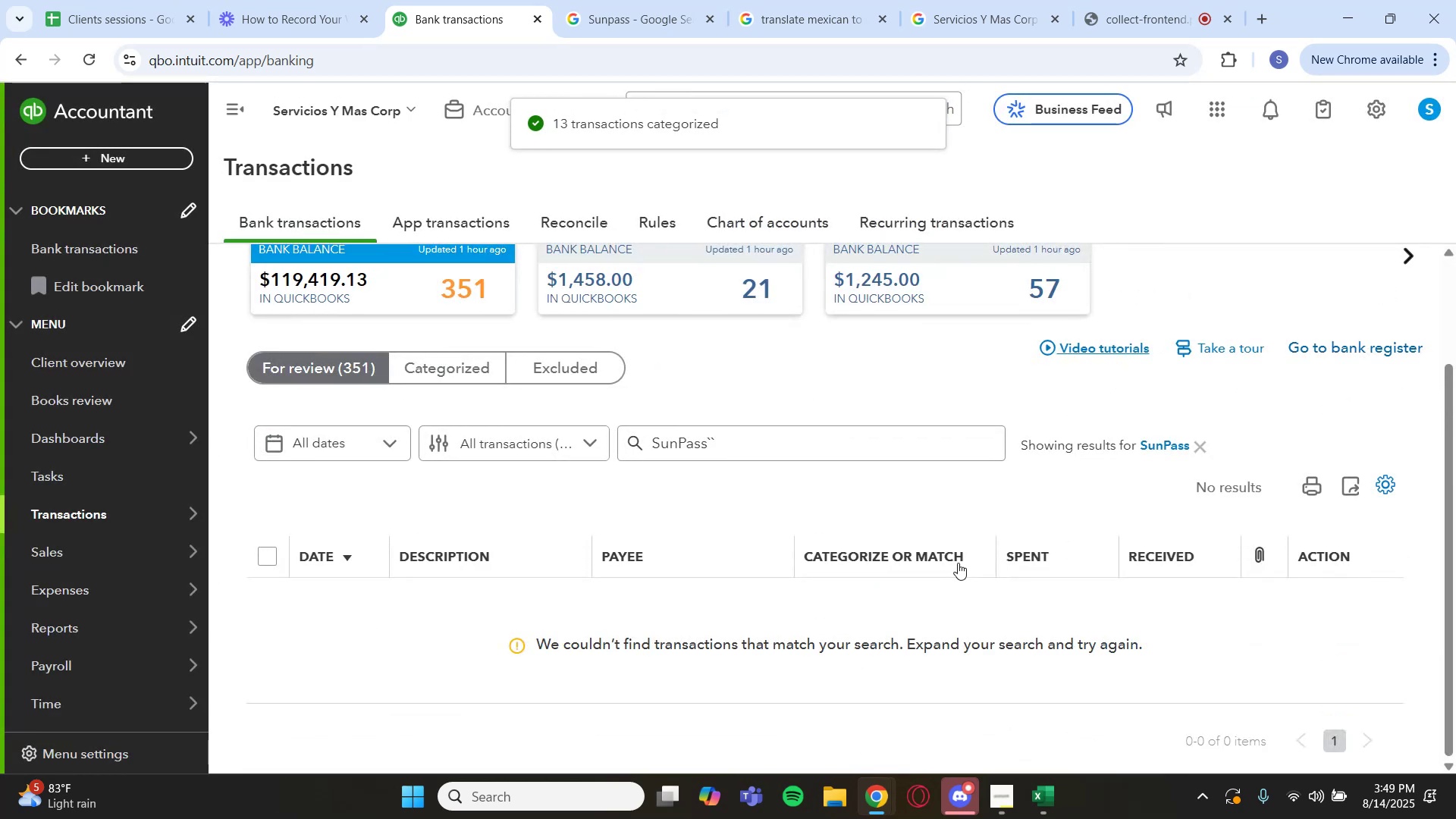 
scroll: coordinate [769, 653], scroll_direction: down, amount: 3.0
 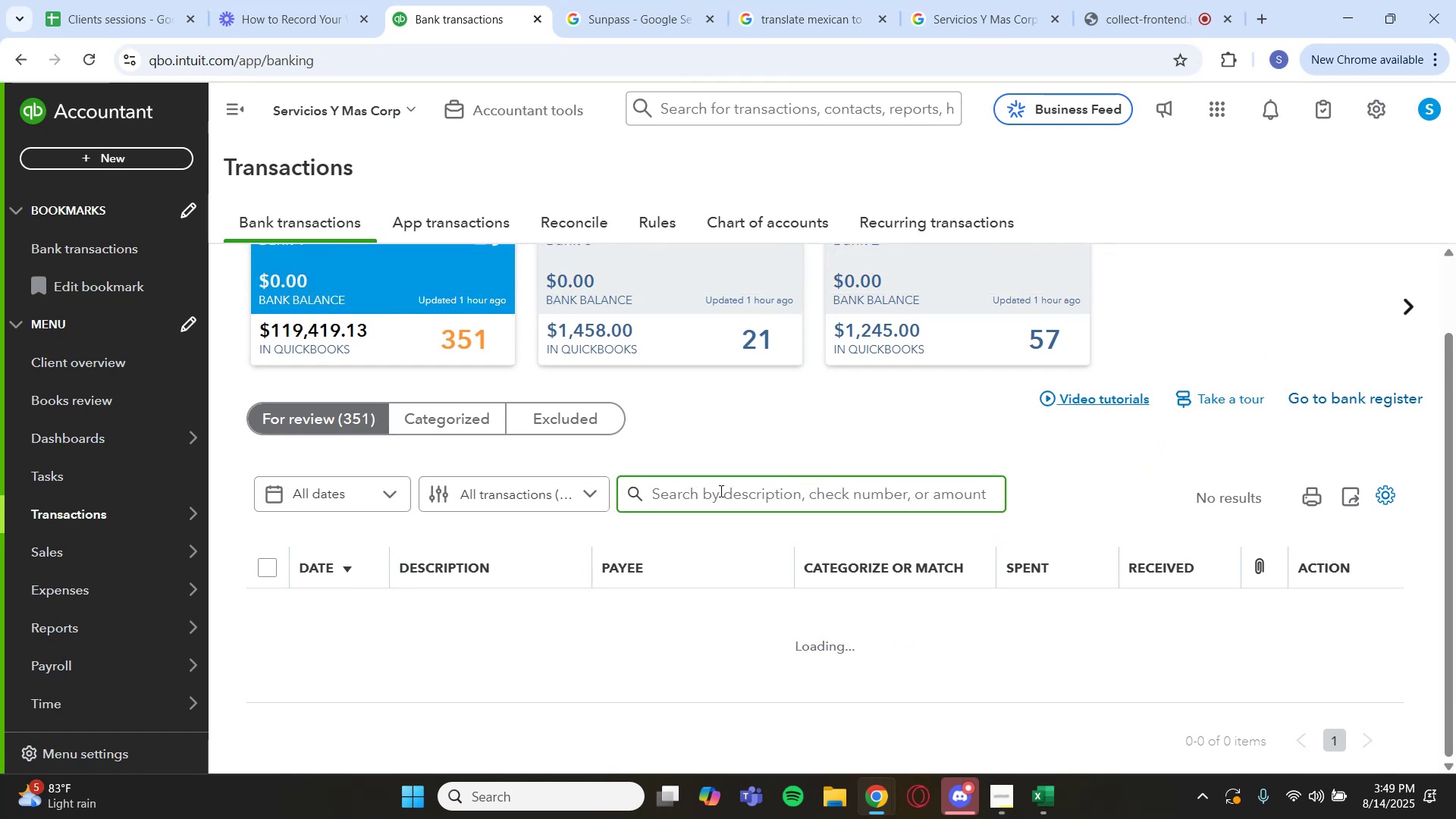 
wait(6.91)
 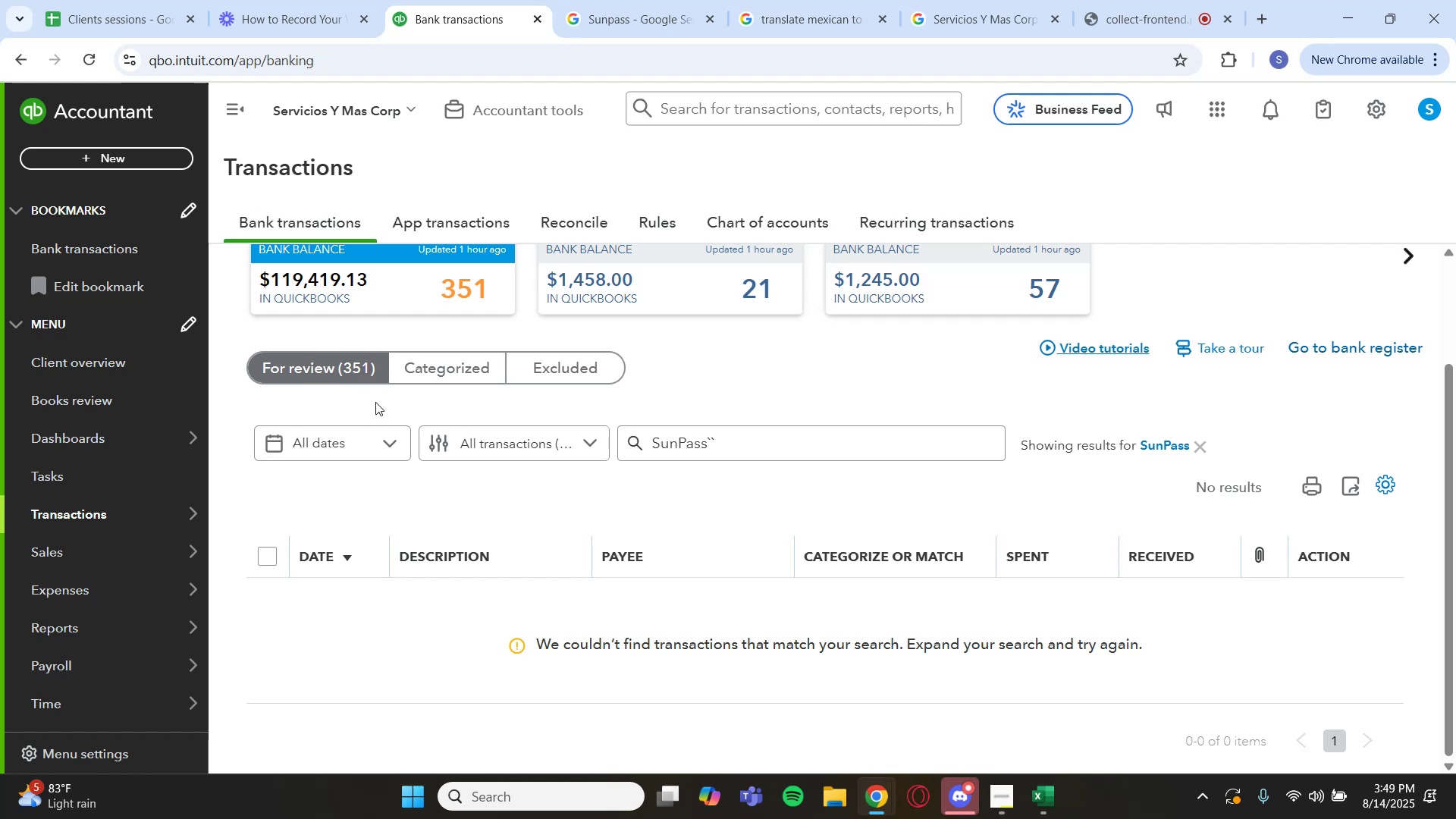 
key(Backquote)
 